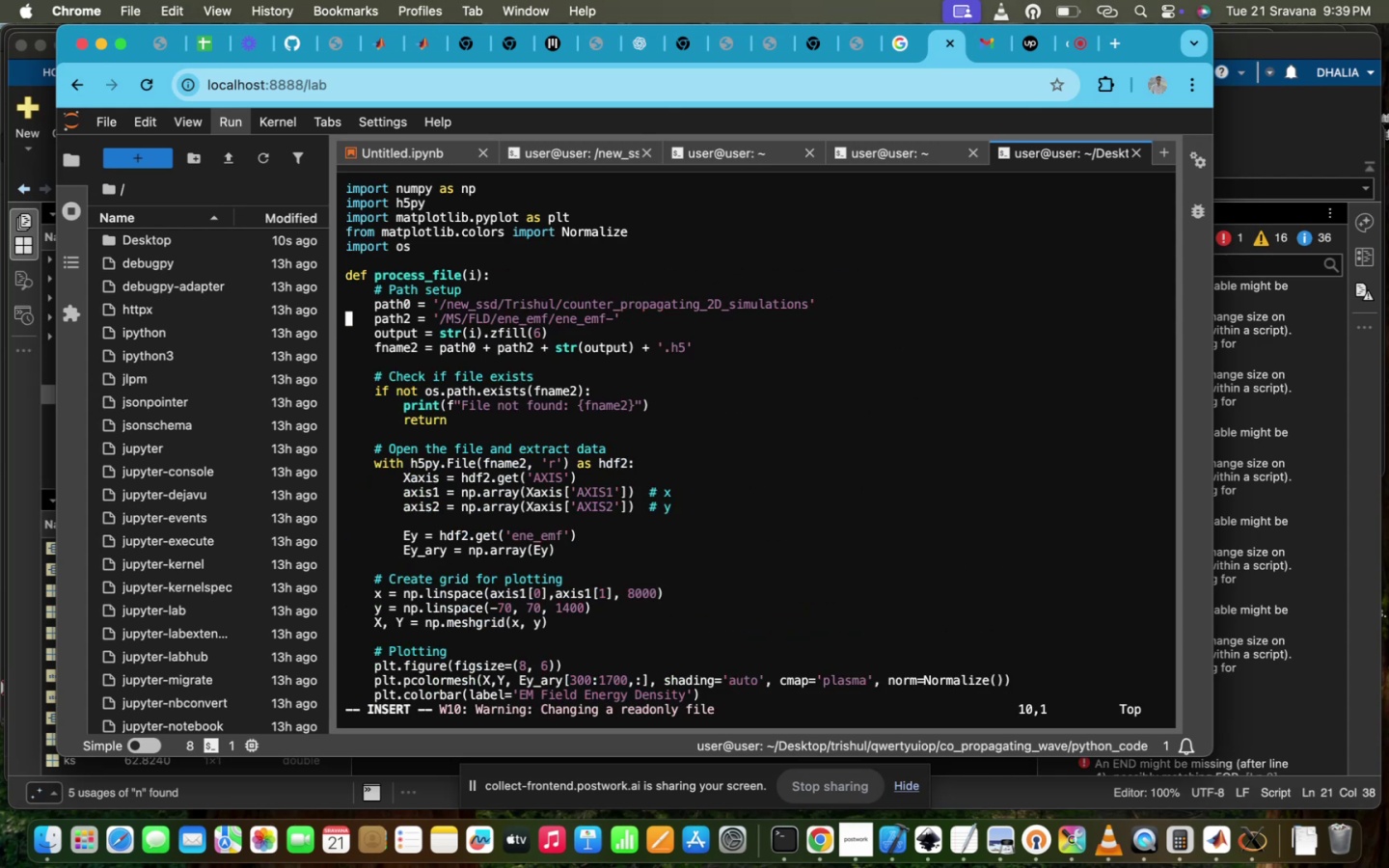 
key(ArrowUp)
 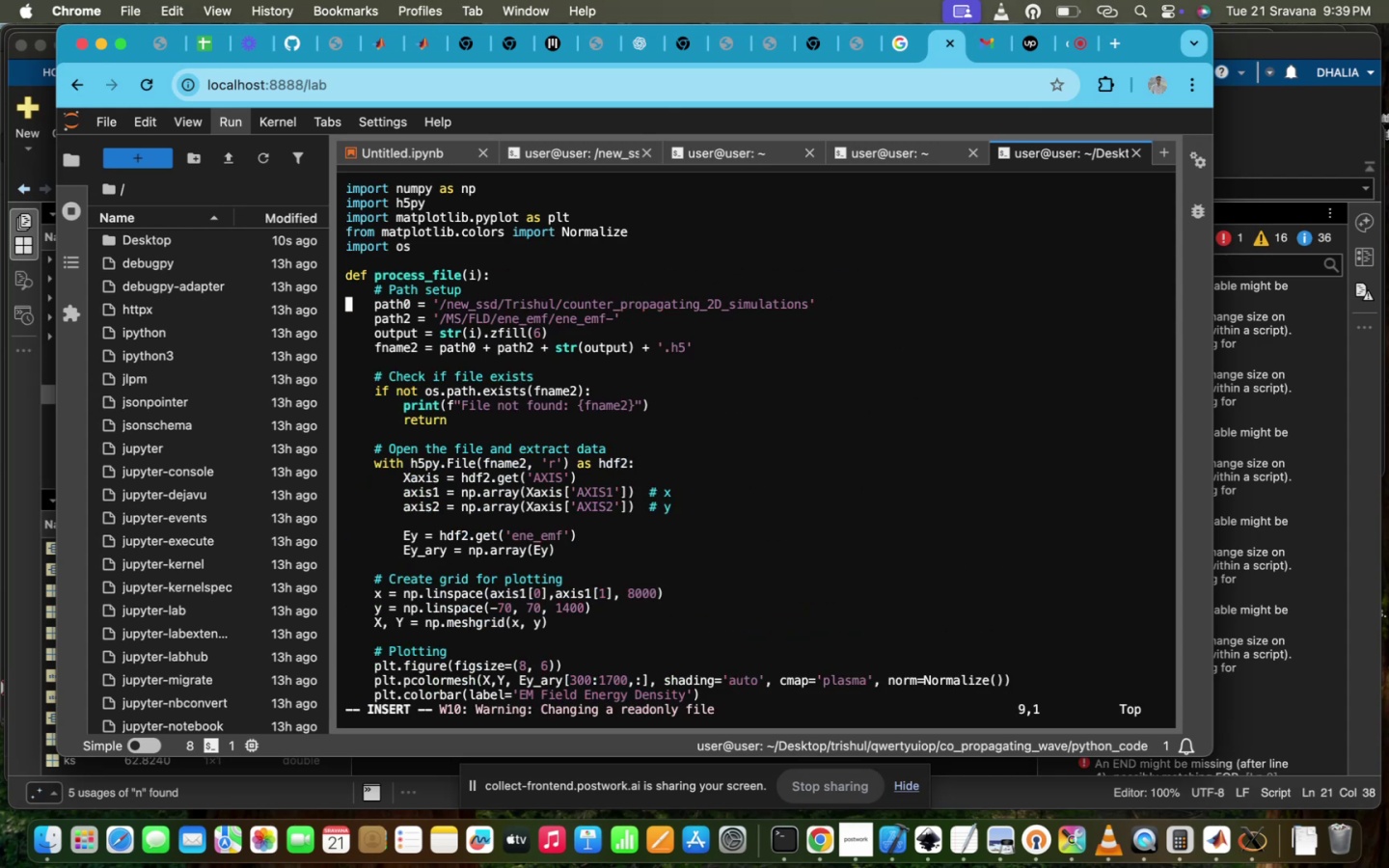 
hold_key(key=ArrowRight, duration=1.5)
 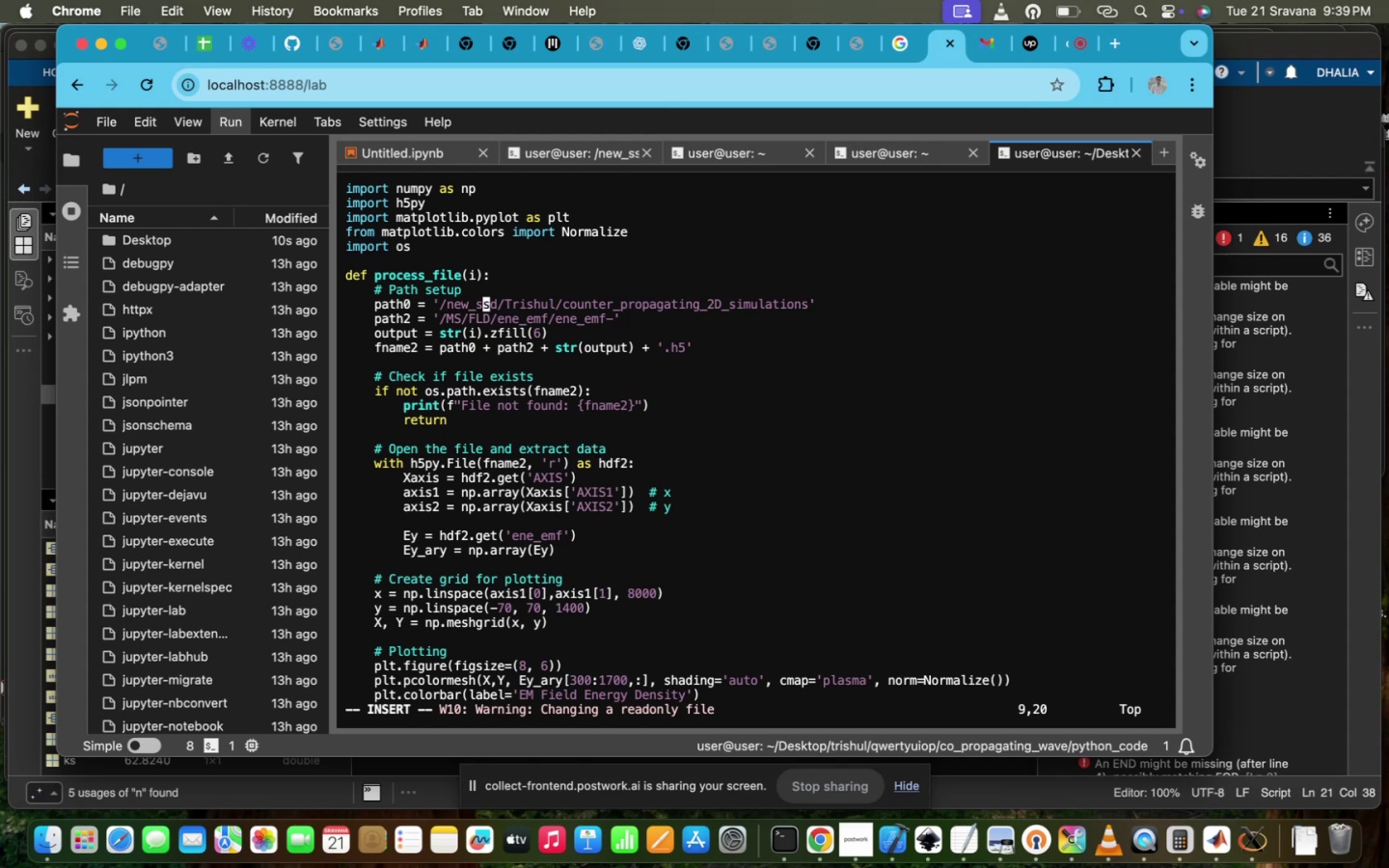 
hold_key(key=ArrowRight, duration=1.51)
 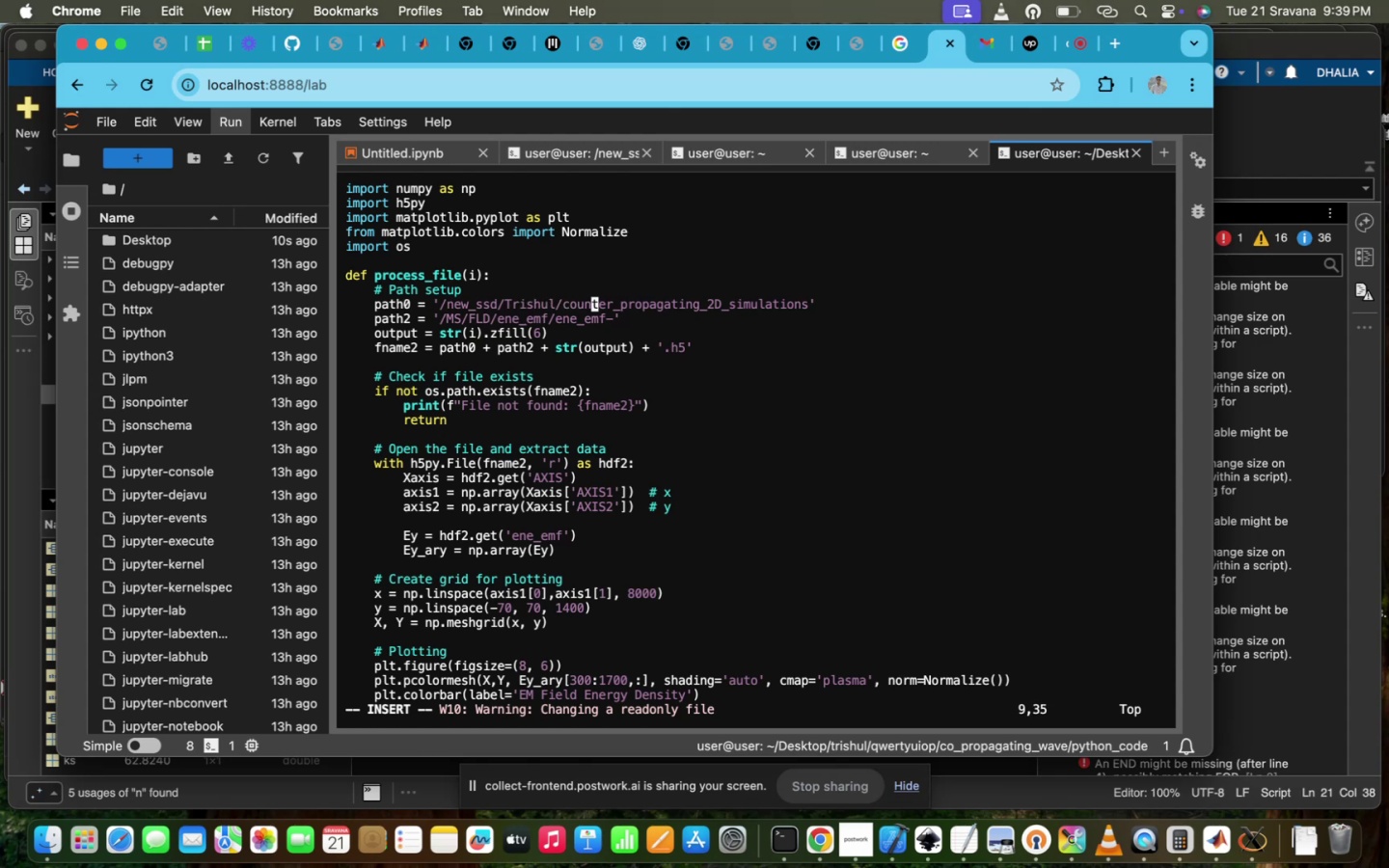 
hold_key(key=ArrowRight, duration=1.5)
 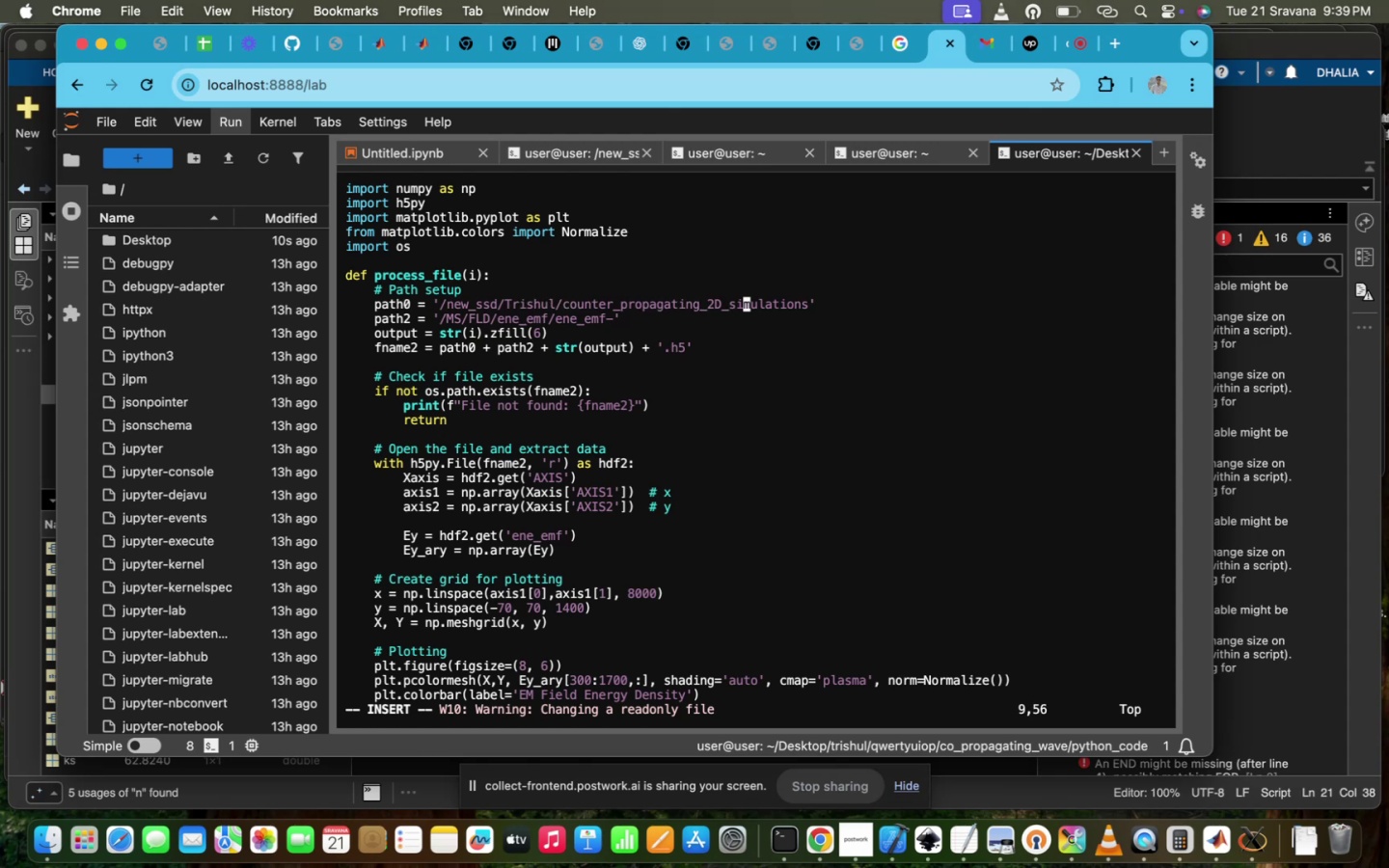 
hold_key(key=ArrowRight, duration=1.17)
 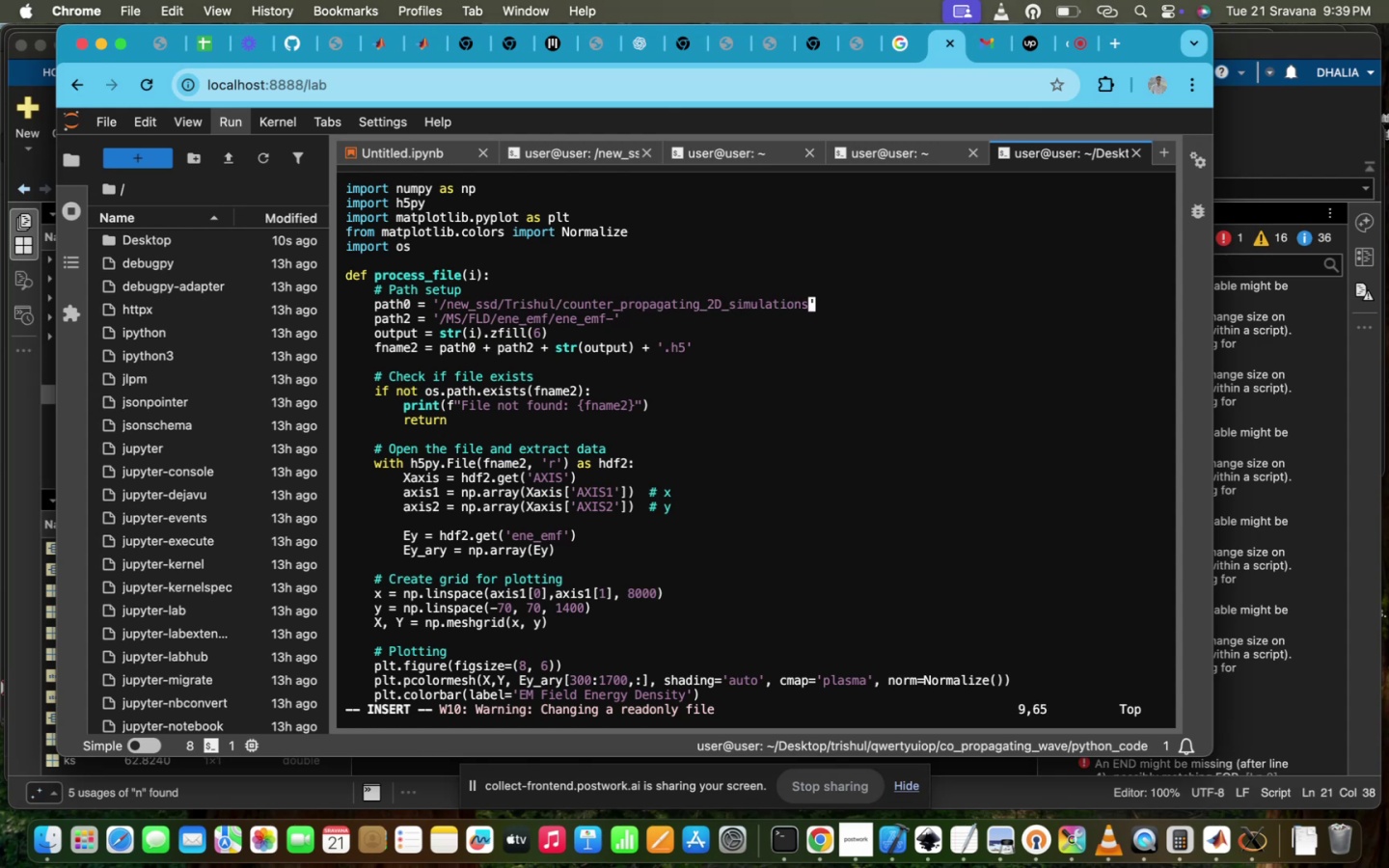 
key(I)
 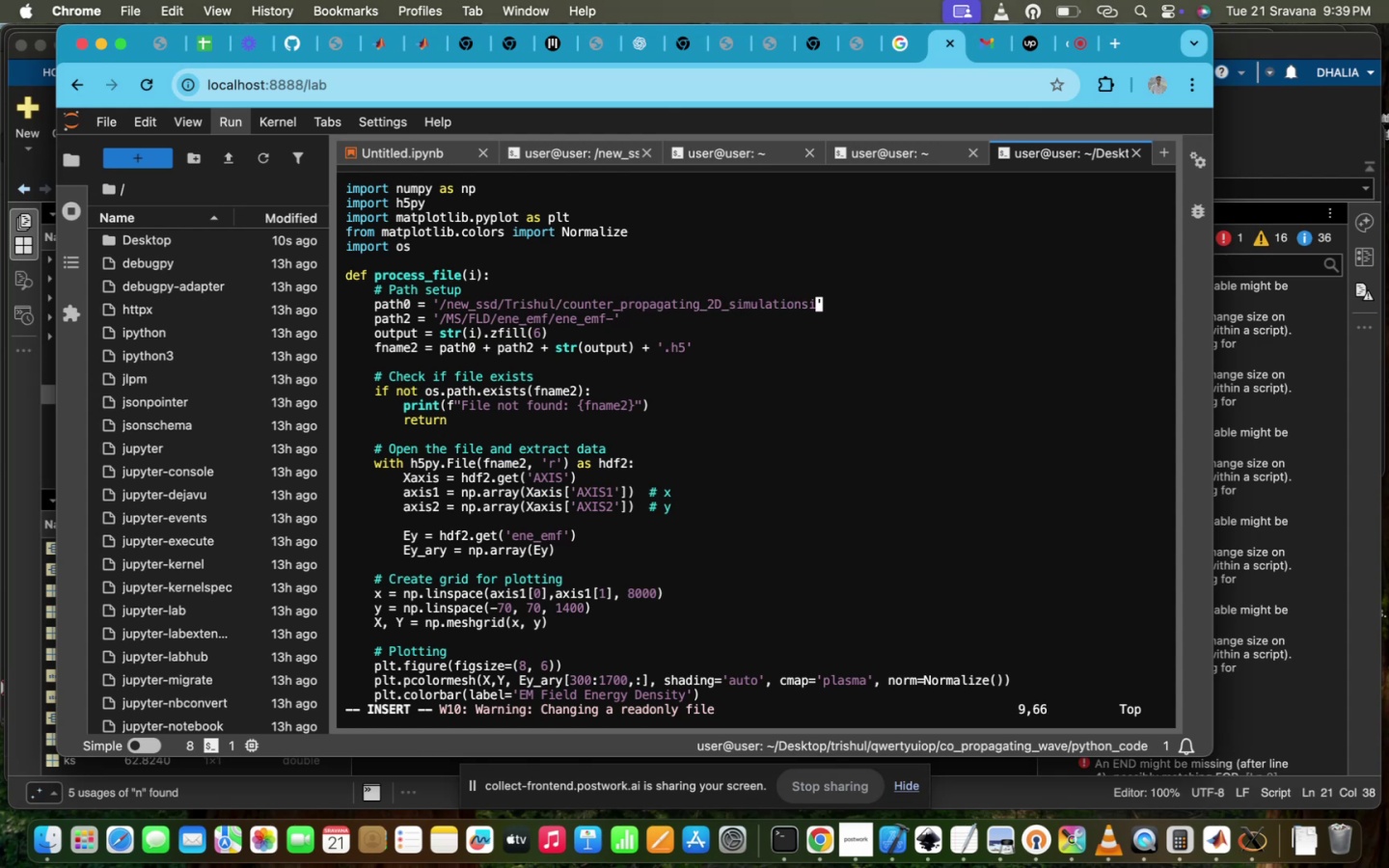 
hold_key(key=Backspace, duration=1.5)
 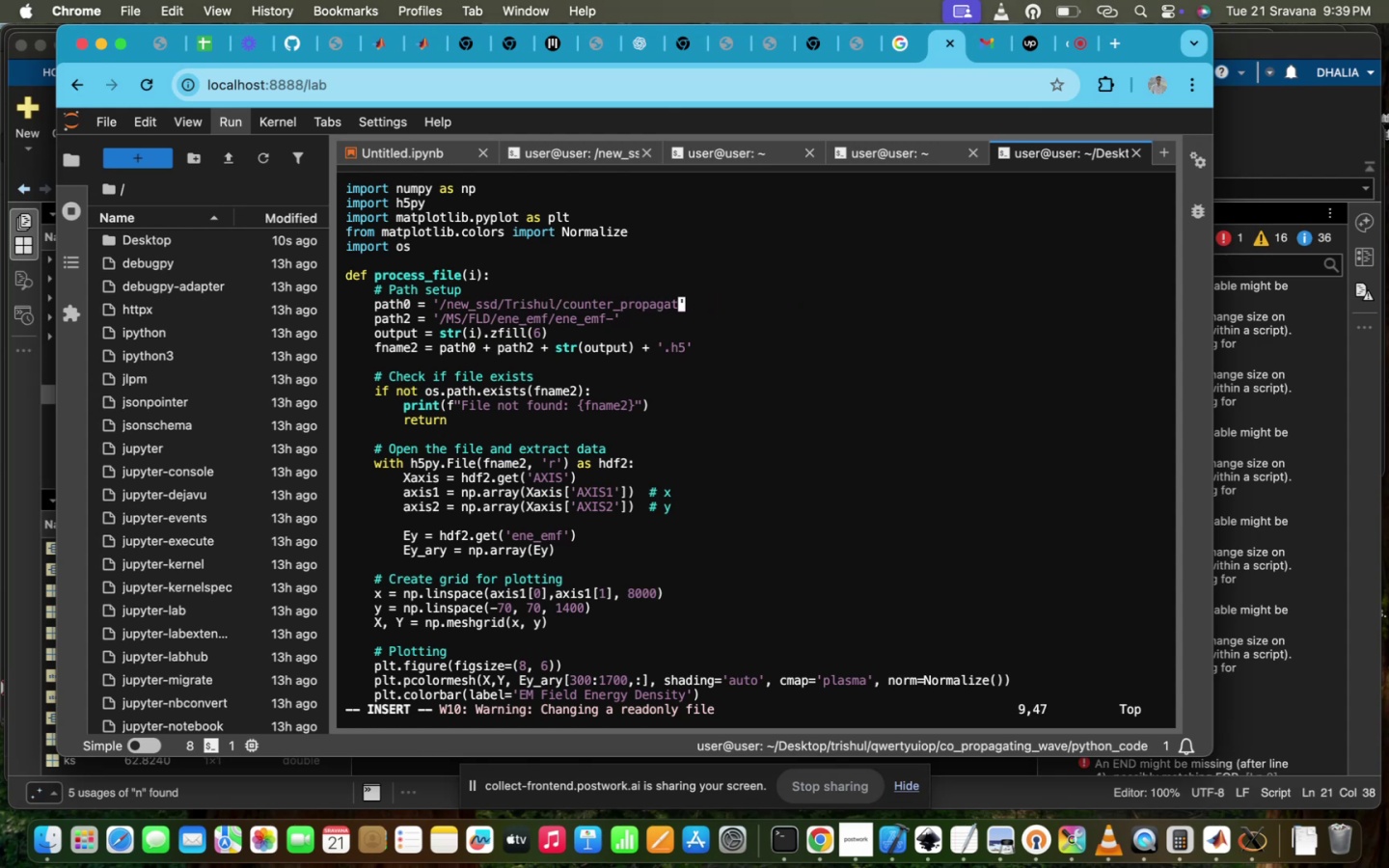 
hold_key(key=Backspace, duration=1.5)
 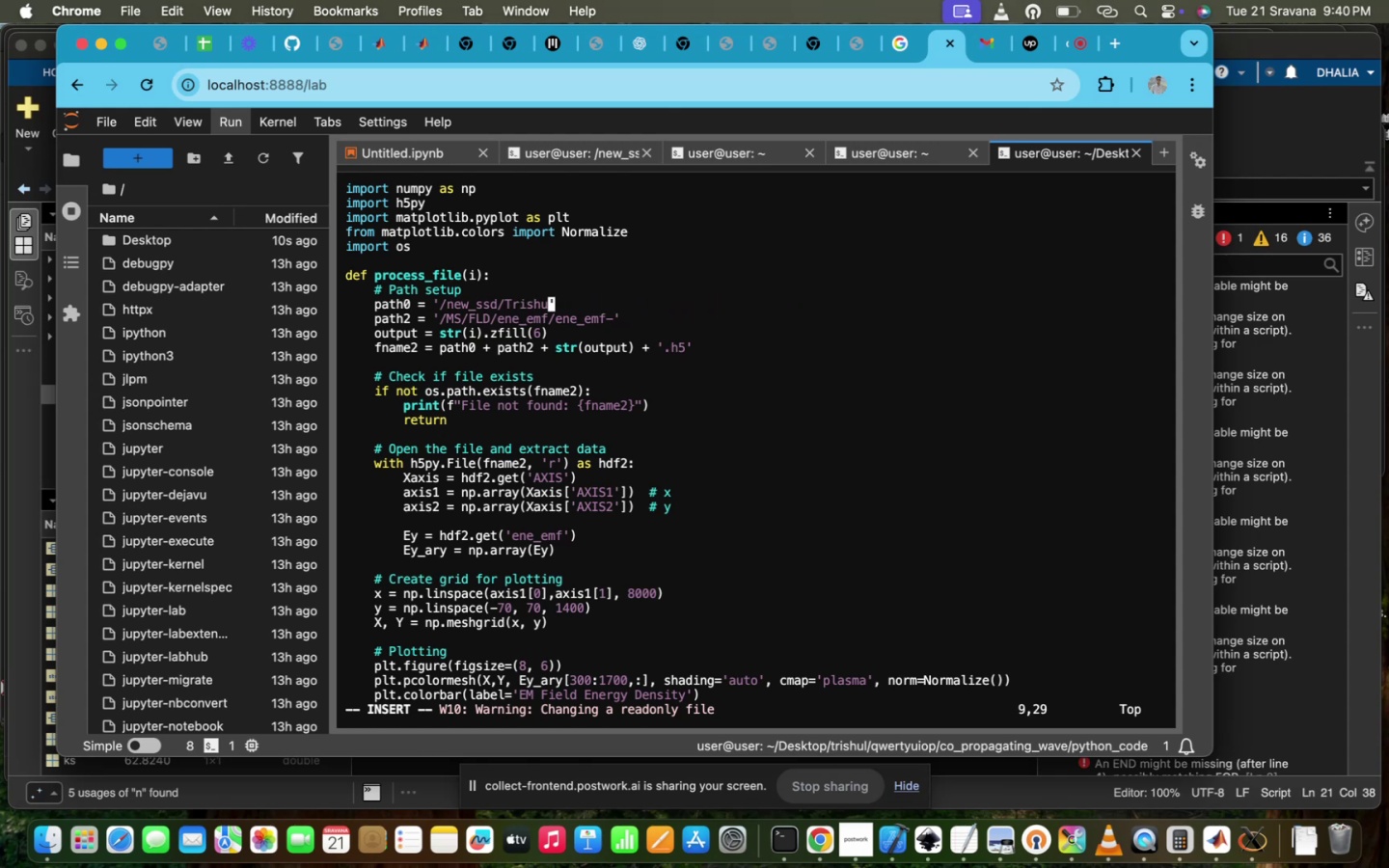 
hold_key(key=Backspace, duration=1.51)
 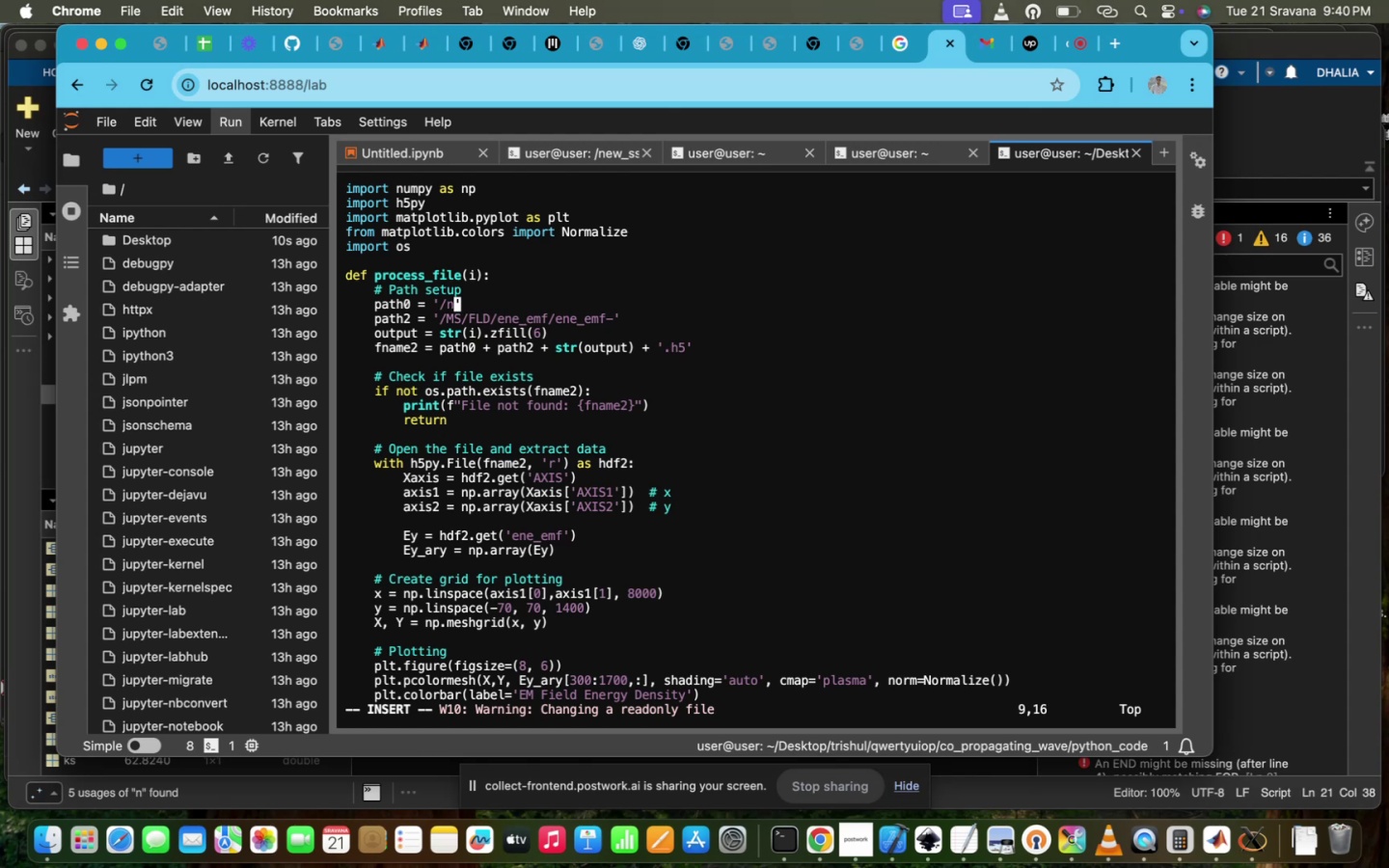 
key(Backspace)
 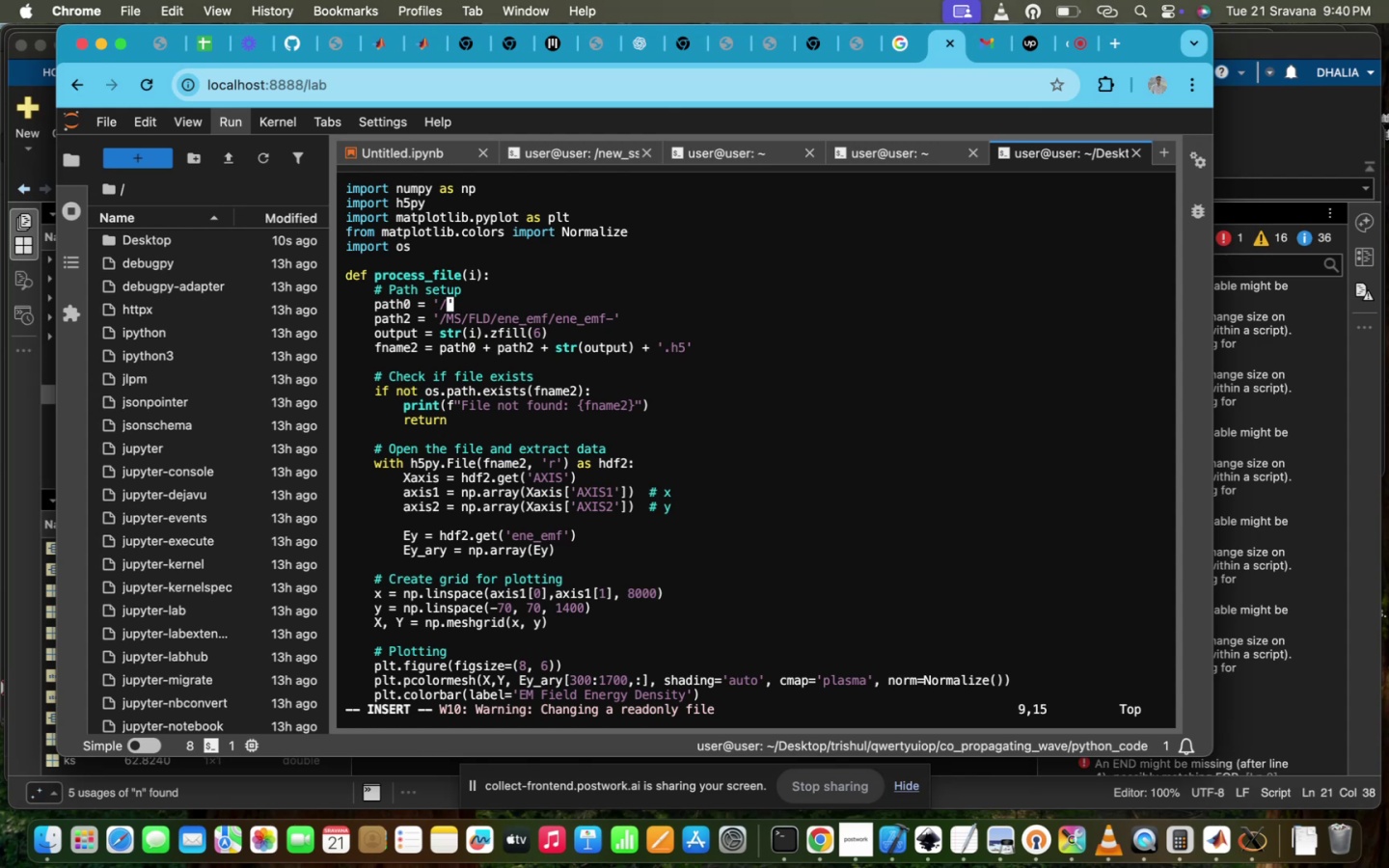 
key(Backspace)
 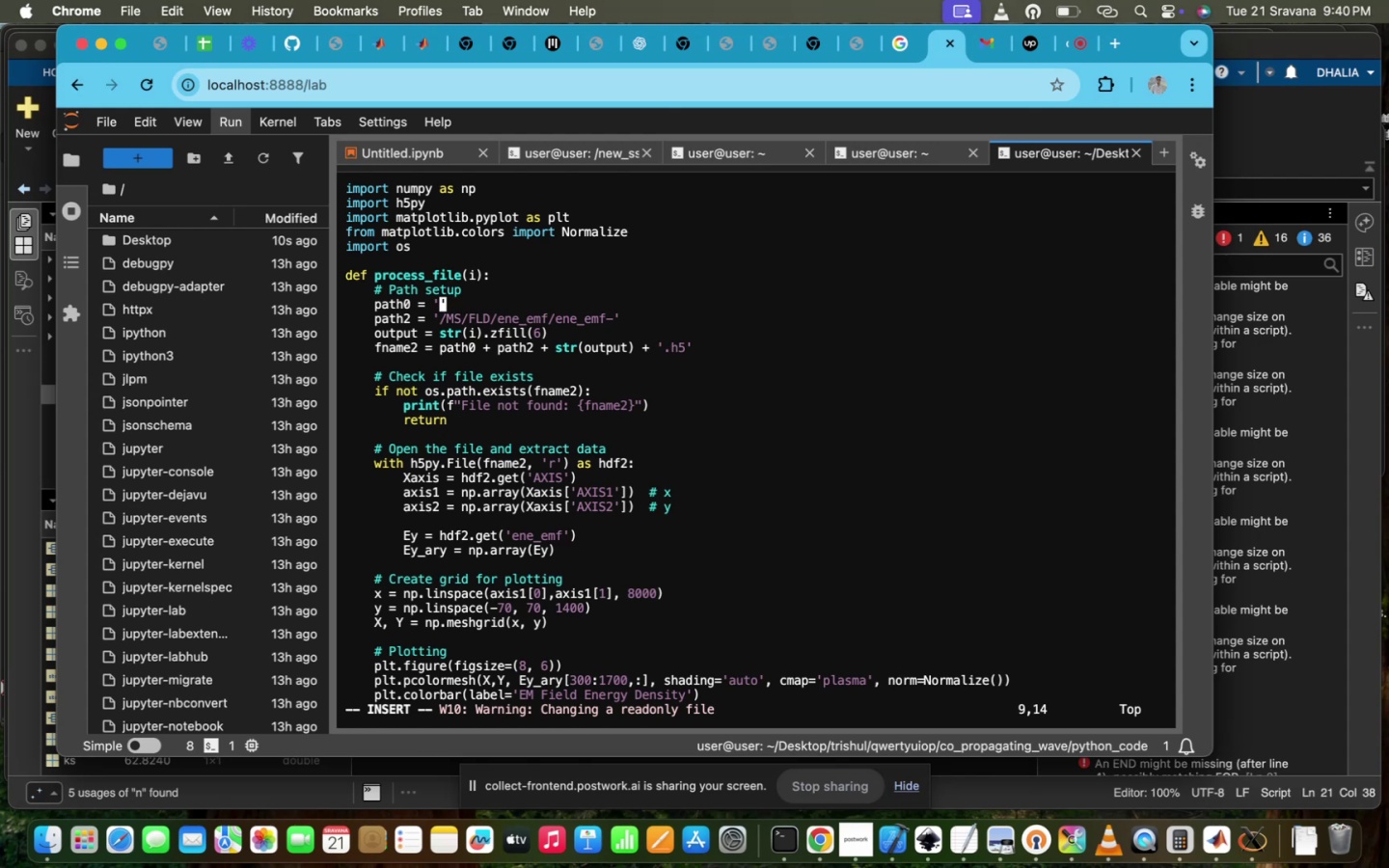 
key(Meta+V)
 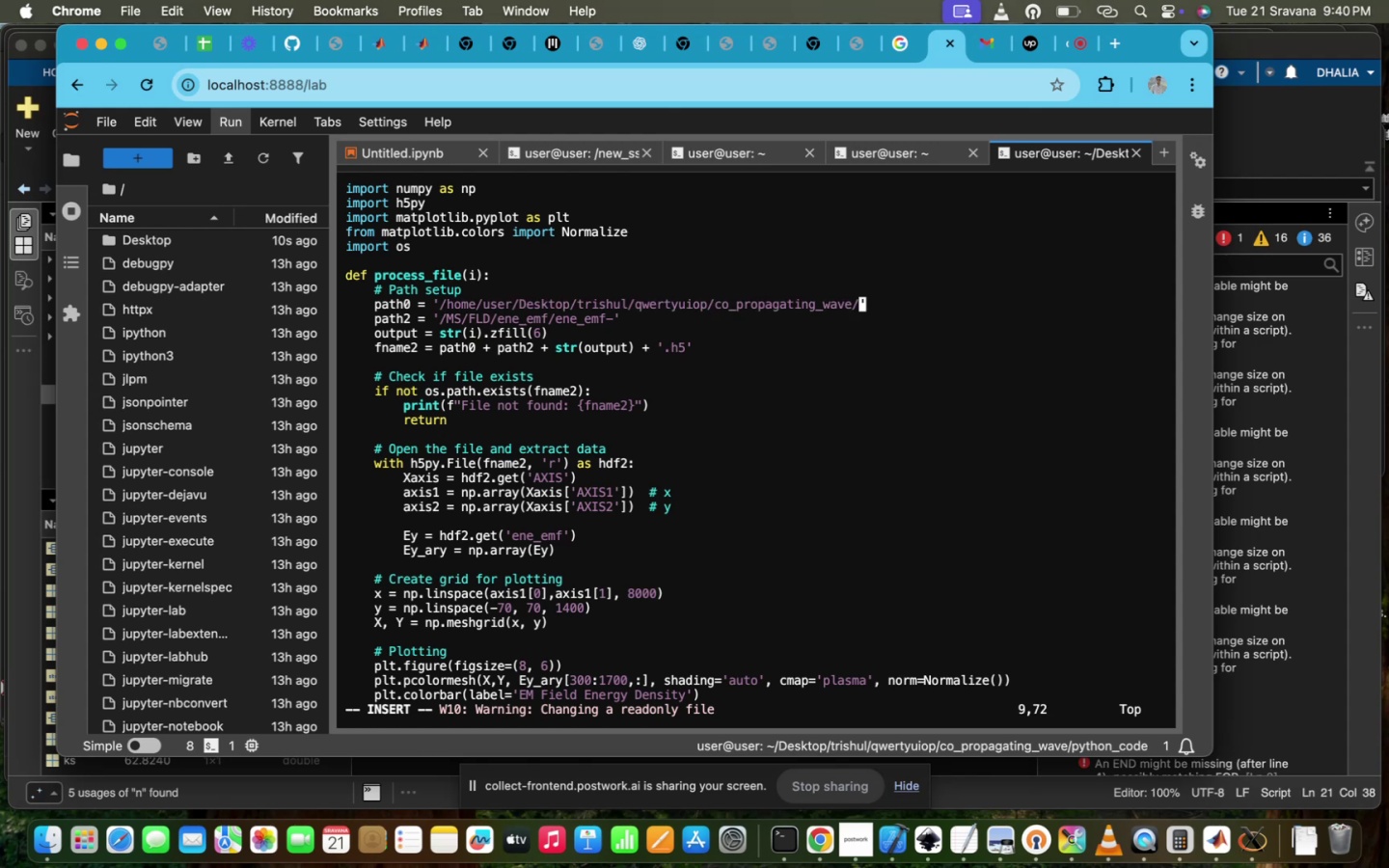 
key(Backspace)
 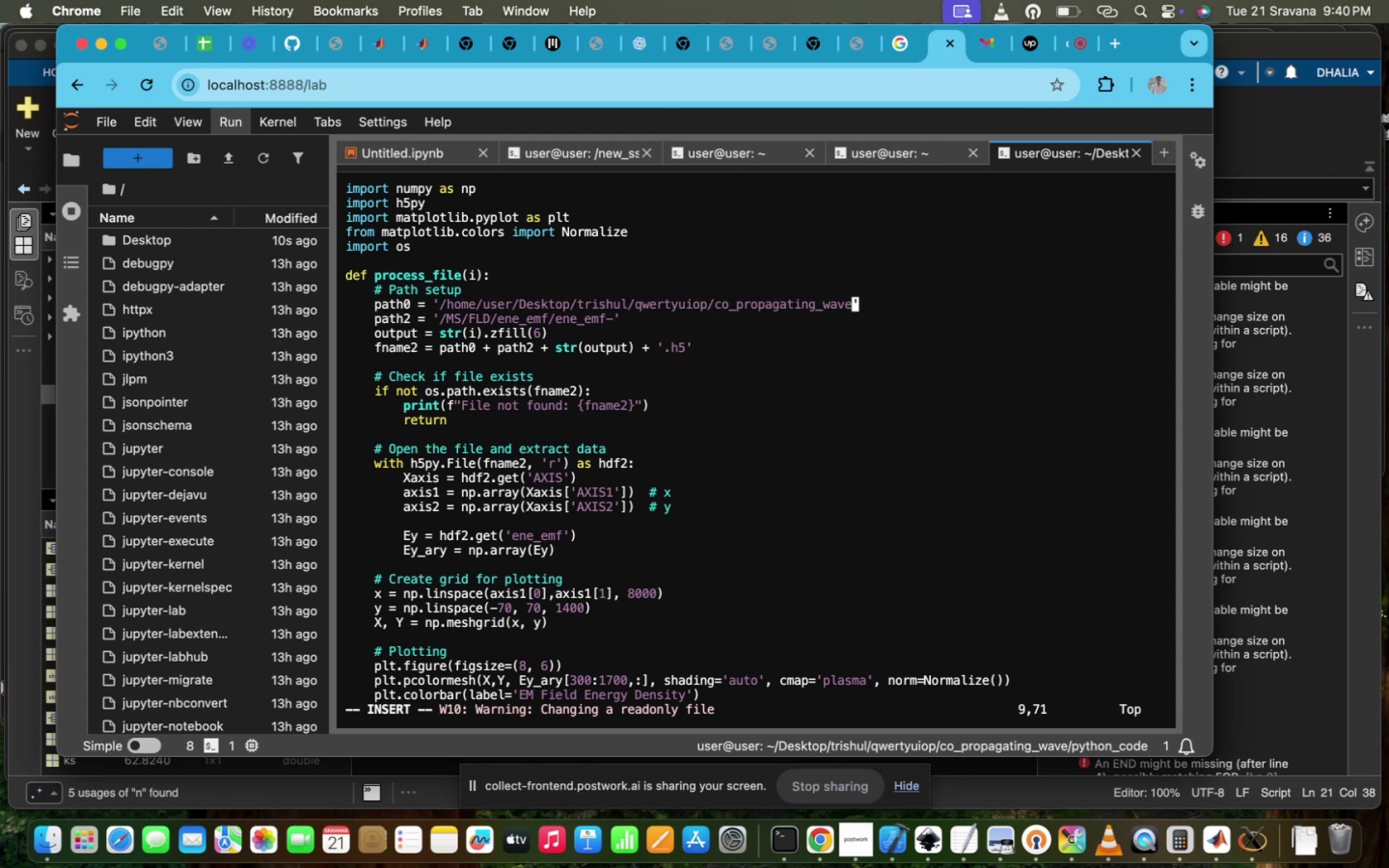 
scroll: coordinate [333, 692], scroll_direction: down, amount: 56.0
 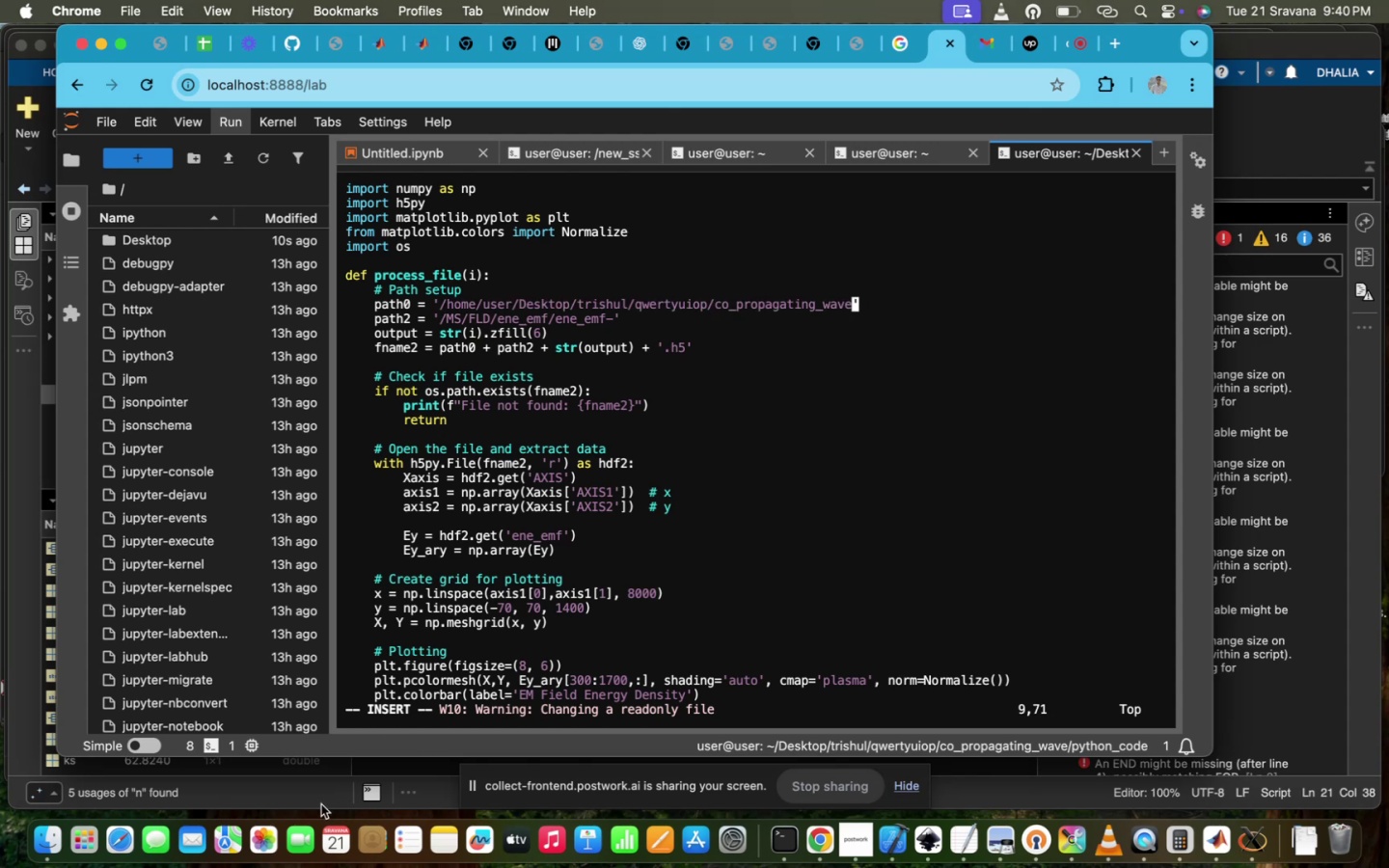 
key(Escape)
 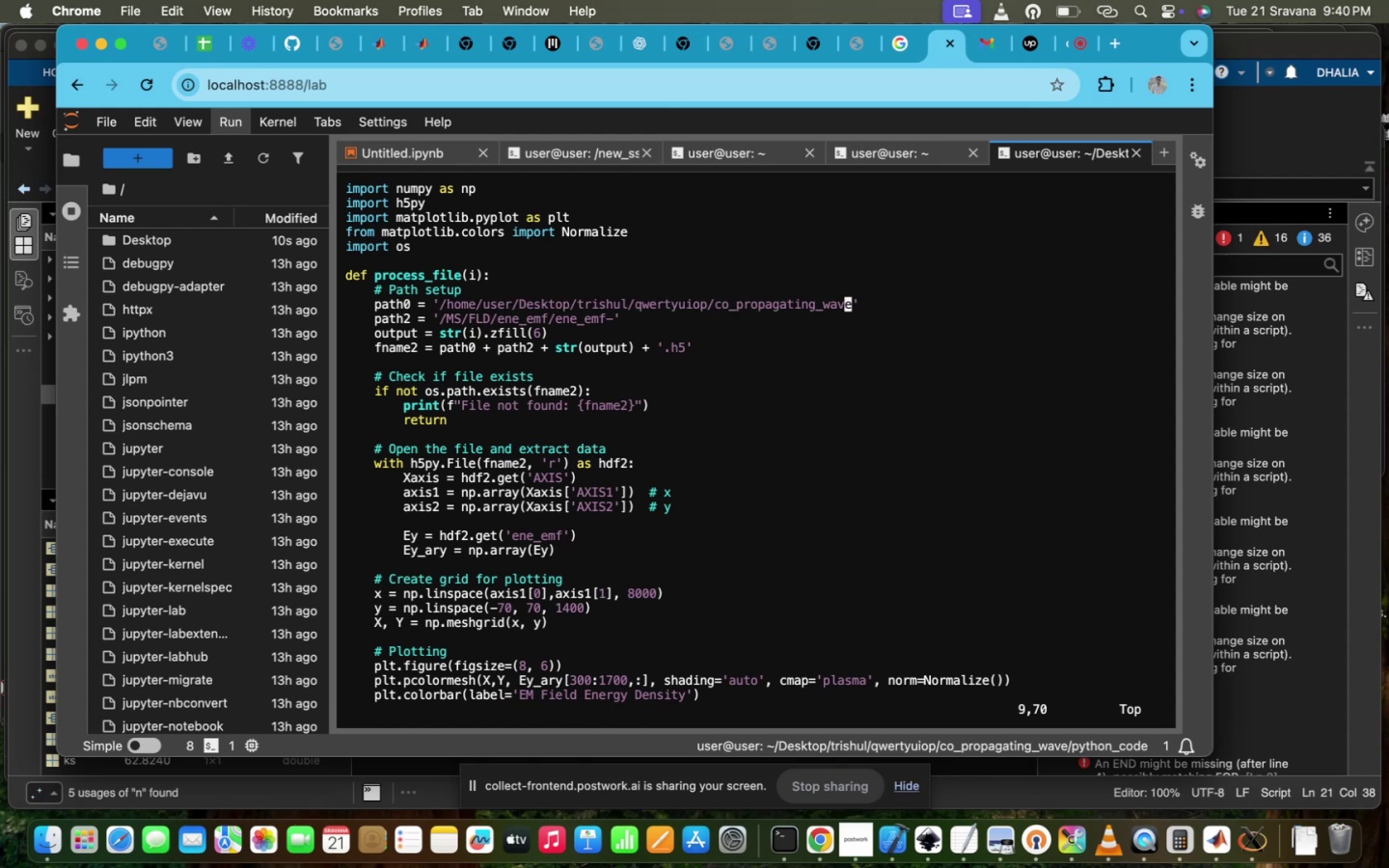 
scroll: coordinate [321, 804], scroll_direction: down, amount: 14.0
 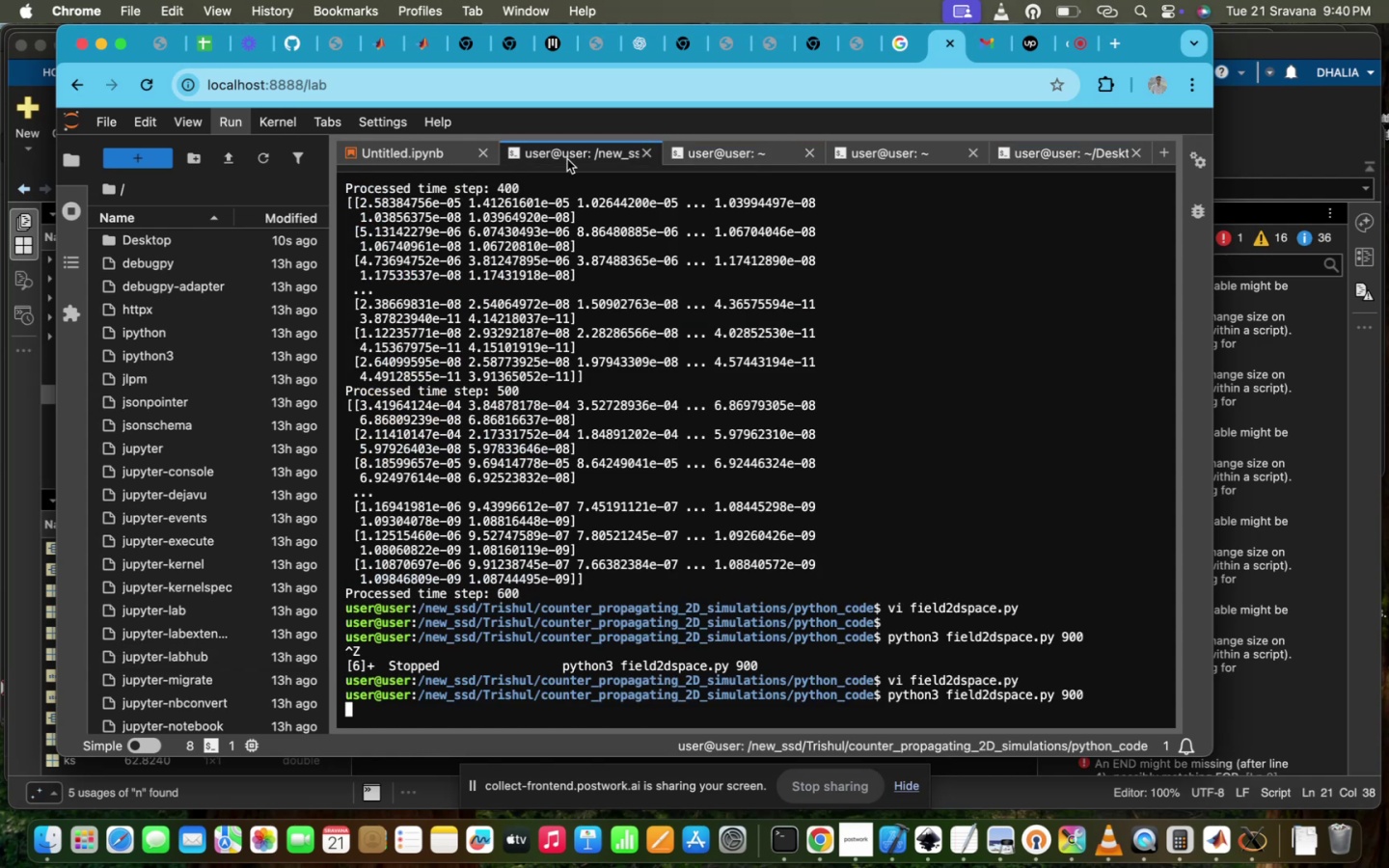 
left_click([898, 170])
 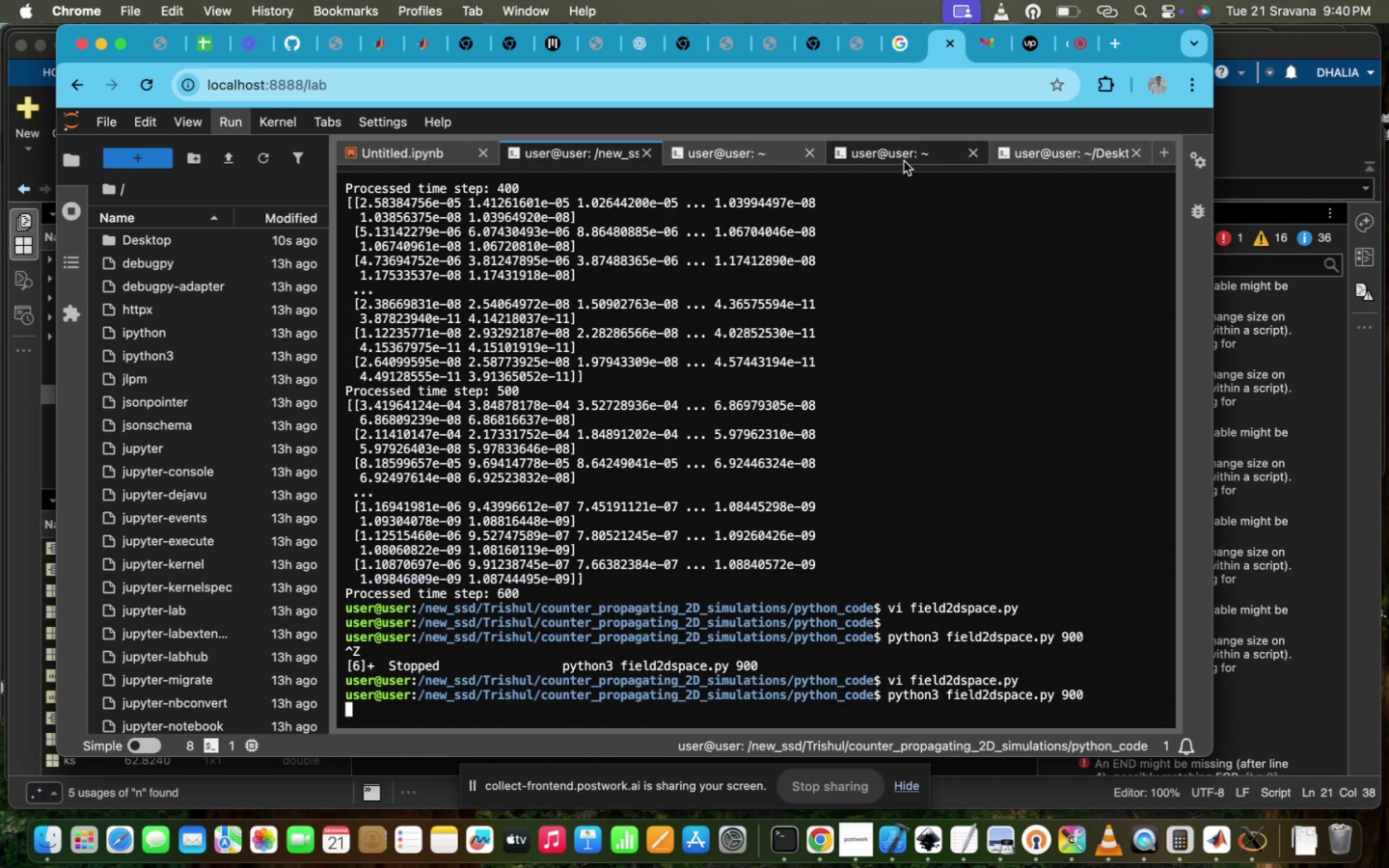 
left_click([904, 161])
 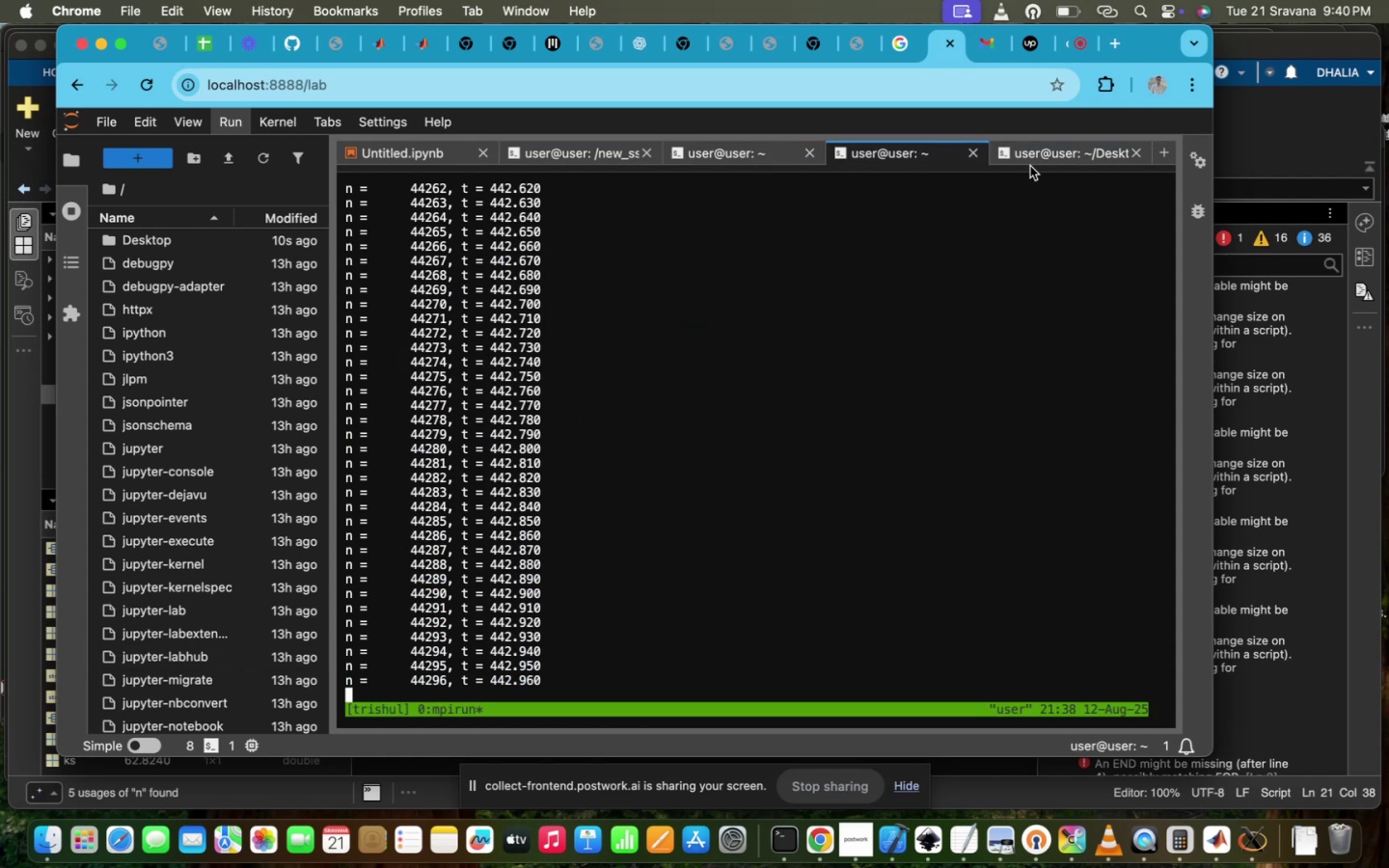 
left_click([1030, 166])
 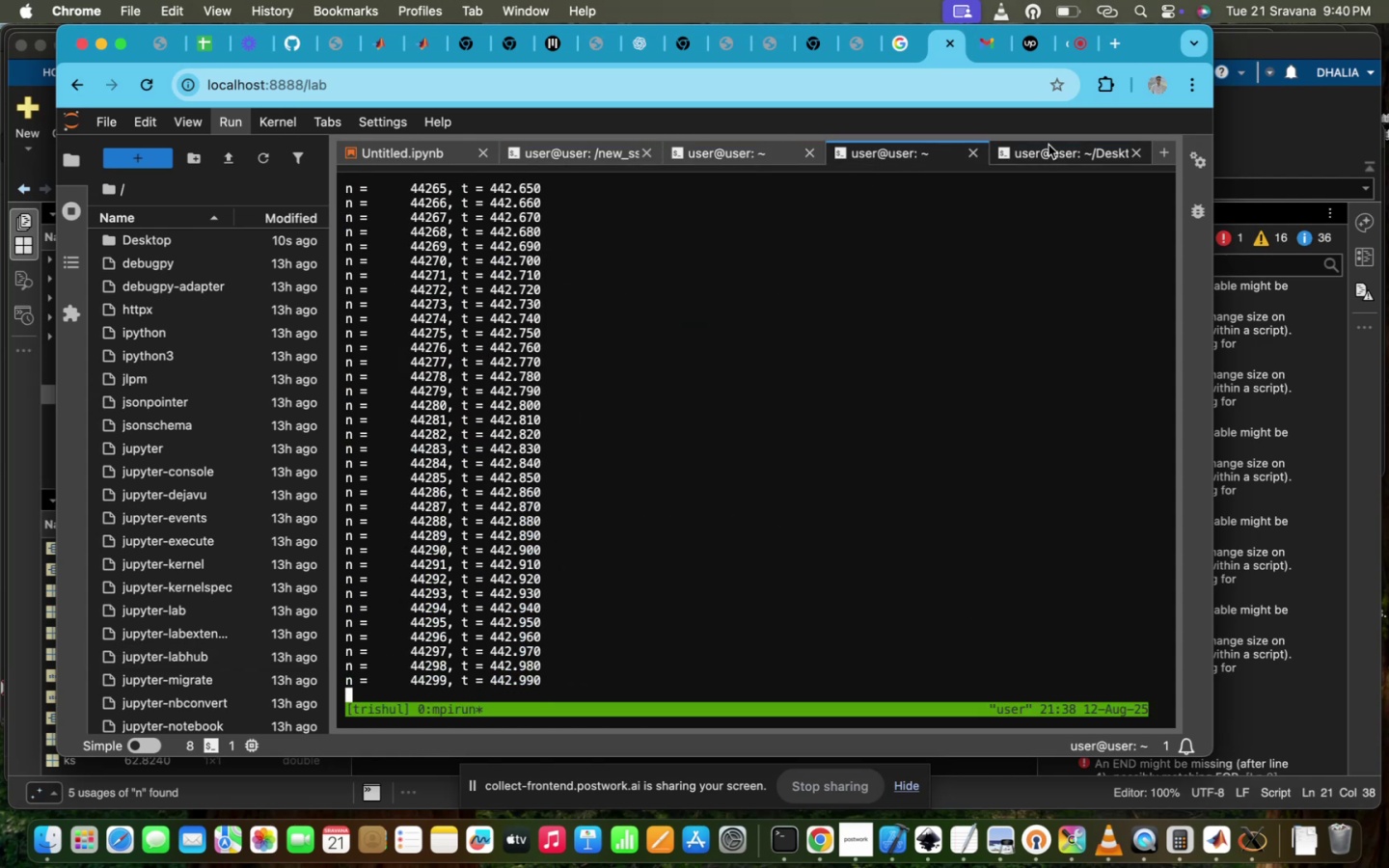 
left_click([1049, 143])
 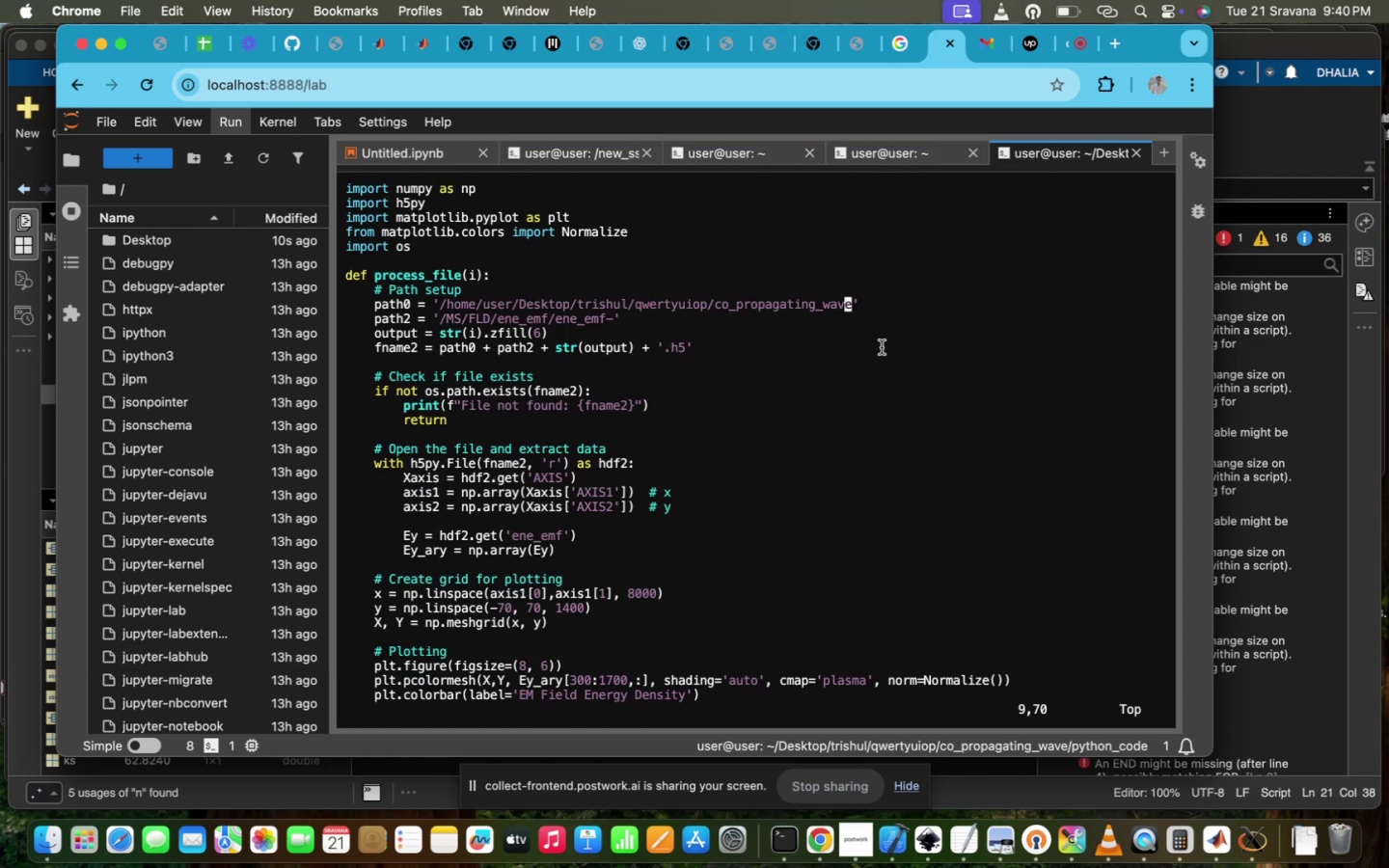 
scroll: coordinate [882, 347], scroll_direction: down, amount: 76.0
 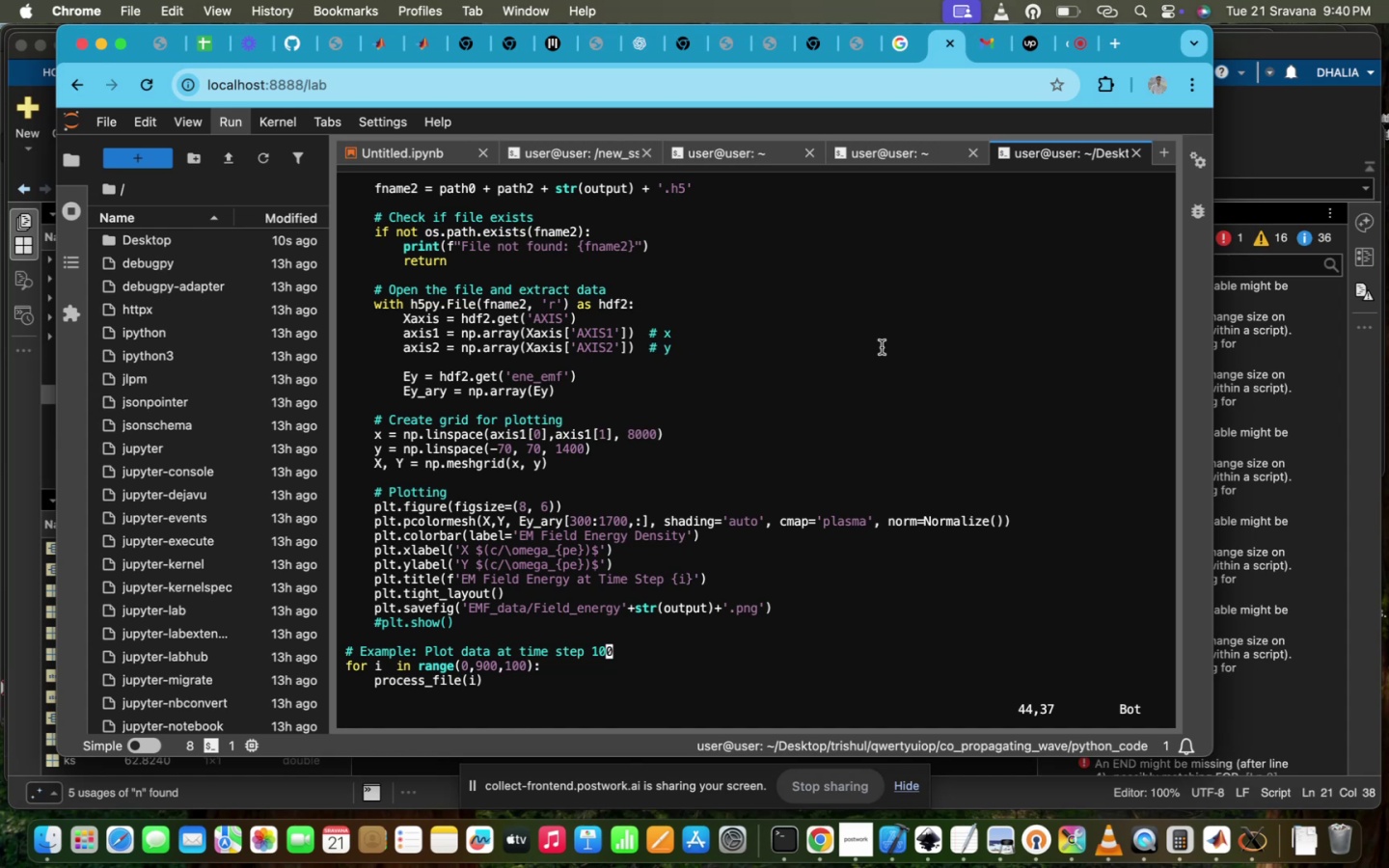 
key(ArrowDown)
 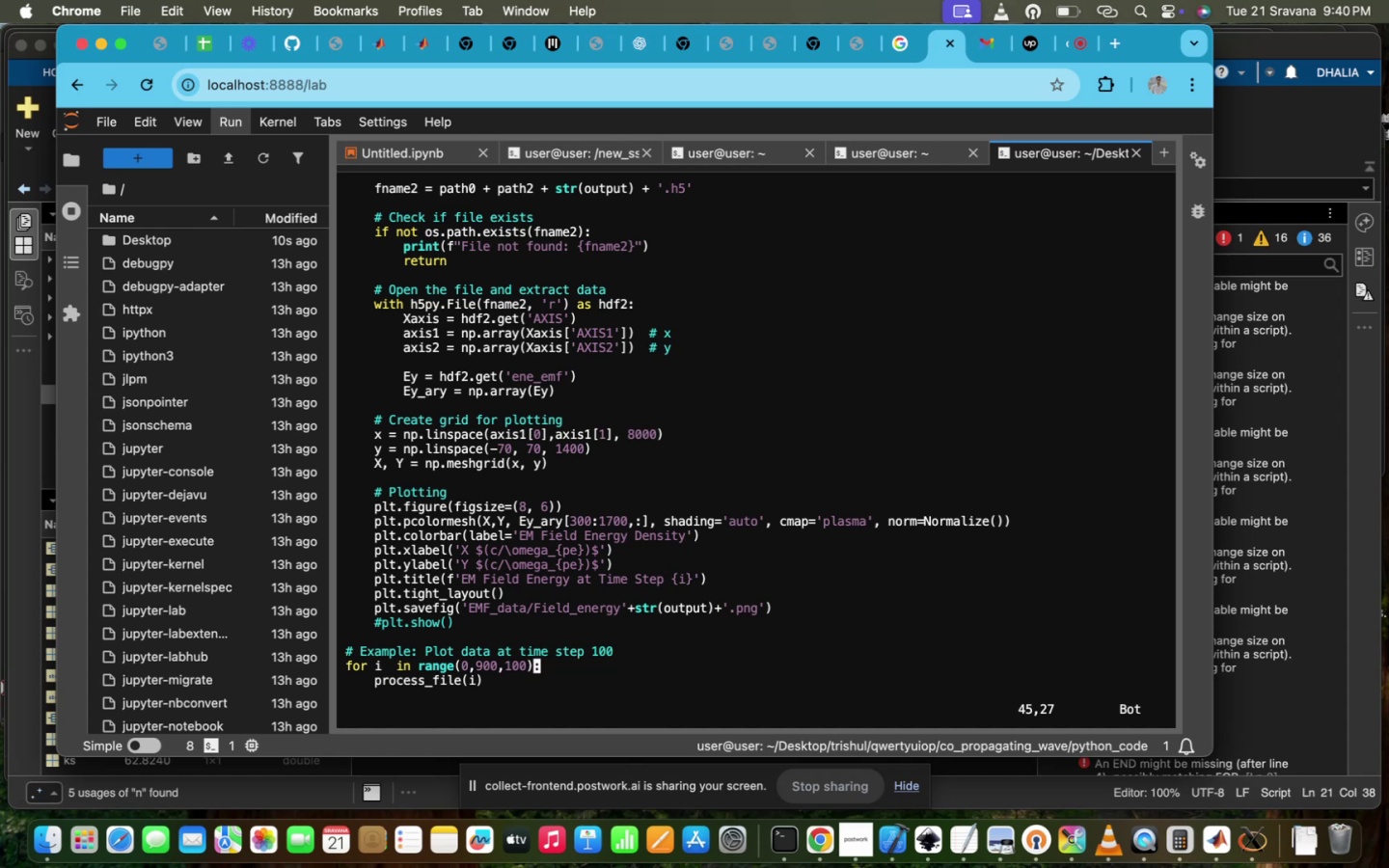 
key(ArrowLeft)
 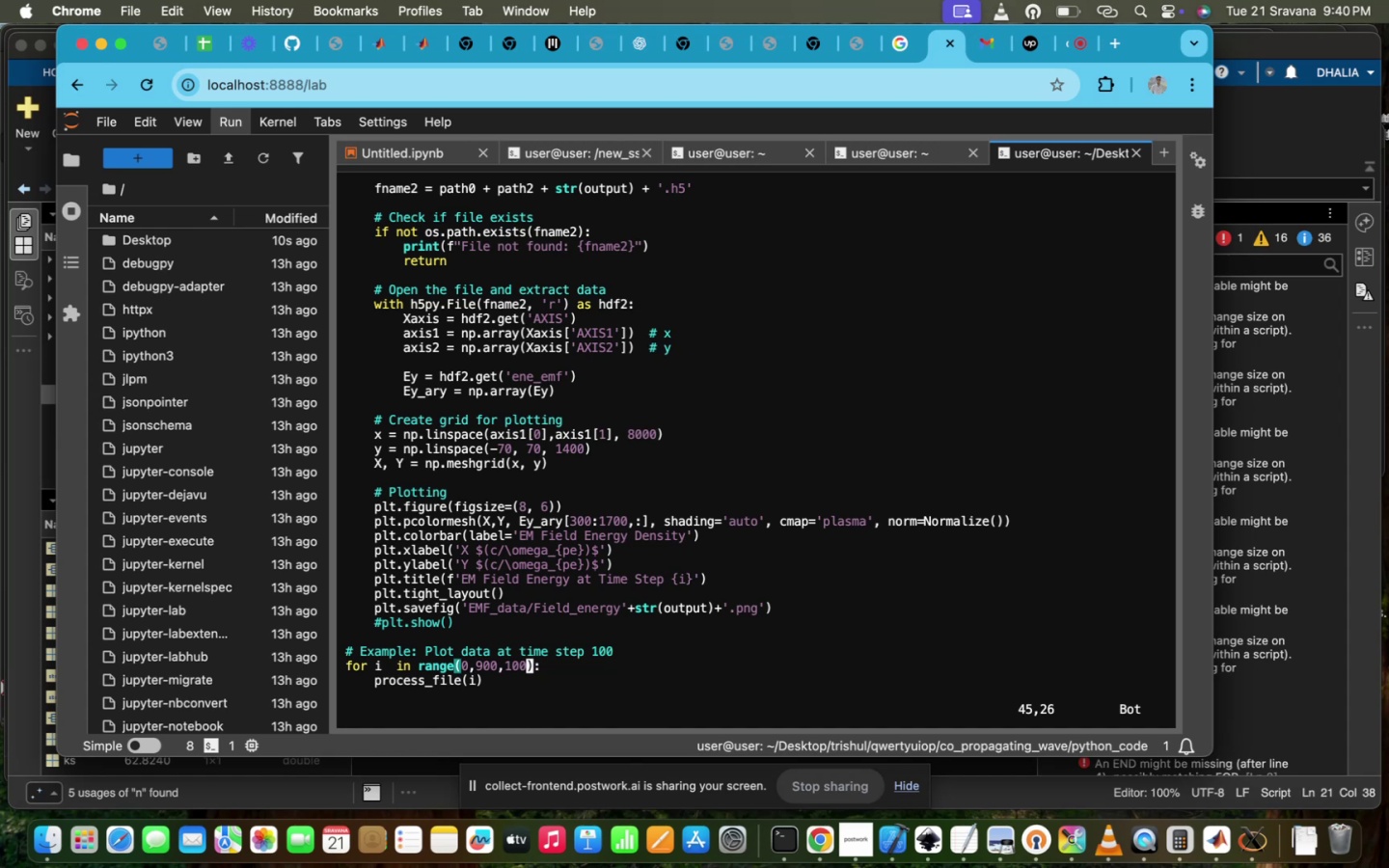 
key(ArrowLeft)
 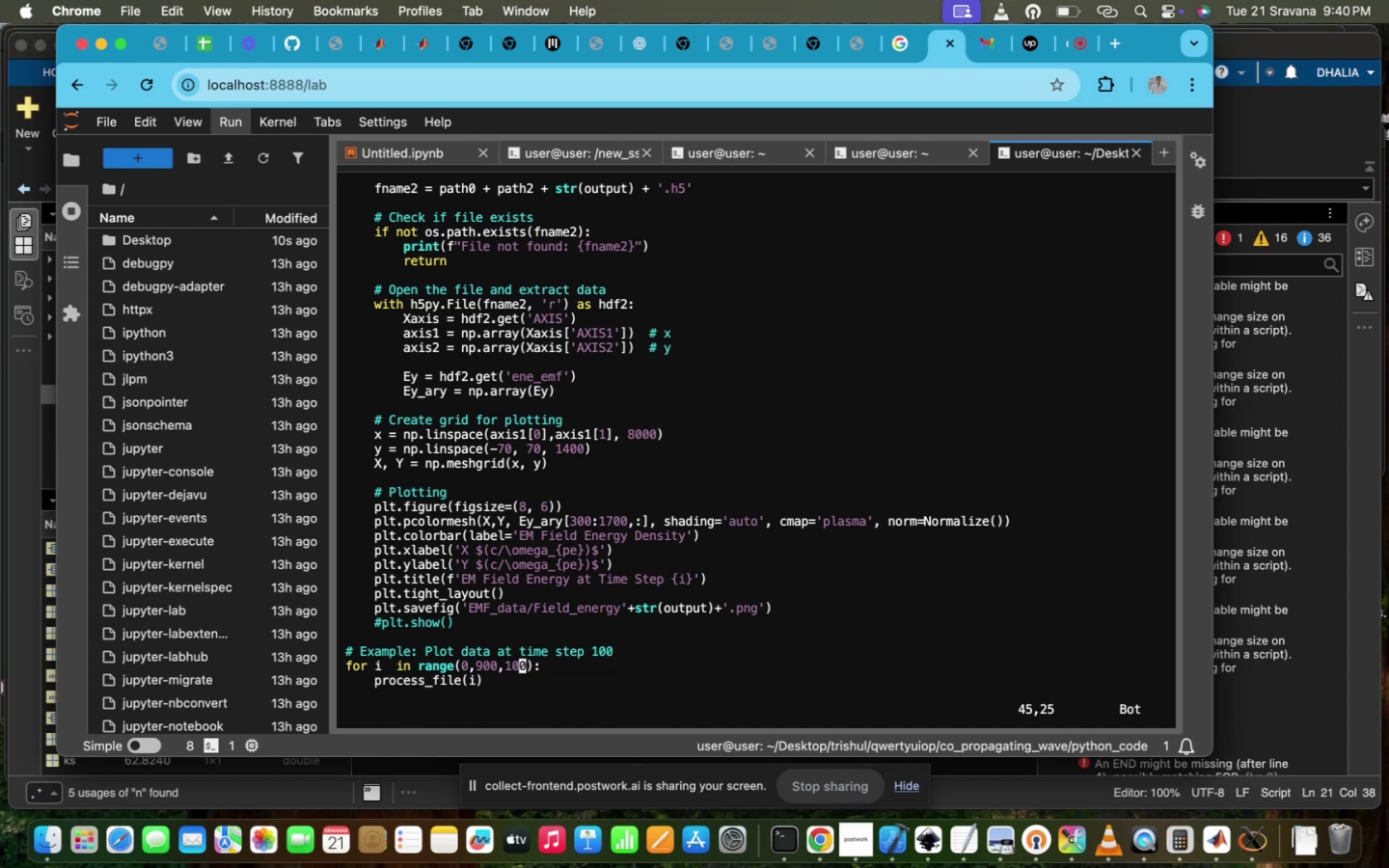 
key(ArrowLeft)
 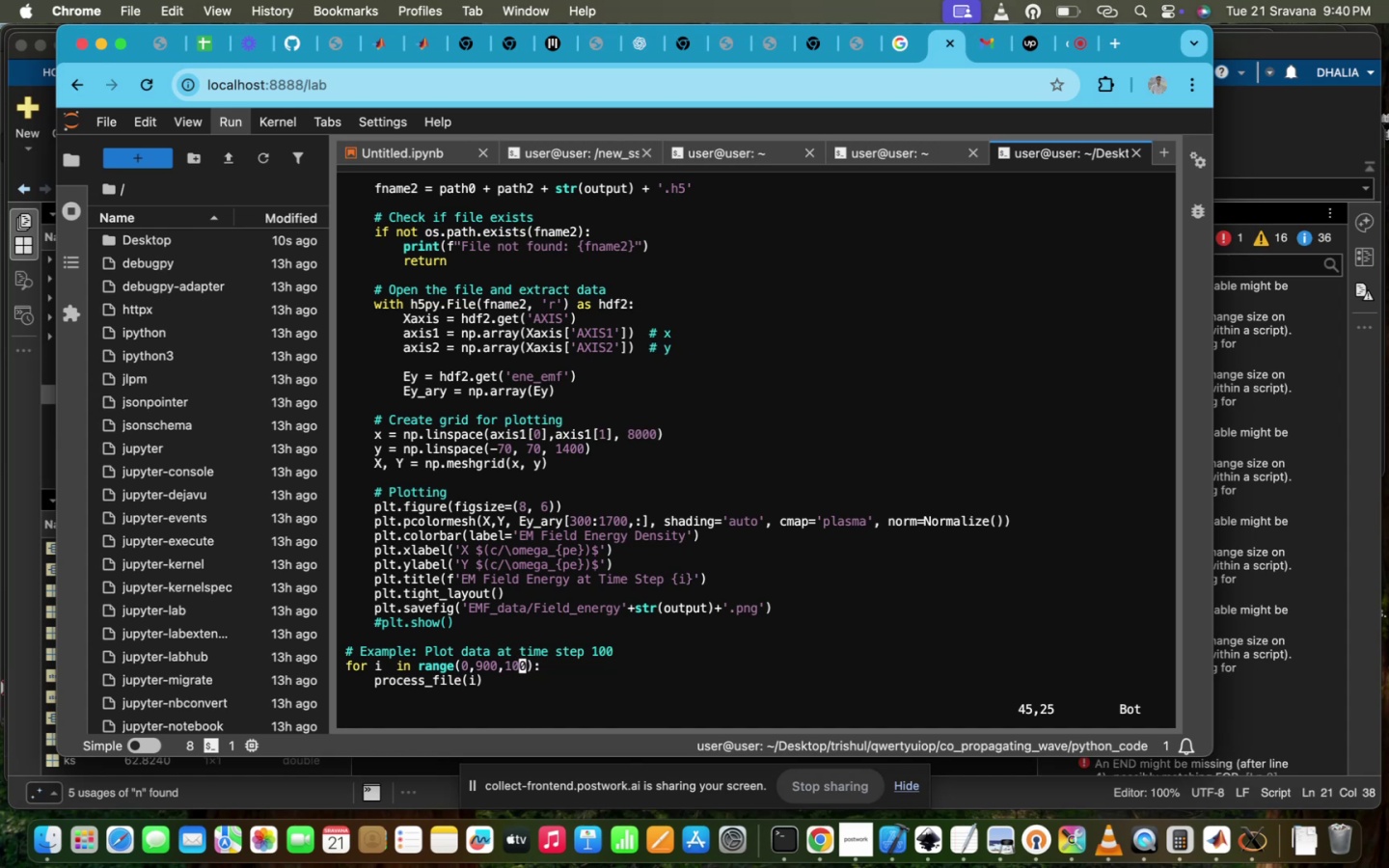 
key(ArrowLeft)
 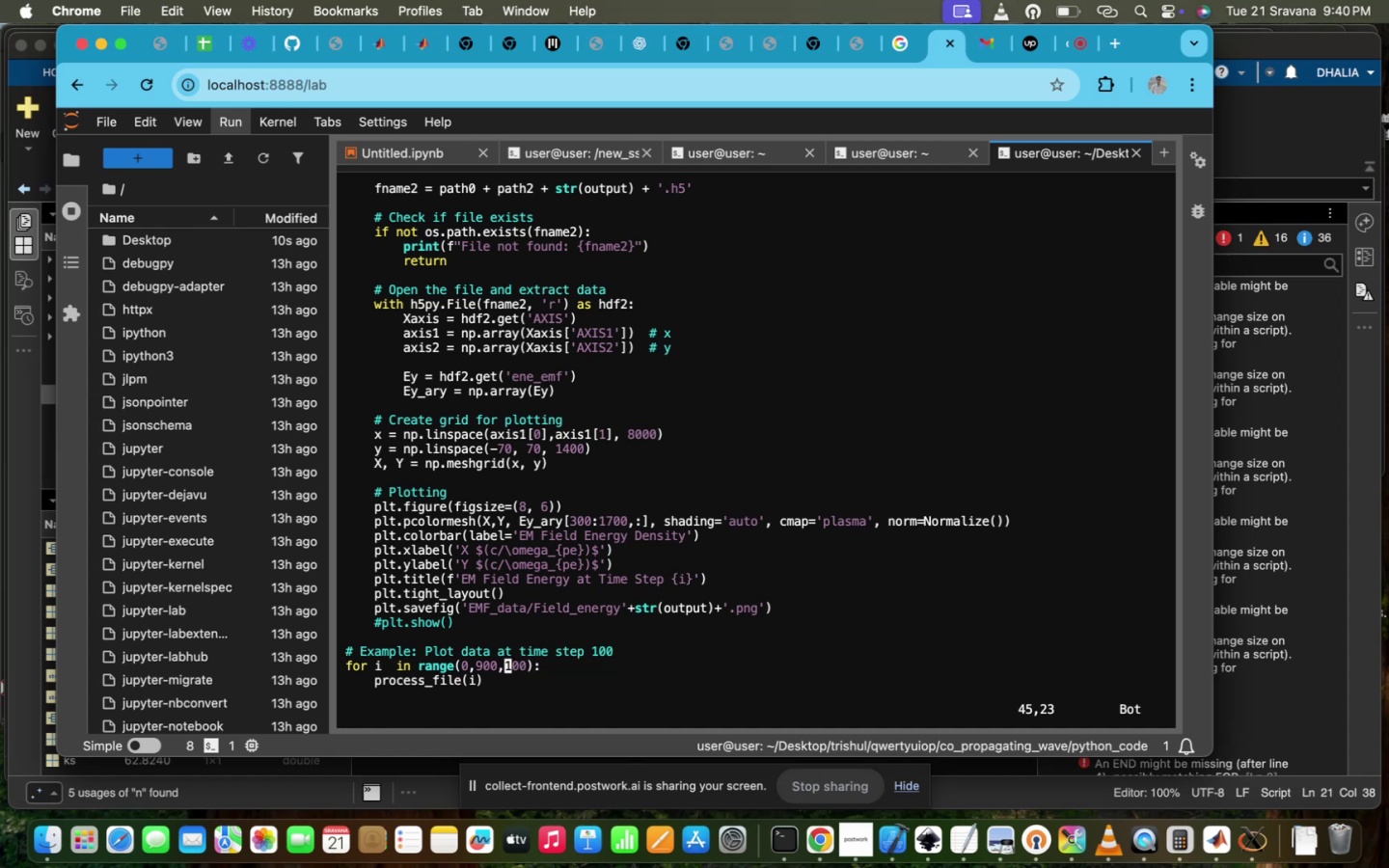 
key(ArrowLeft)
 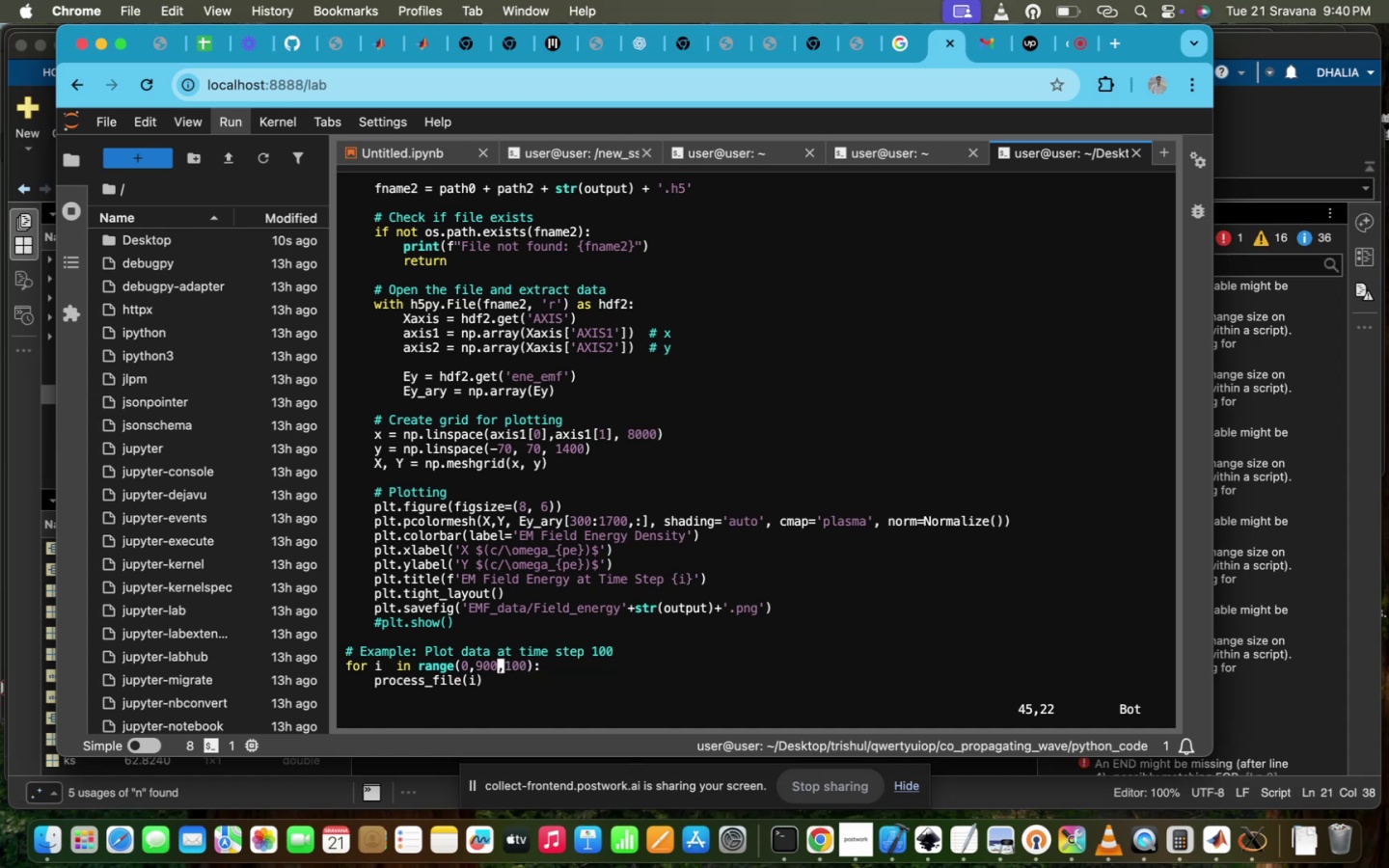 
key(ArrowLeft)
 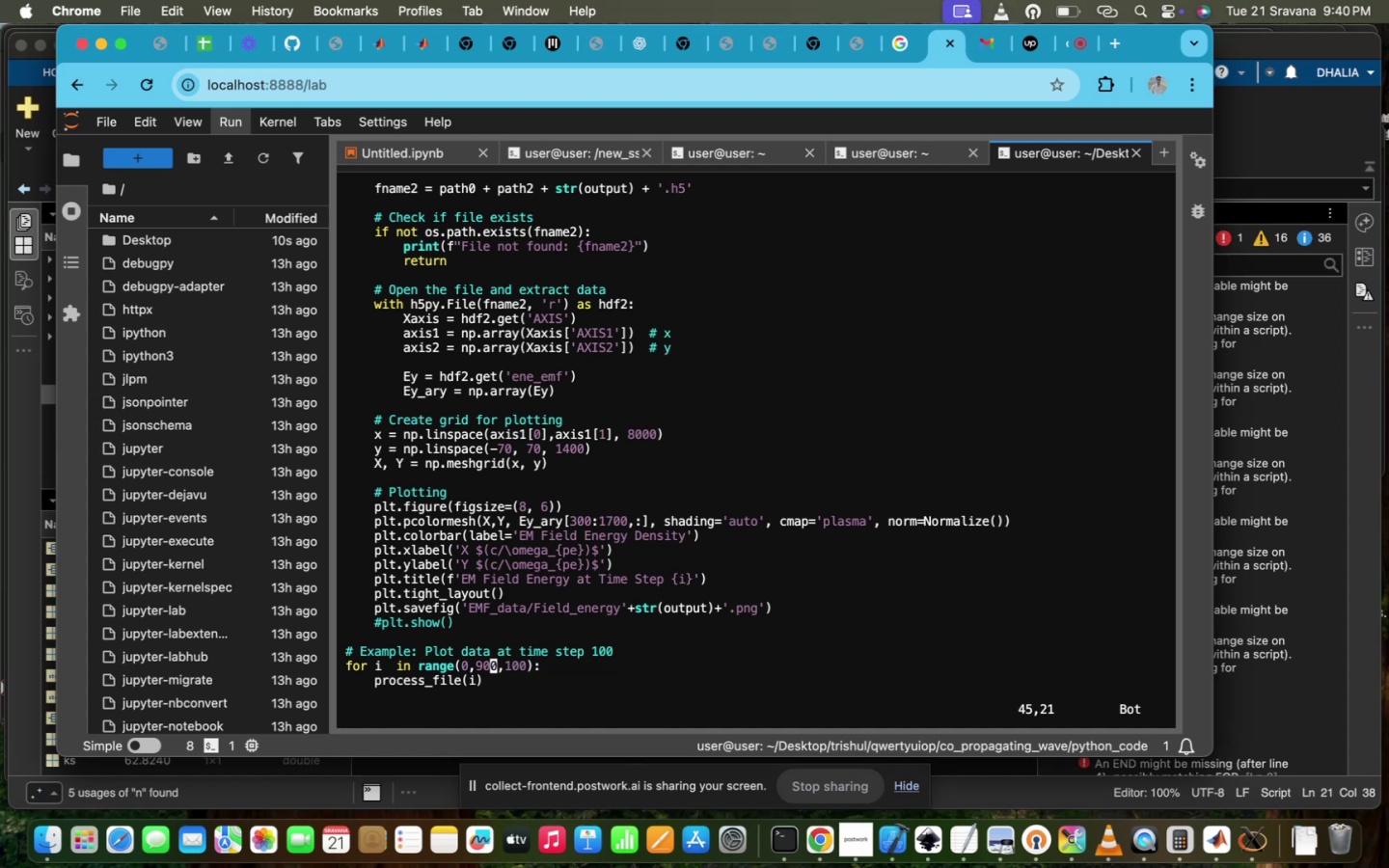 
key(Backspace)
key(Backspace)
type(4i)
 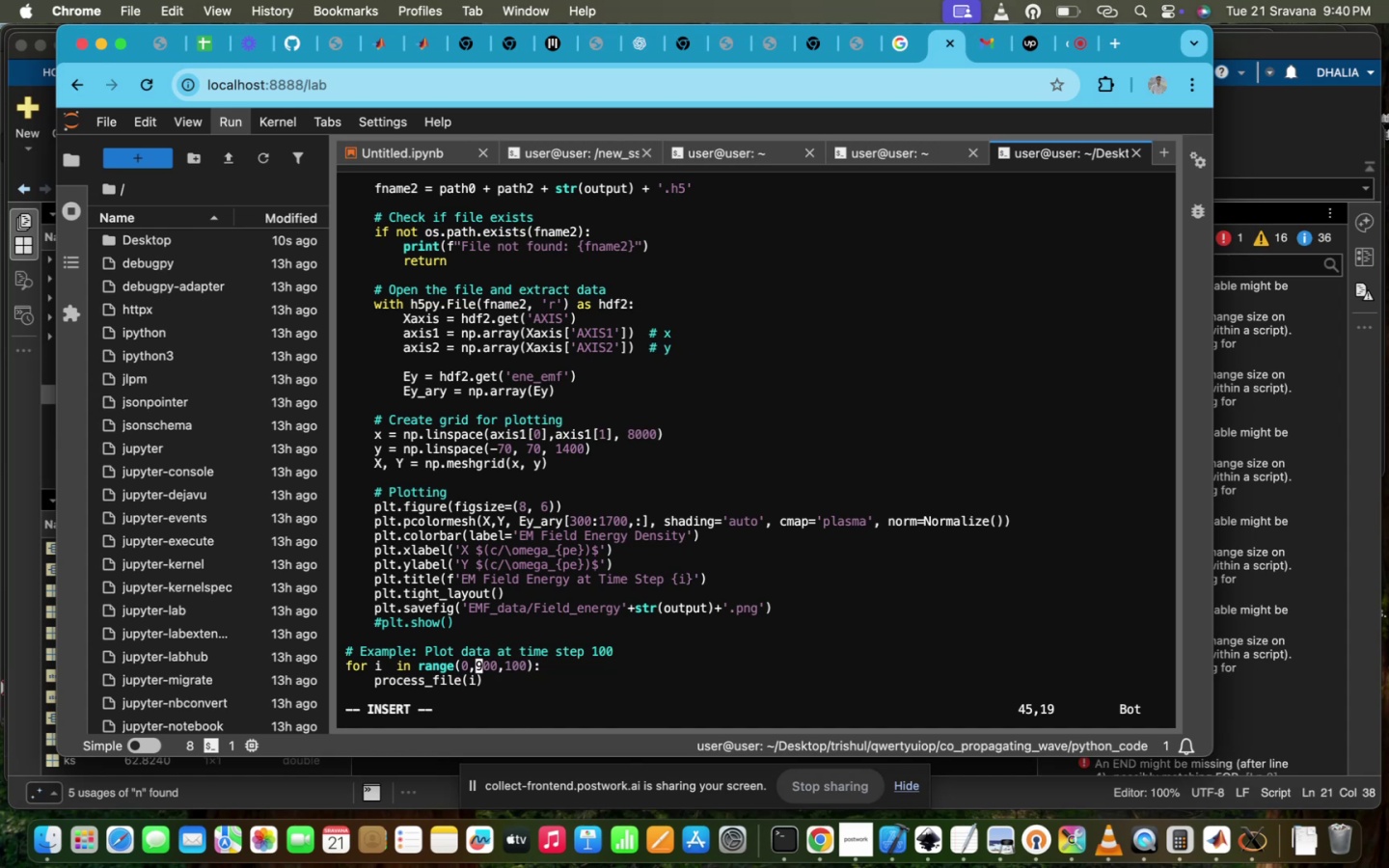 
key(ArrowRight)
 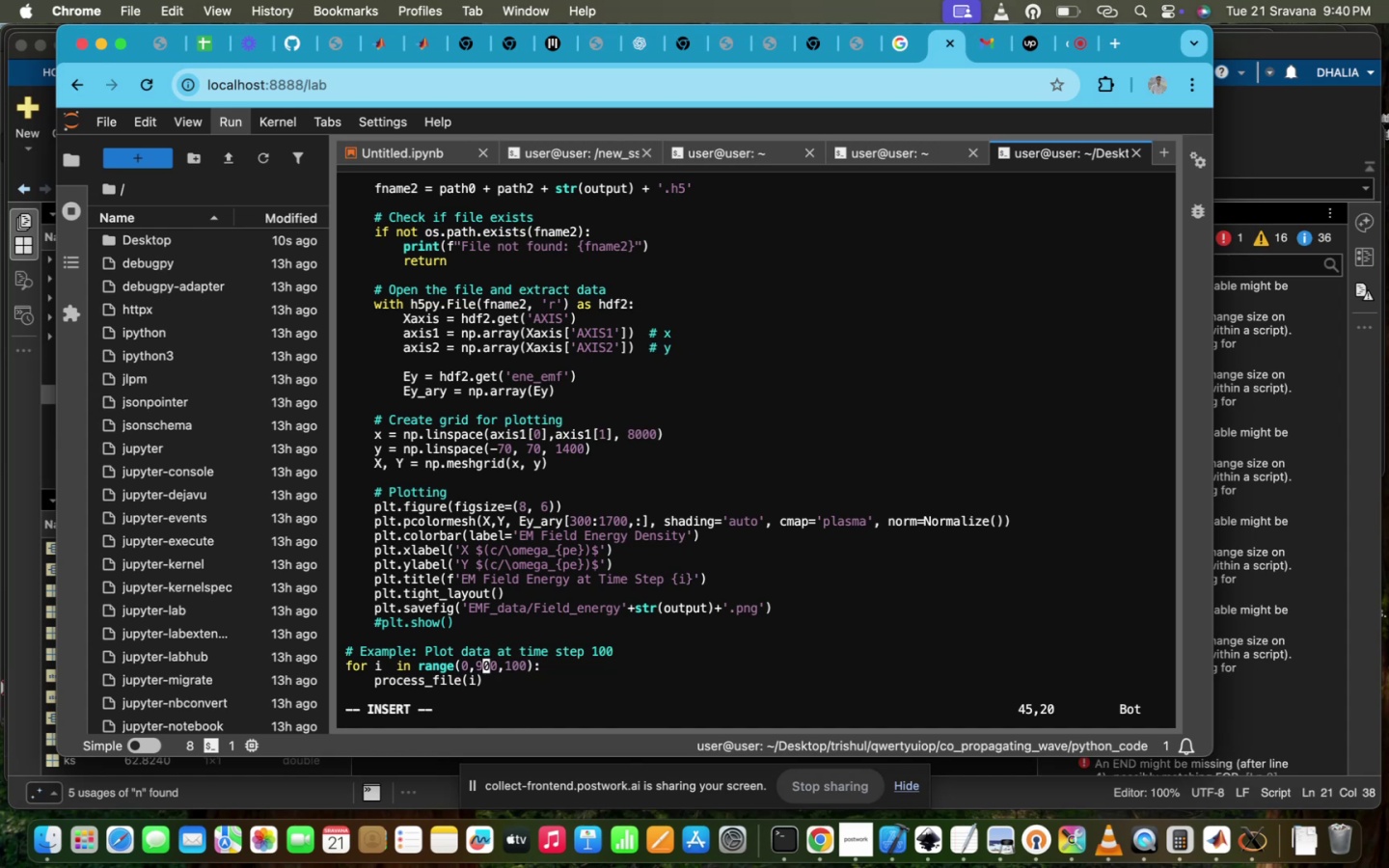 
key(Backspace)
type(4)
key(Escape)
type(:wq)
key(Backspace)
key(Backspace)
key(Backspace)
 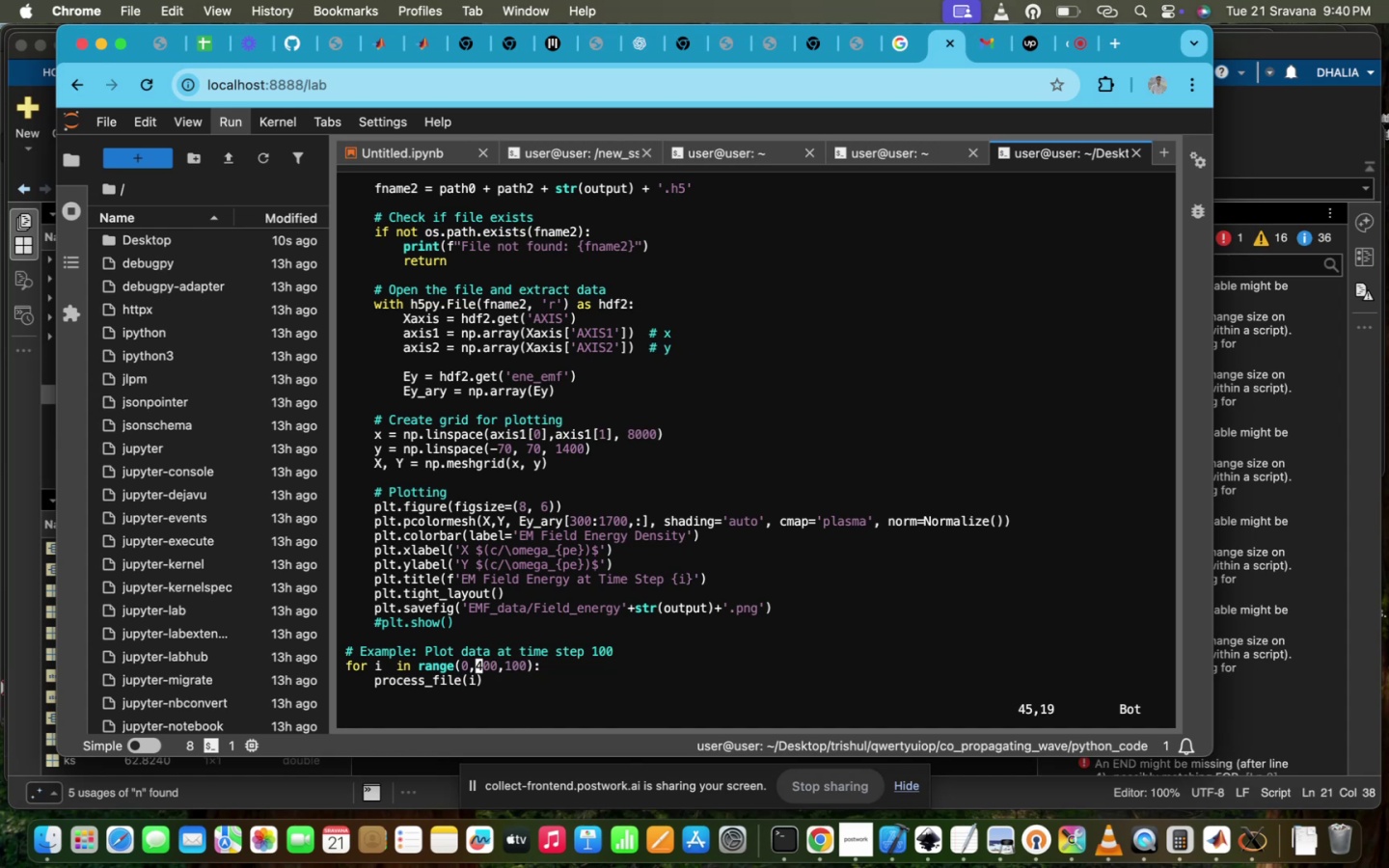 
key(ArrowDown)
 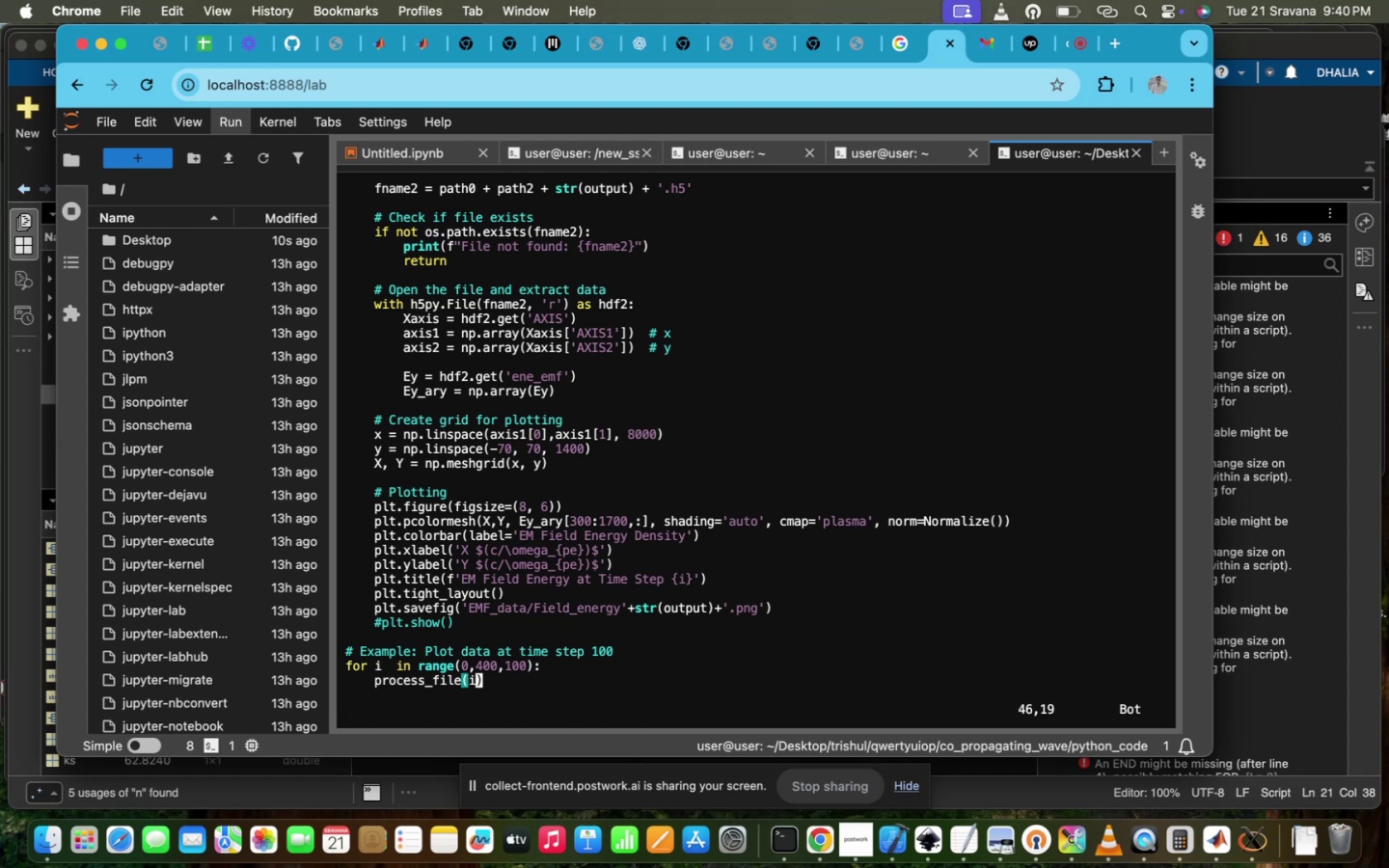 
key(ArrowRight)
 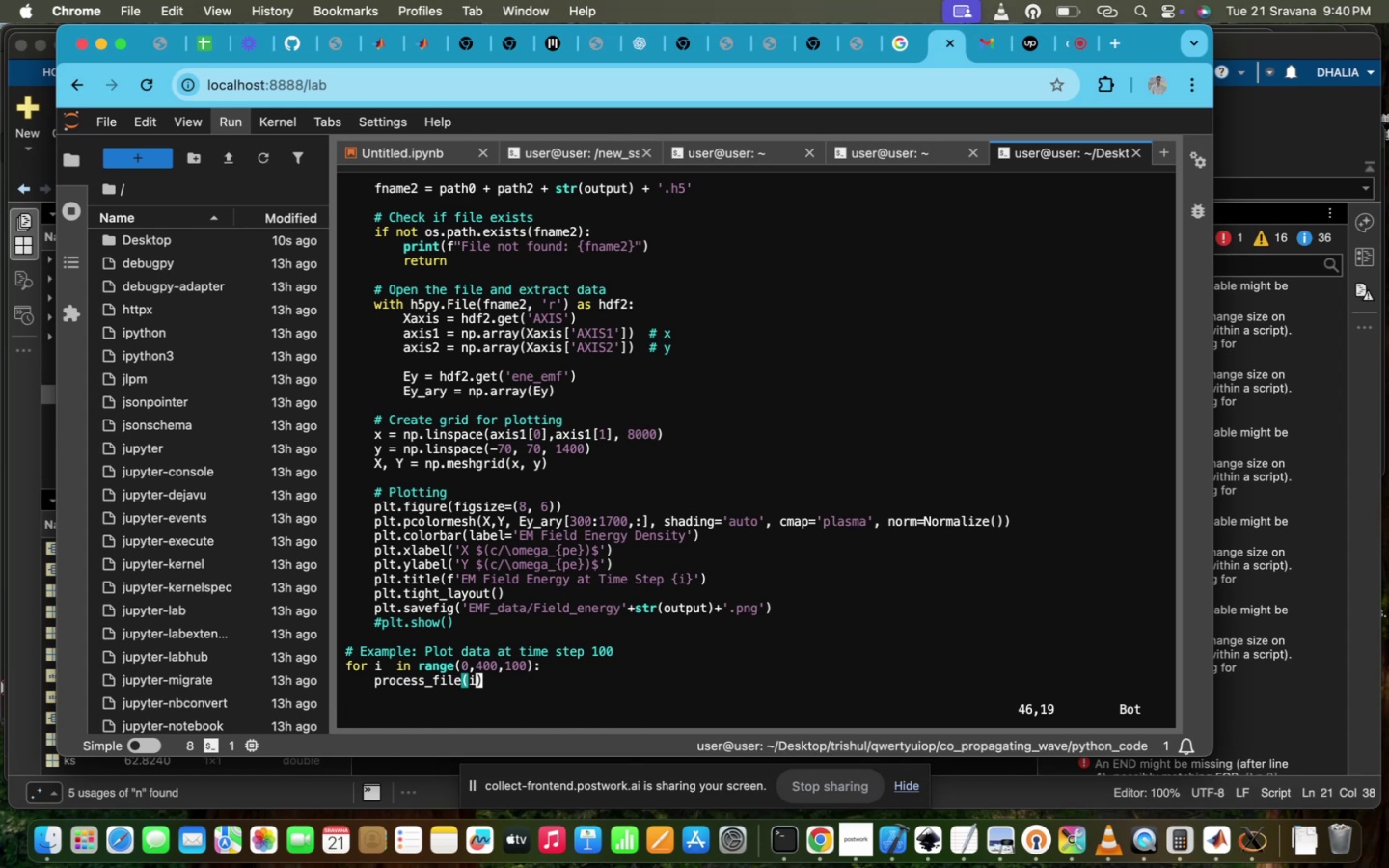 
key(I)
 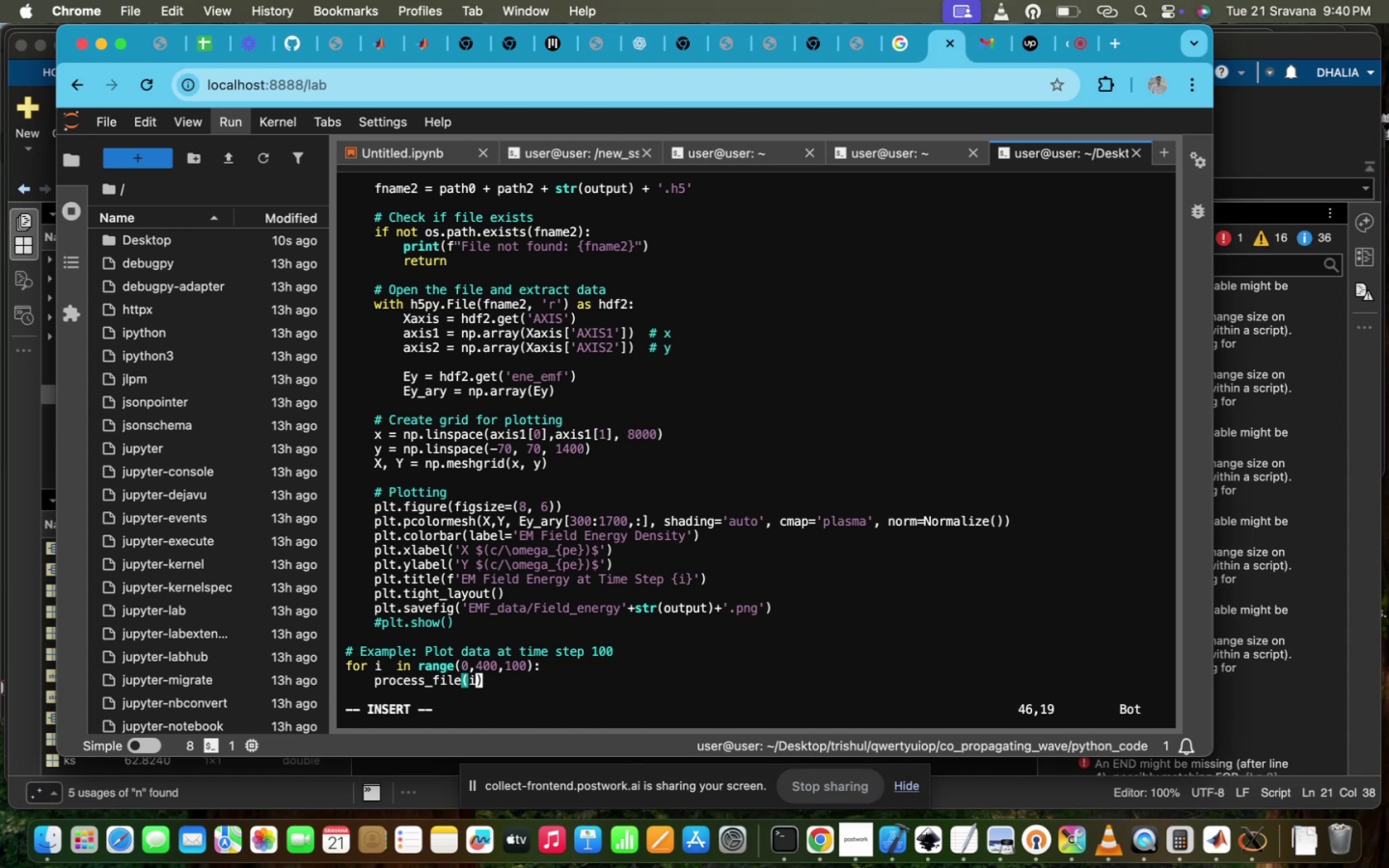 
key(ArrowRight)
 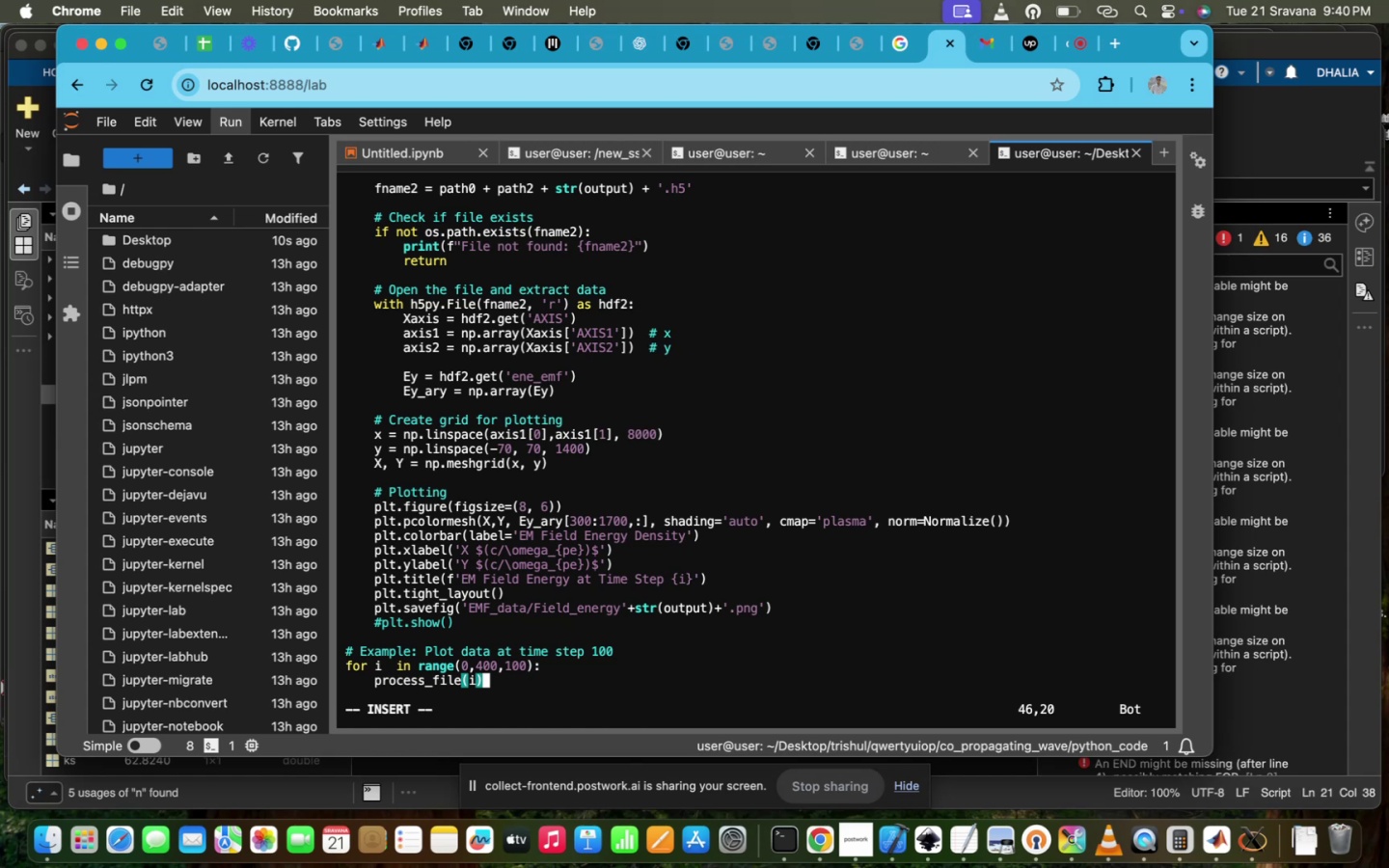 
key(Enter)
 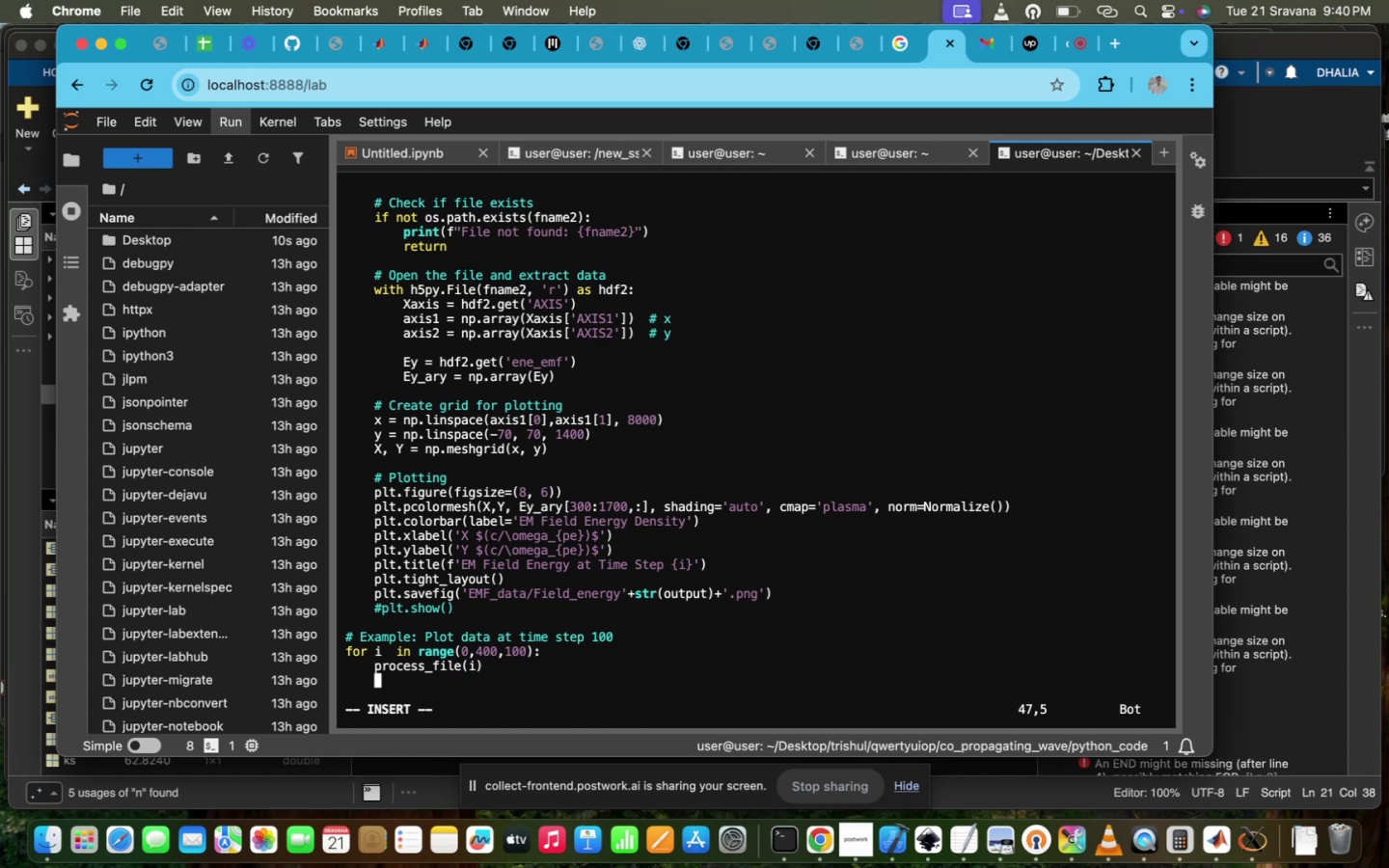 
type(print)
 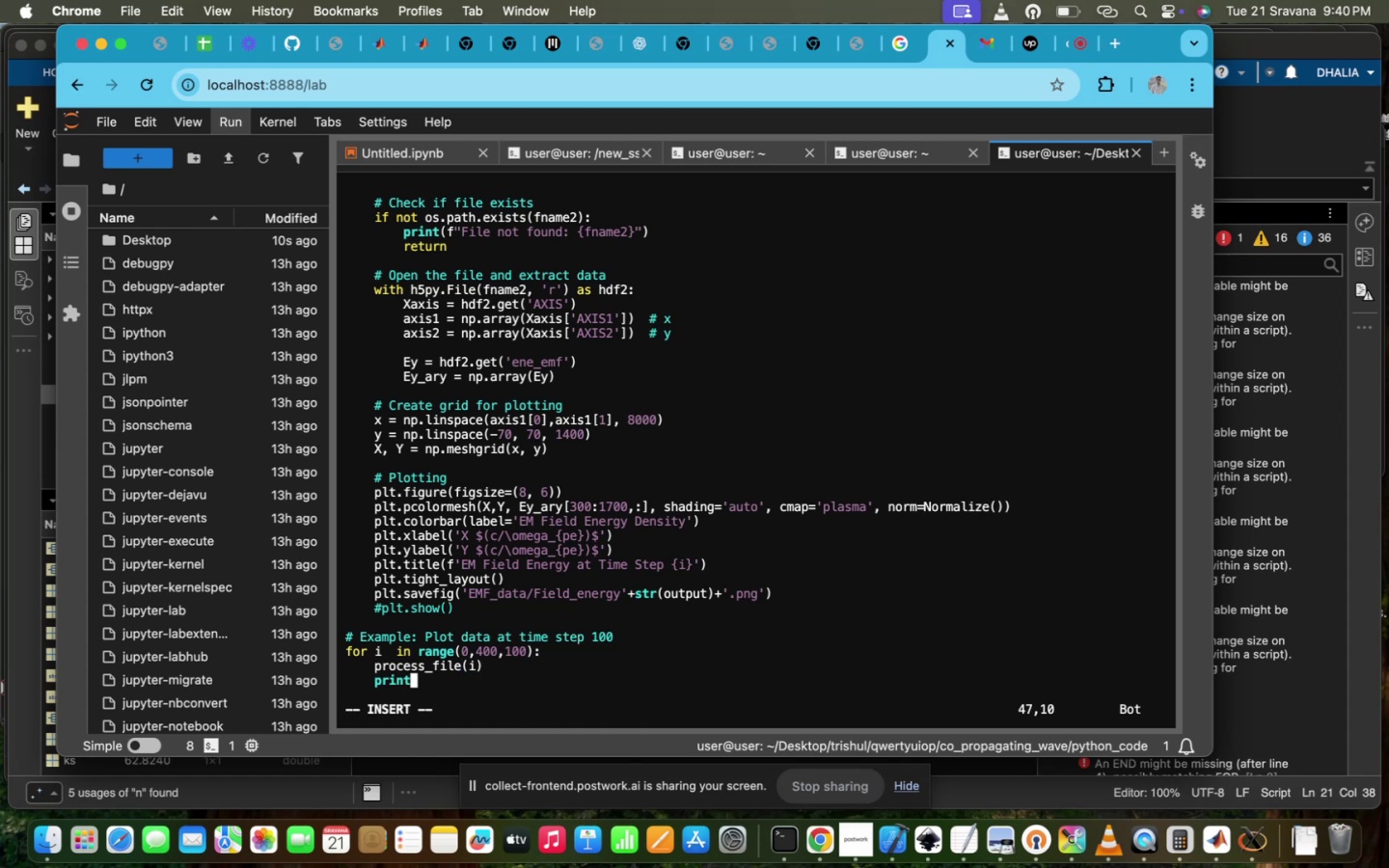 
hold_key(key=ShiftRight, duration=1.59)
 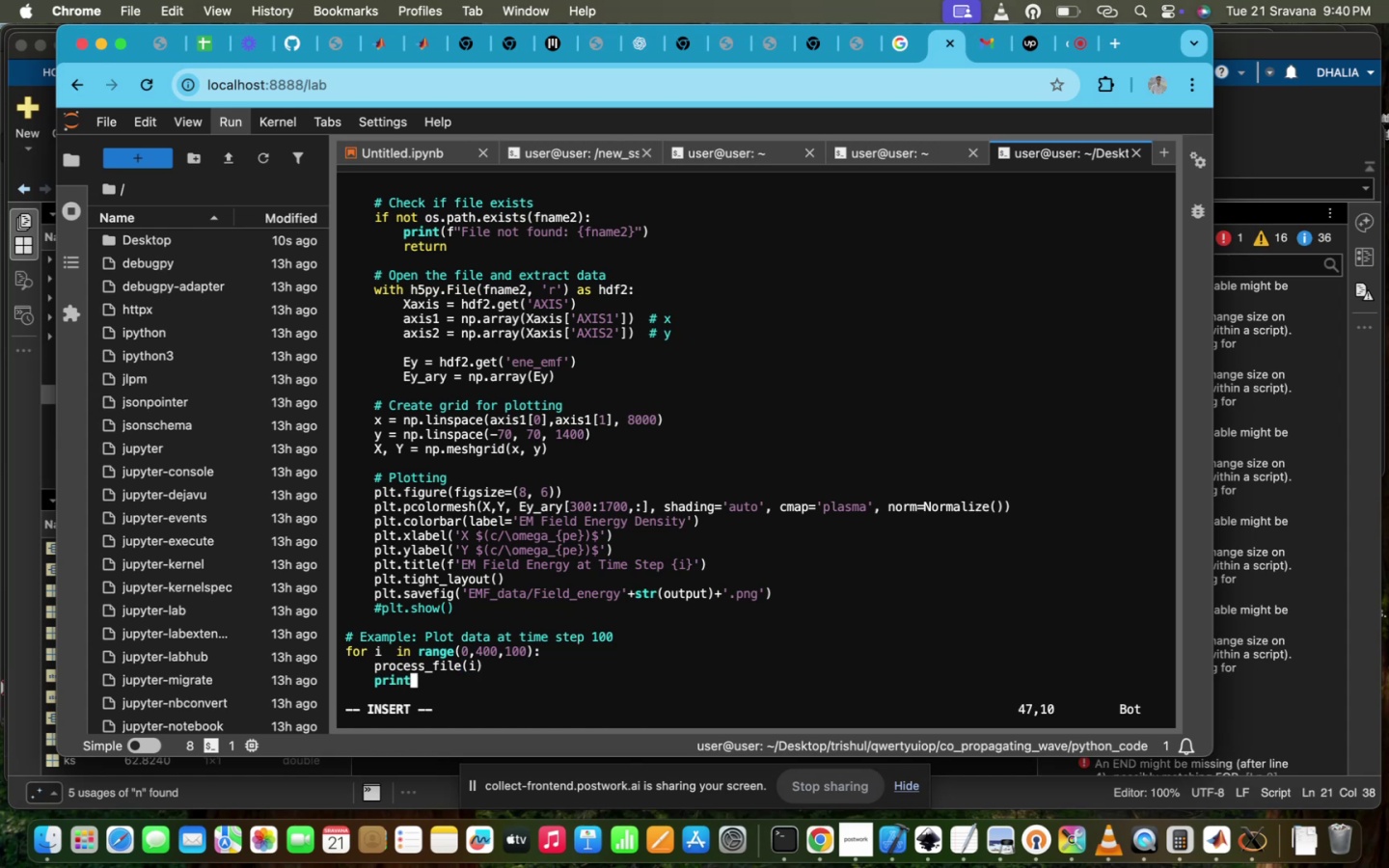 
type((i))
key(Escape)
type(:wq!)
 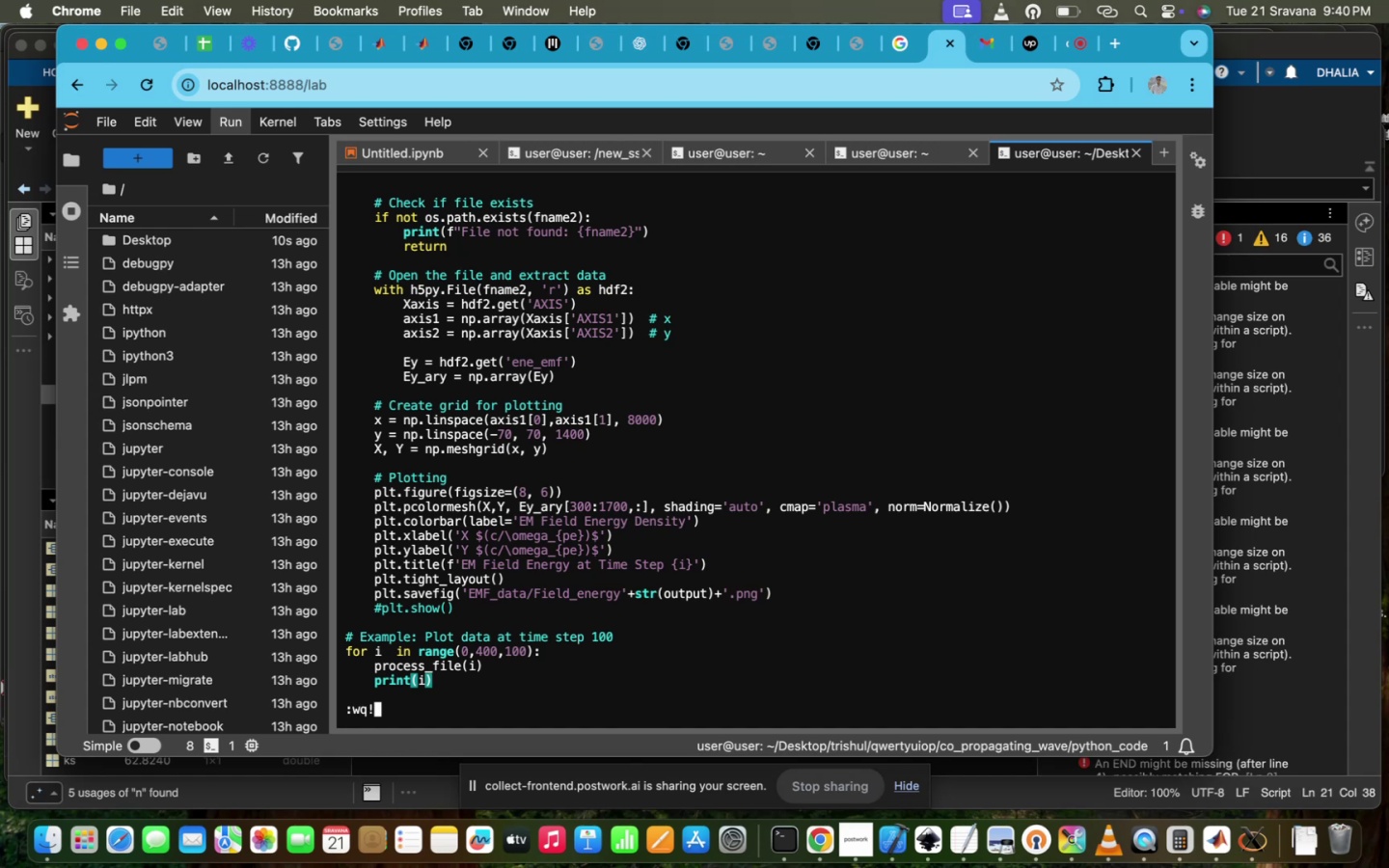 
key(Enter)
 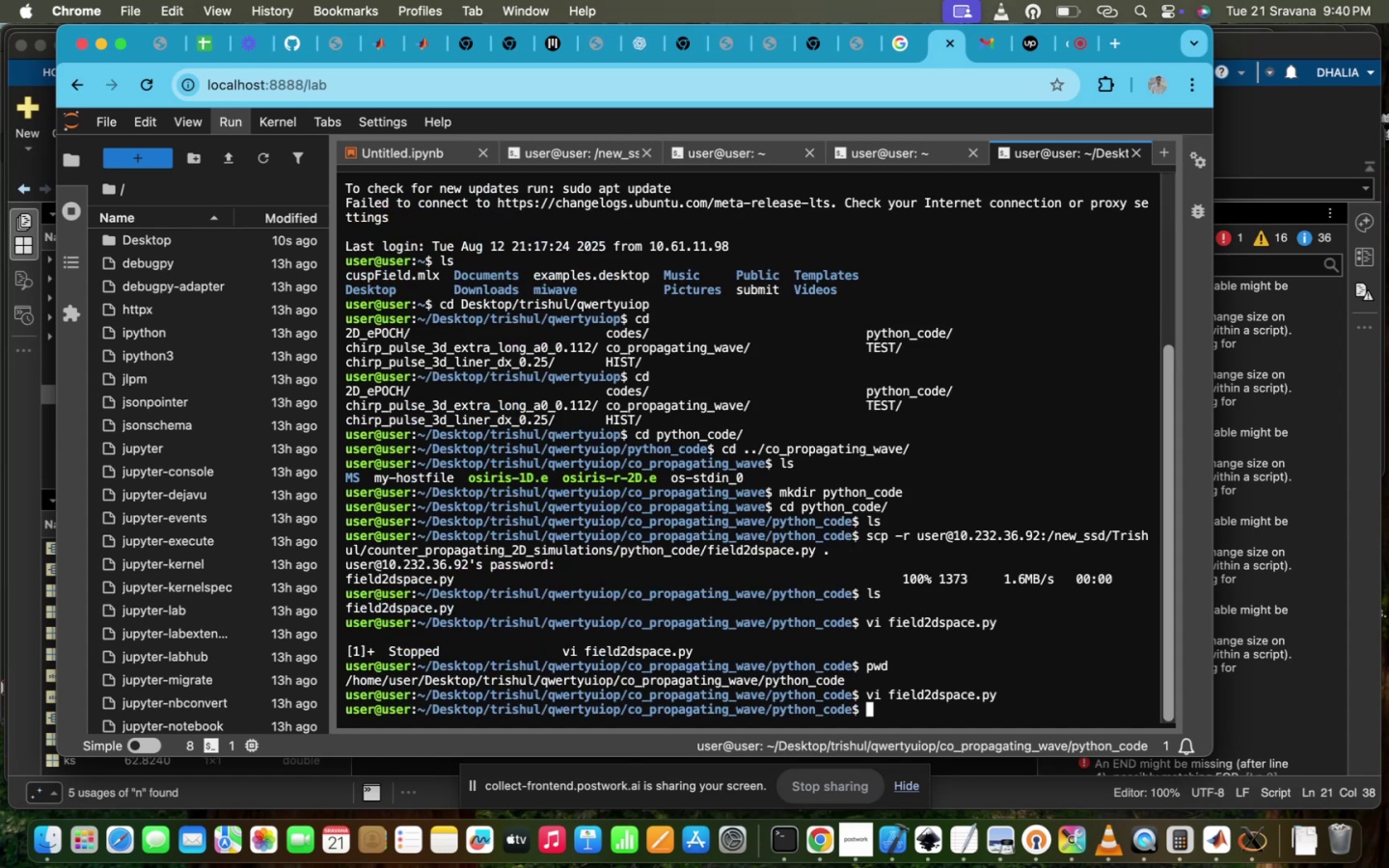 
type(pyth)
key(Tab)
type(3f)
key(Backspace)
type( fi800)
 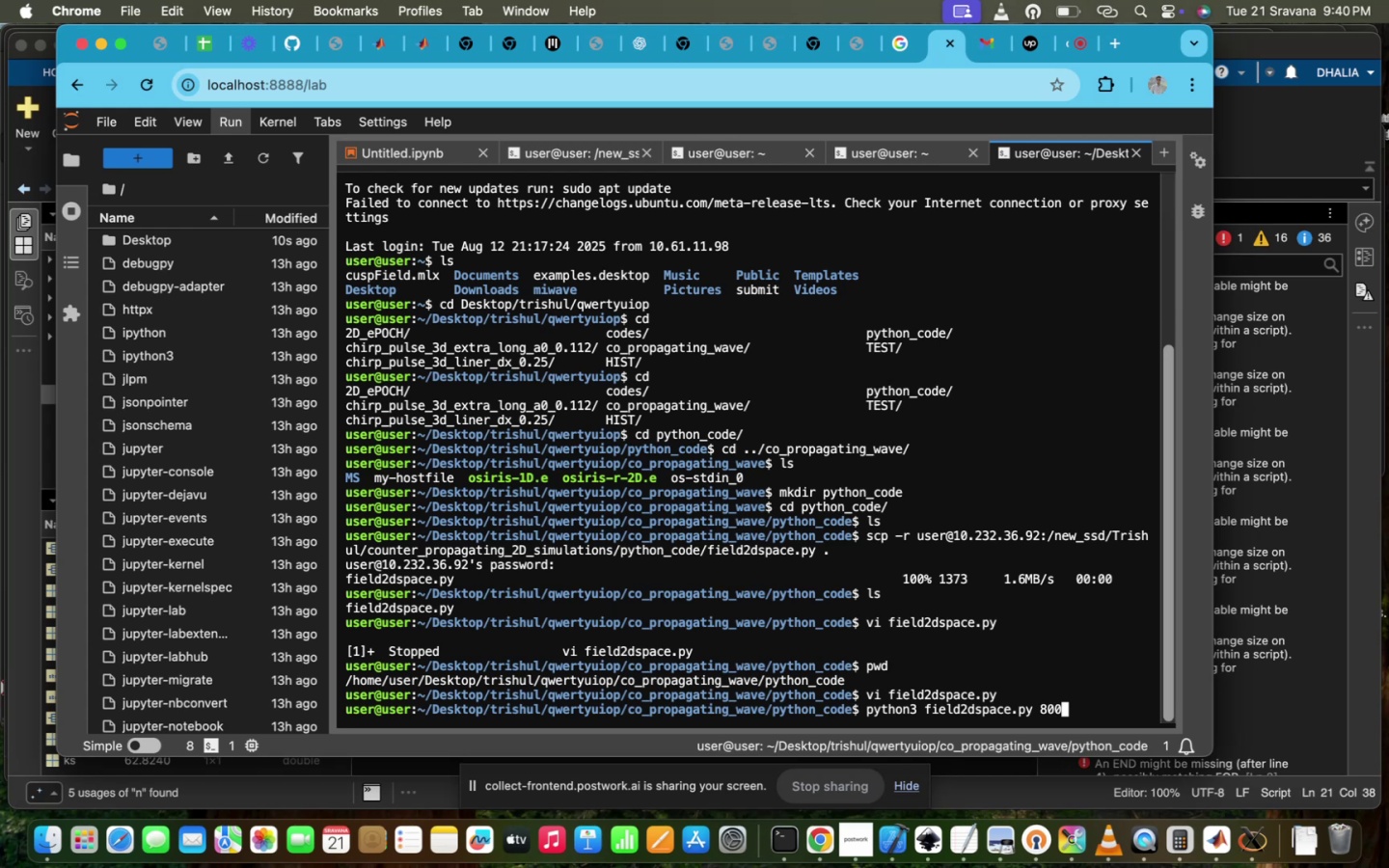 
wait(35.99)
 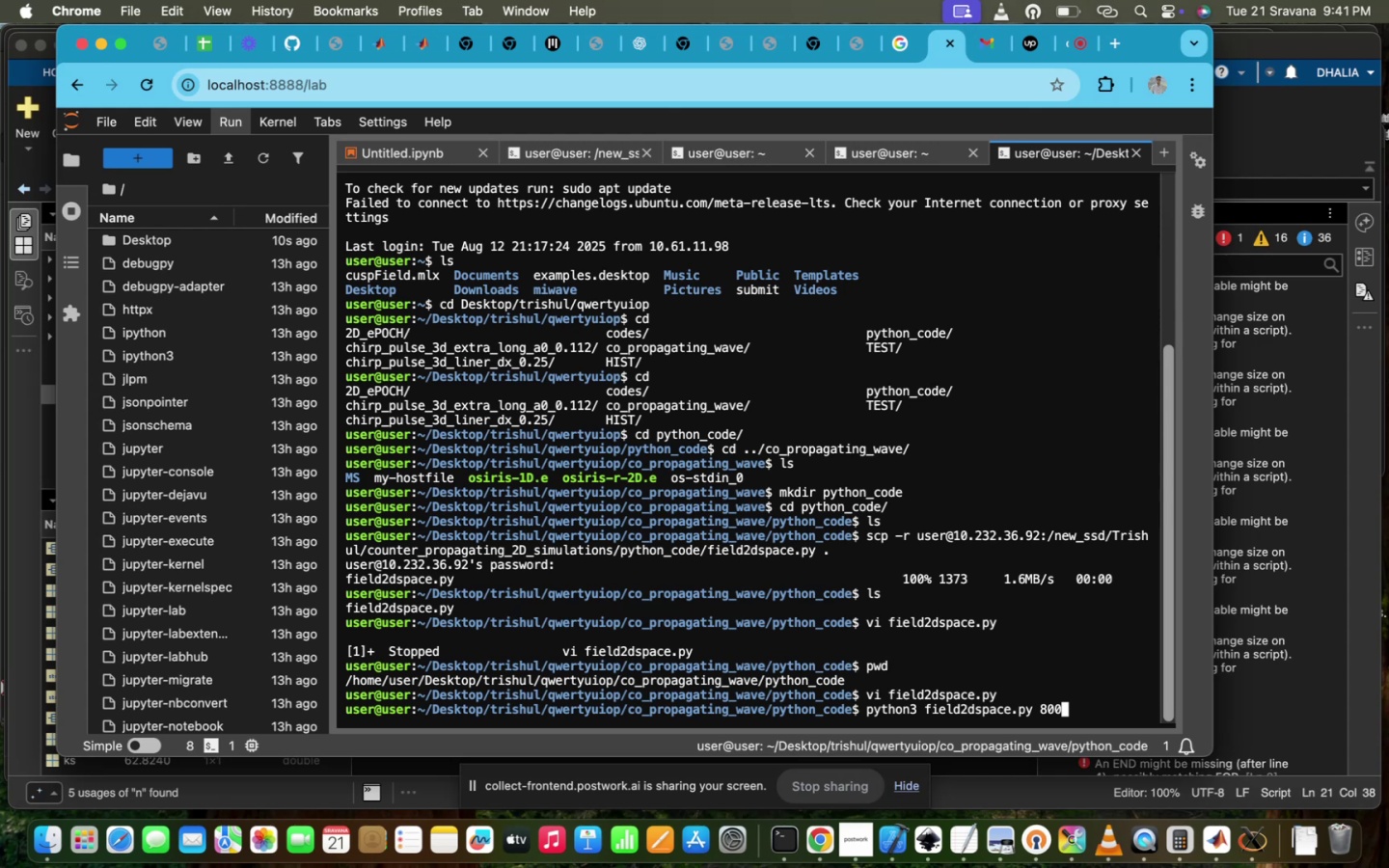 
key(Enter)
 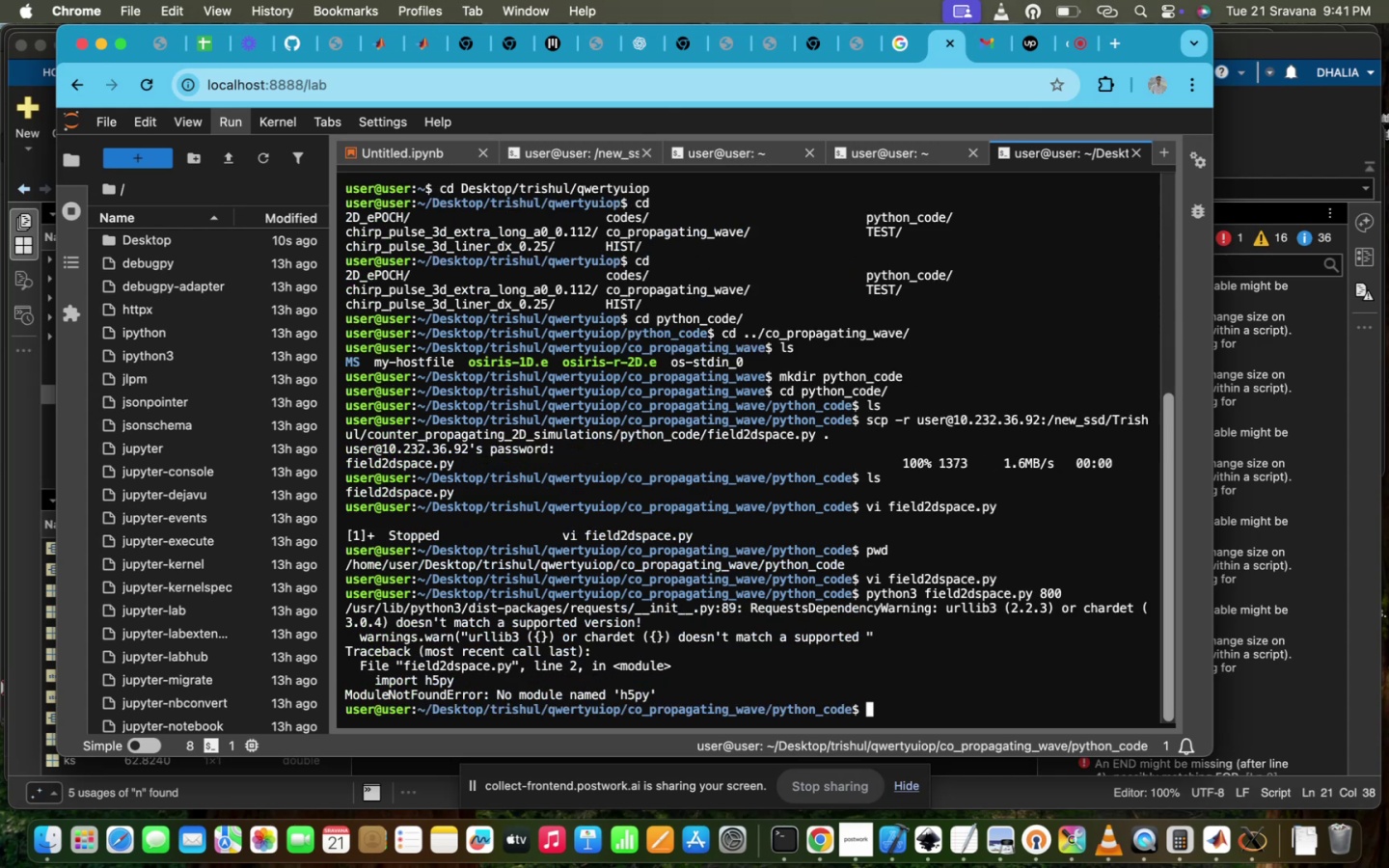 
type(modul)
key(Tab)
type( loa)
key(Tab)
type( a)
key(Tab)
 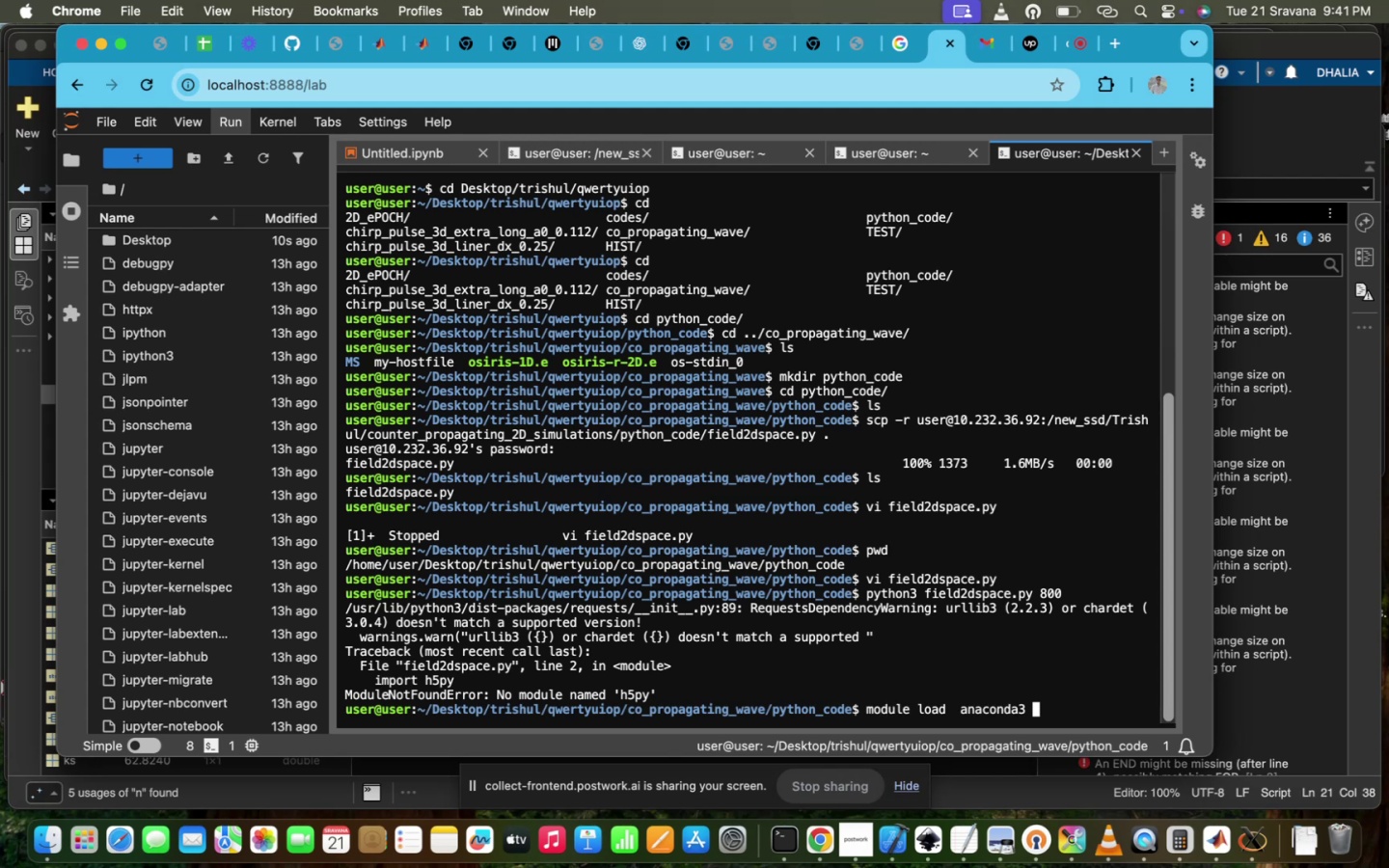 
key(Enter)
 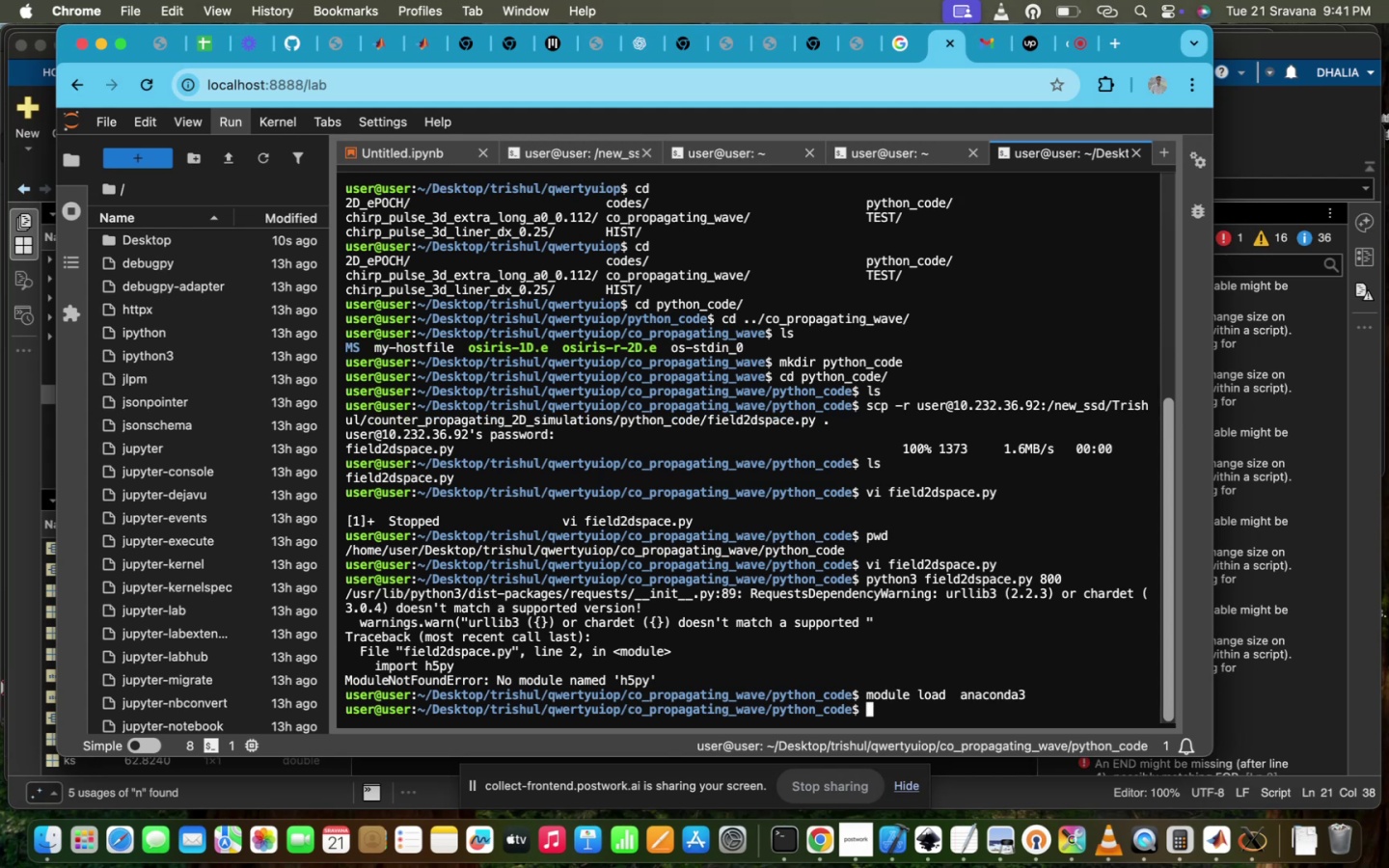 
key(ArrowUp)
 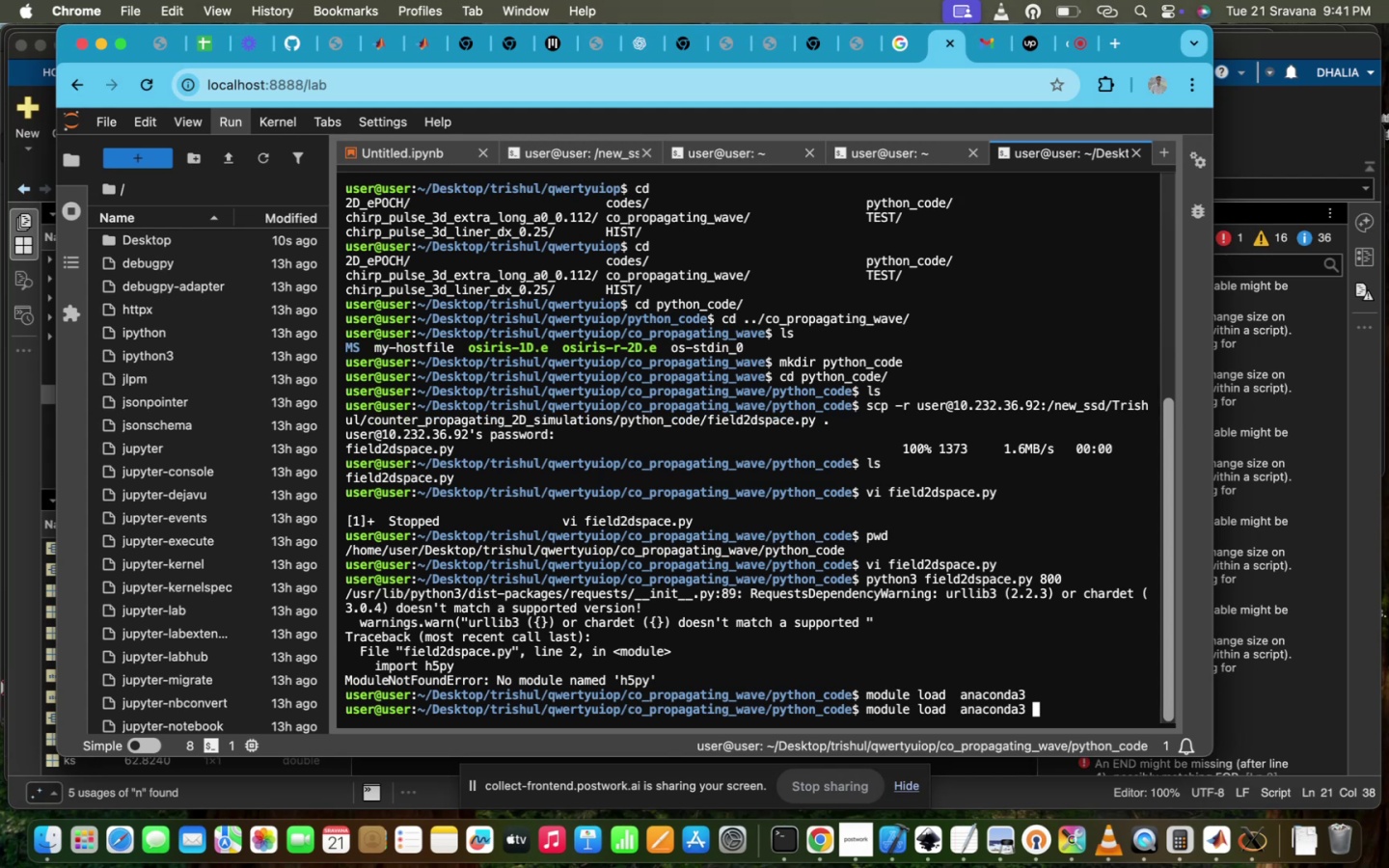 
key(ArrowUp)
 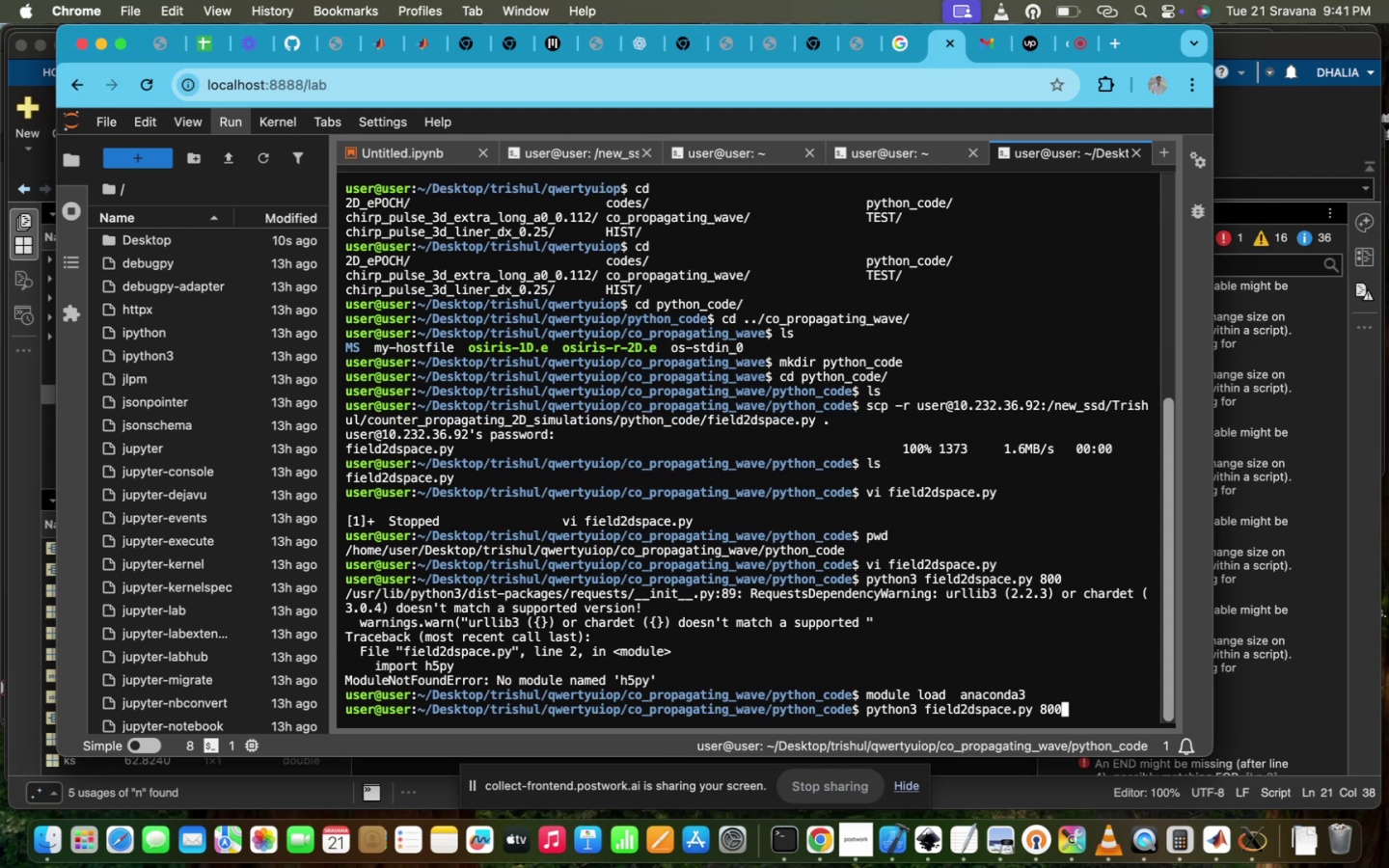 
key(Enter)
 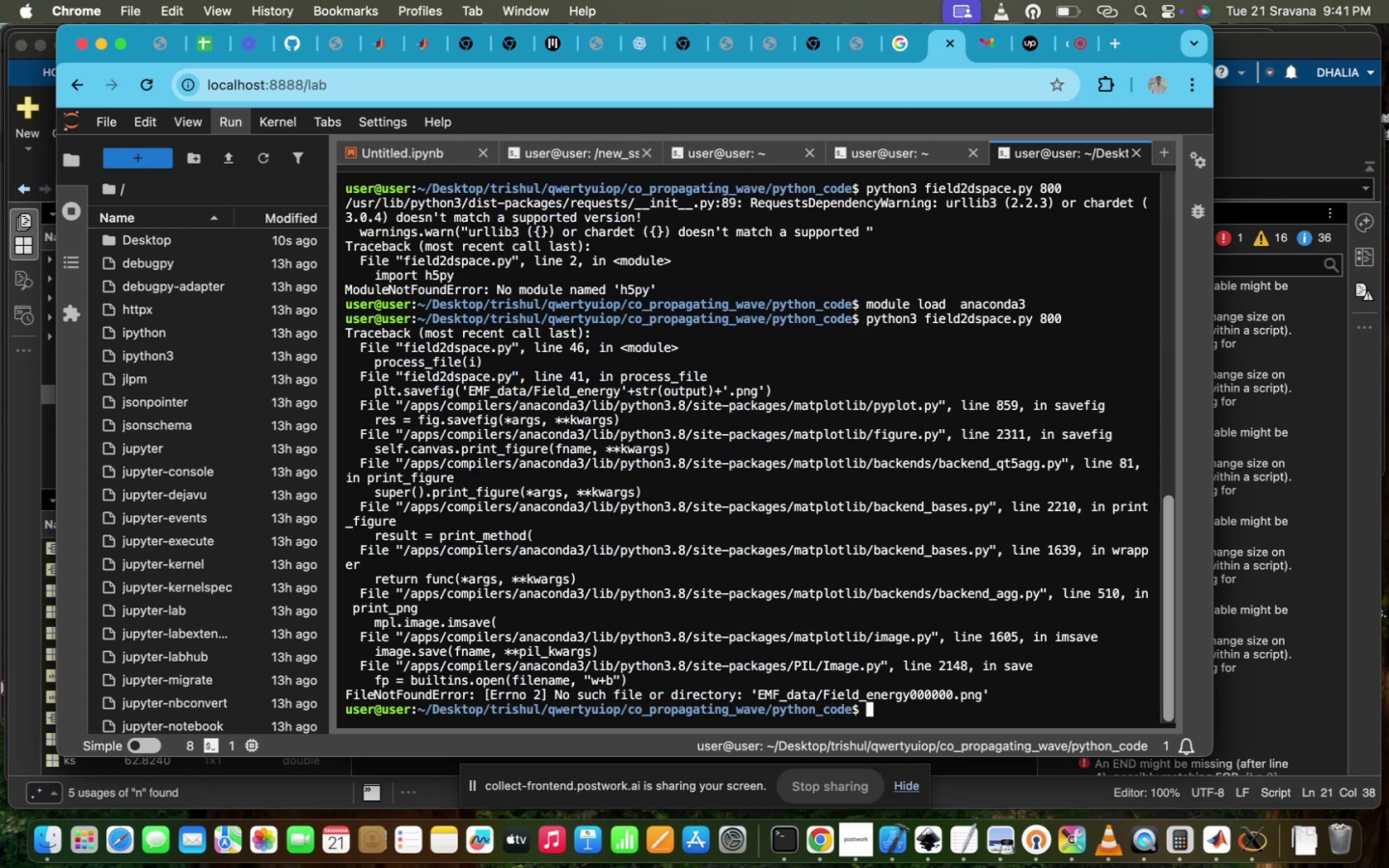 
wait(27.83)
 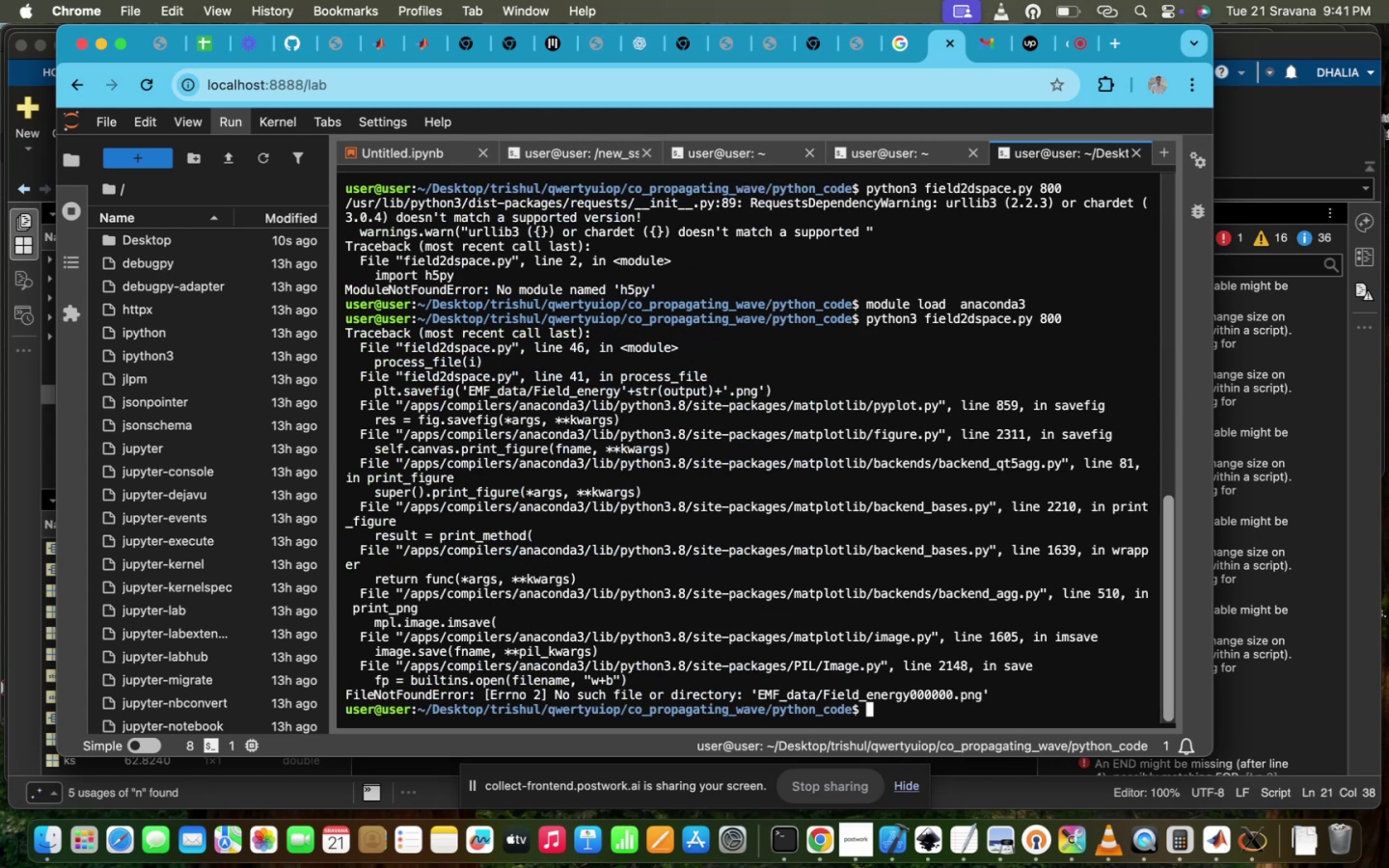 
type(mkdirn EF)
key(Backspace)
type(MF)
key(Tab)
type(_data)
 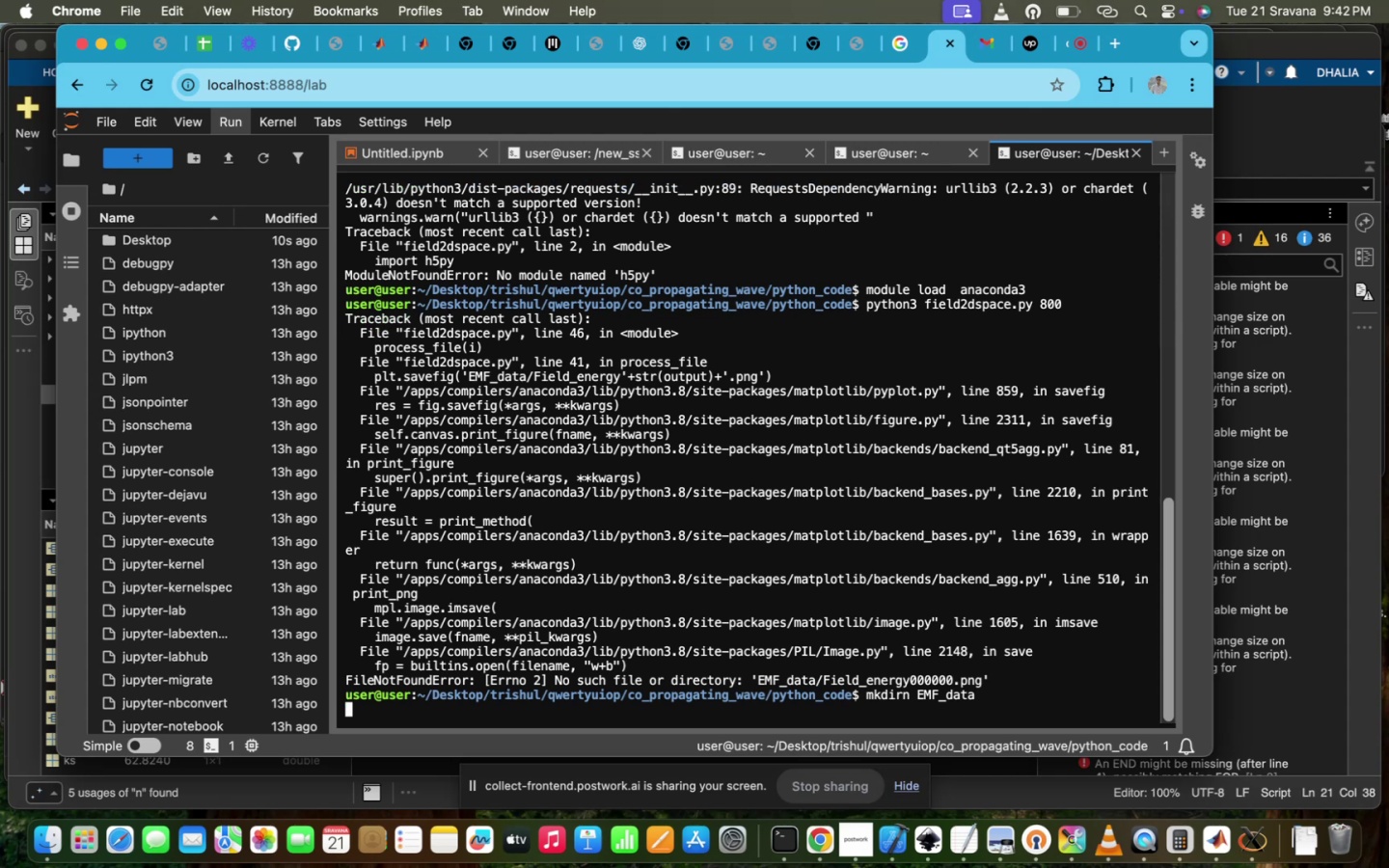 
 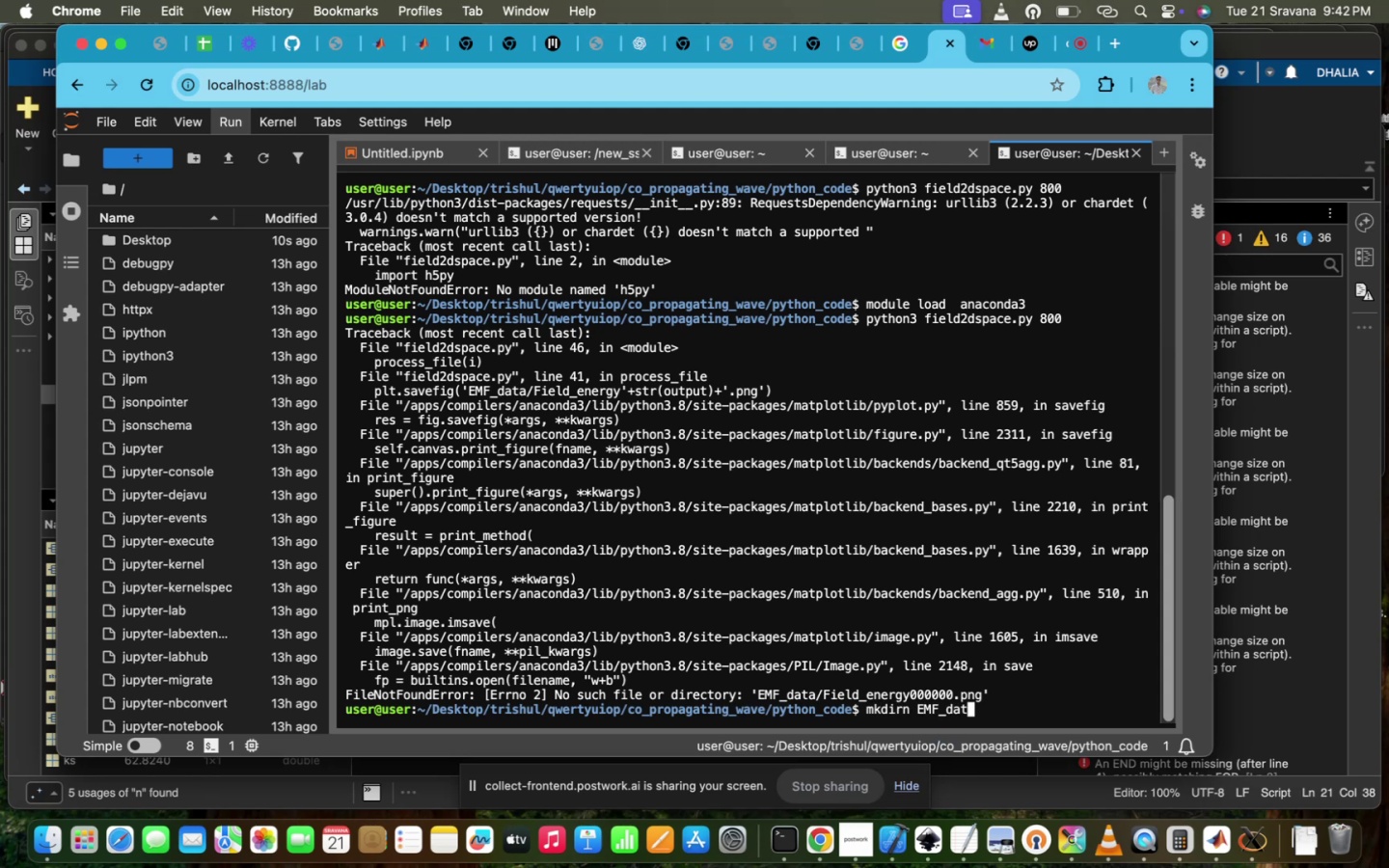 
key(Enter)
 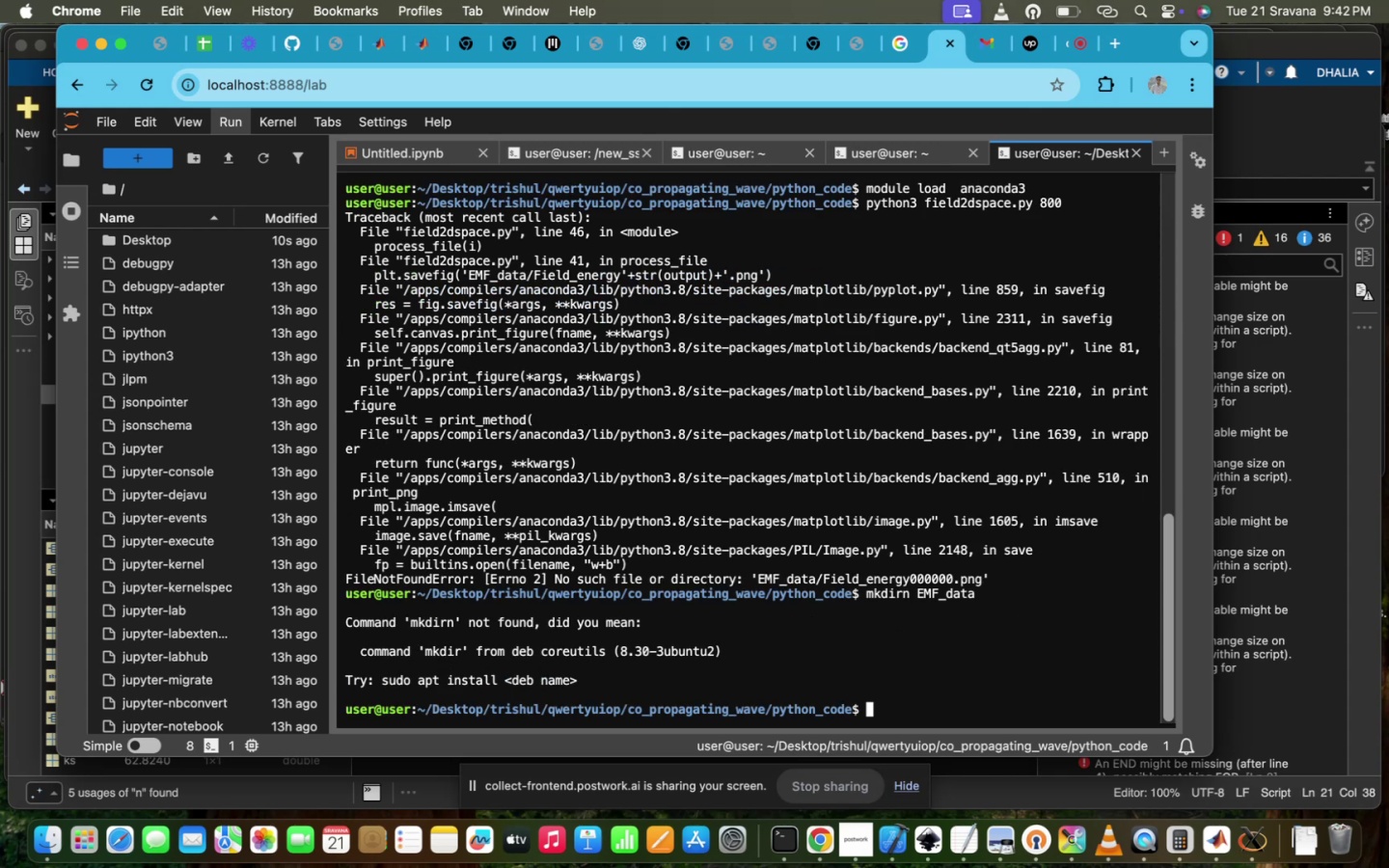 
key(ArrowUp)
 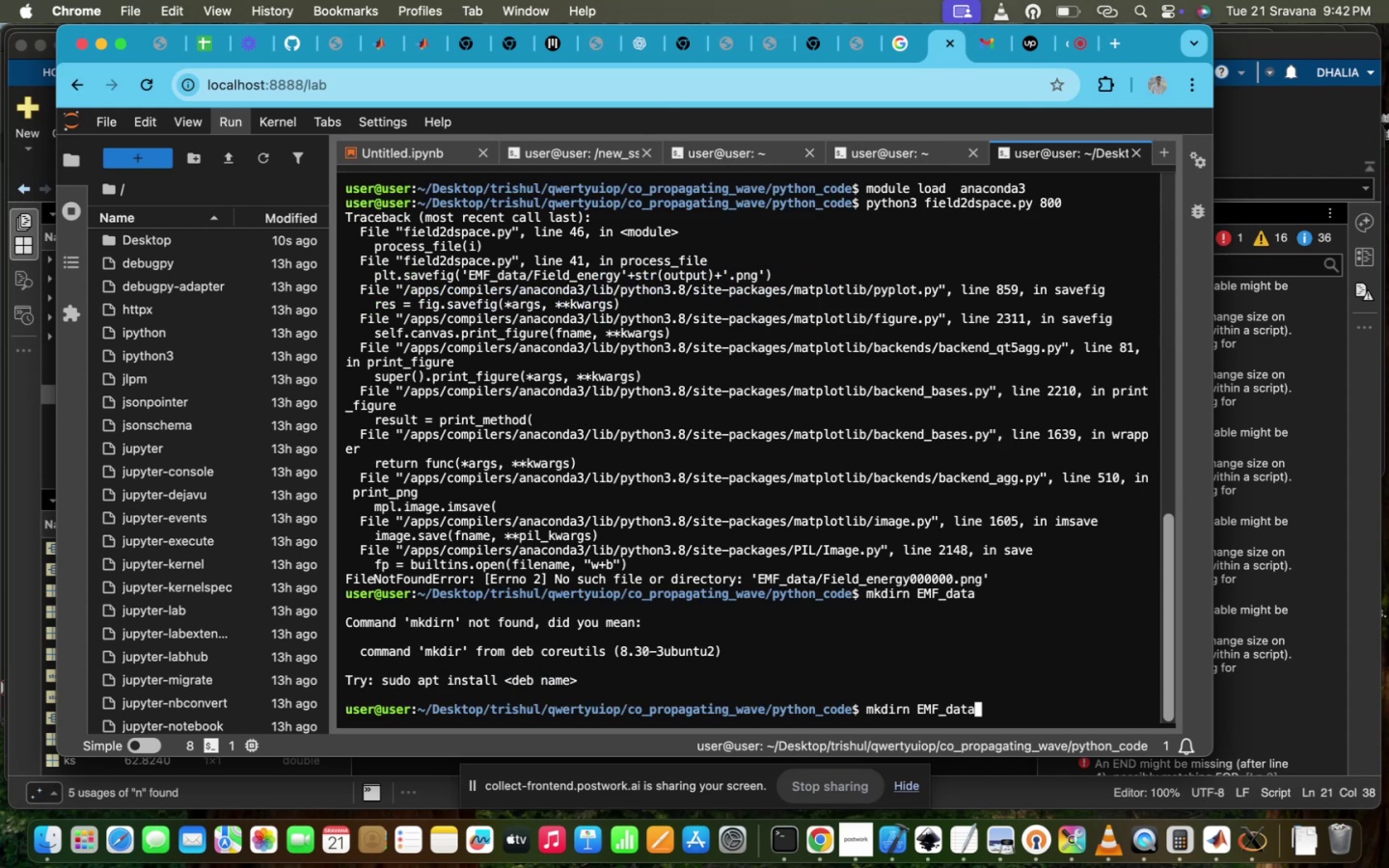 
key(ArrowLeft)
 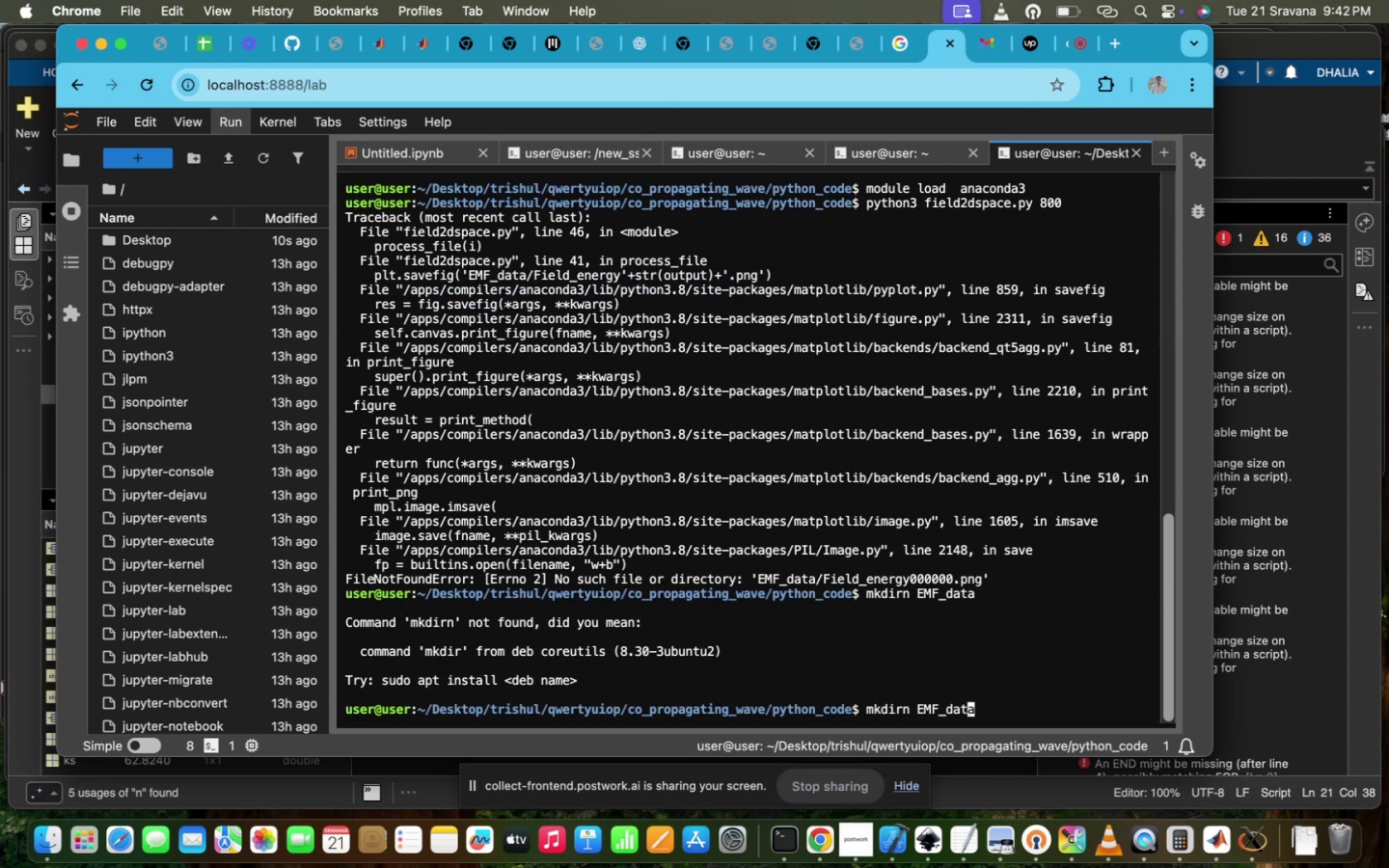 
key(ArrowLeft)
 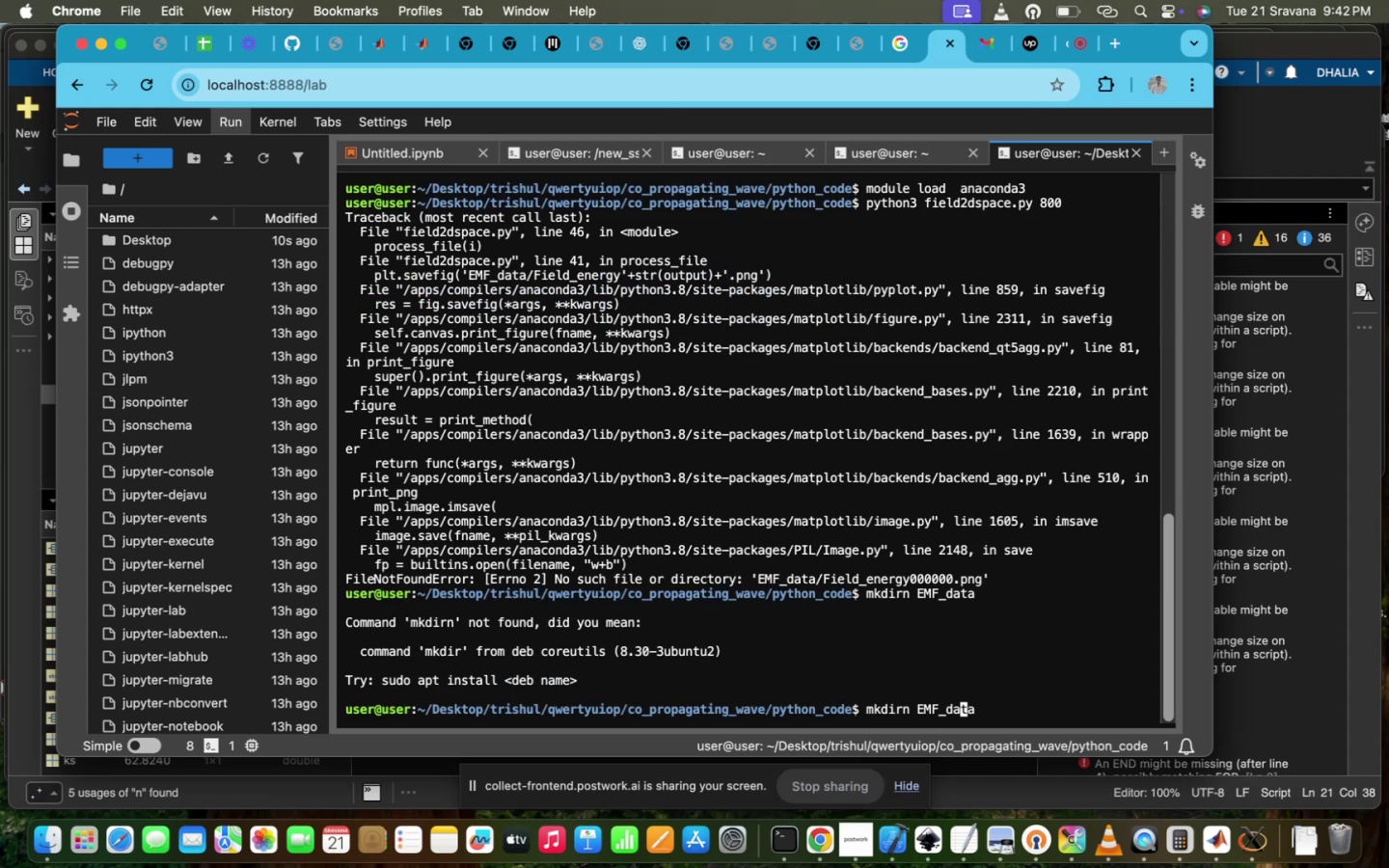 
key(ArrowLeft)
 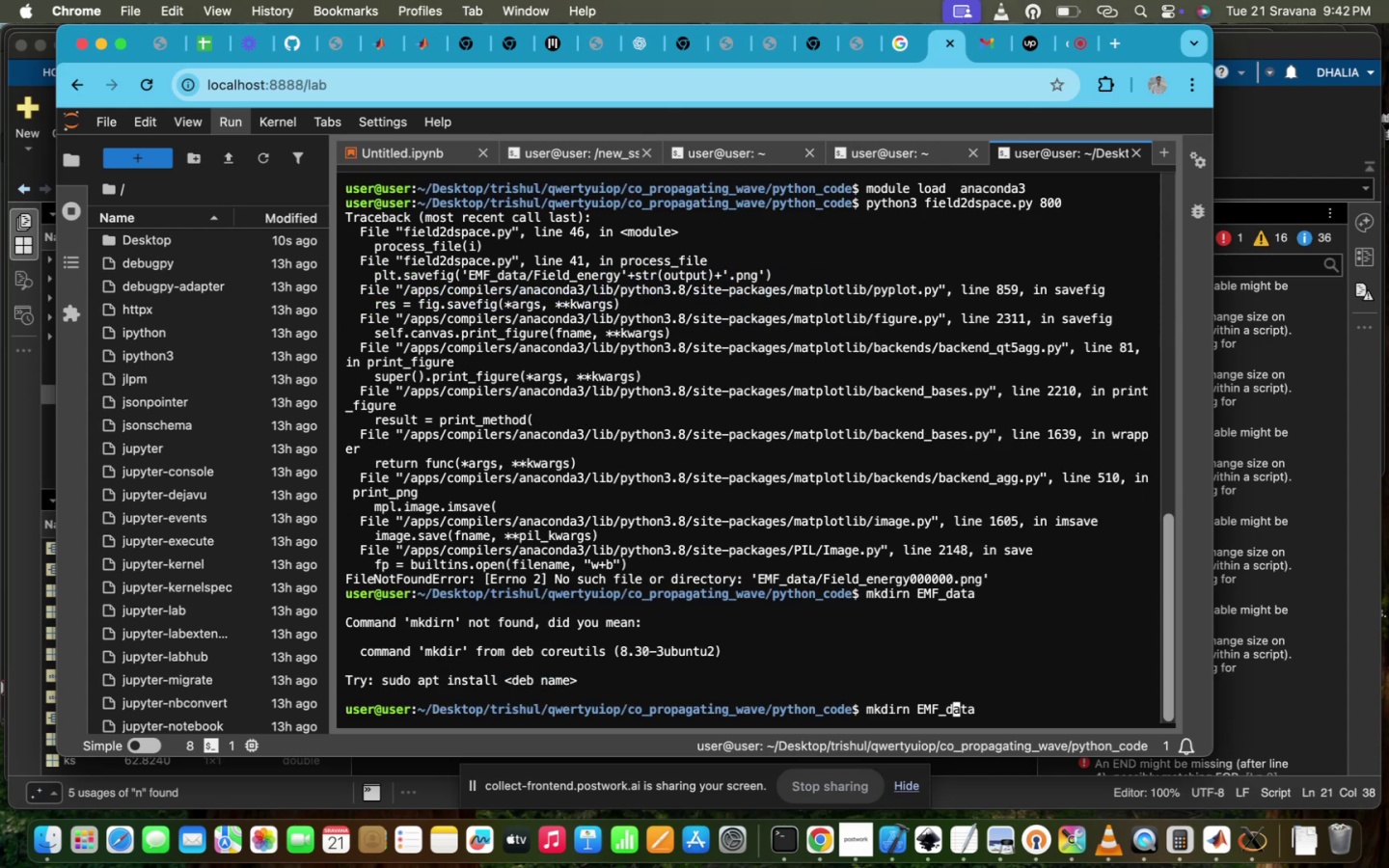 
key(ArrowLeft)
 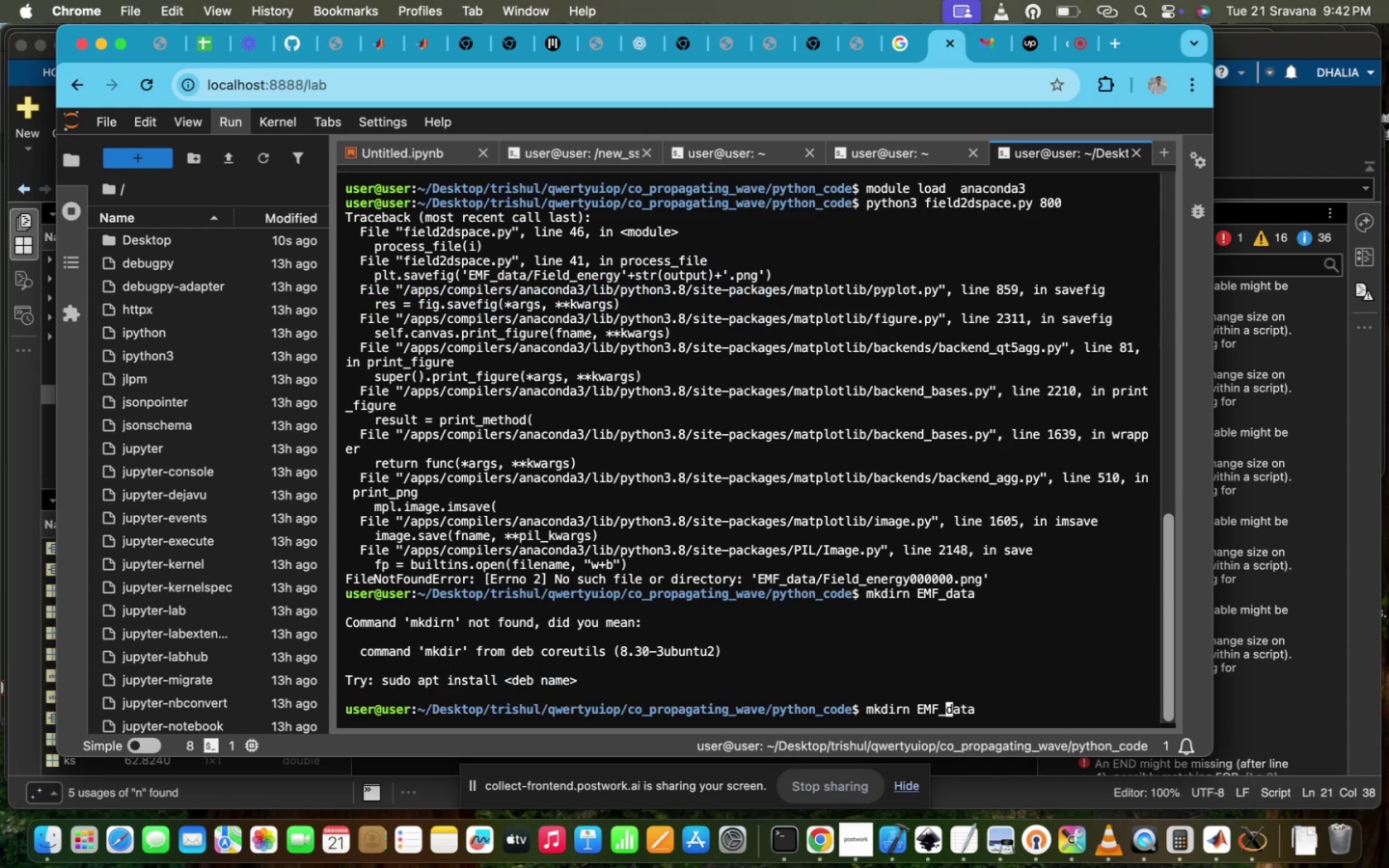 
key(ArrowLeft)
 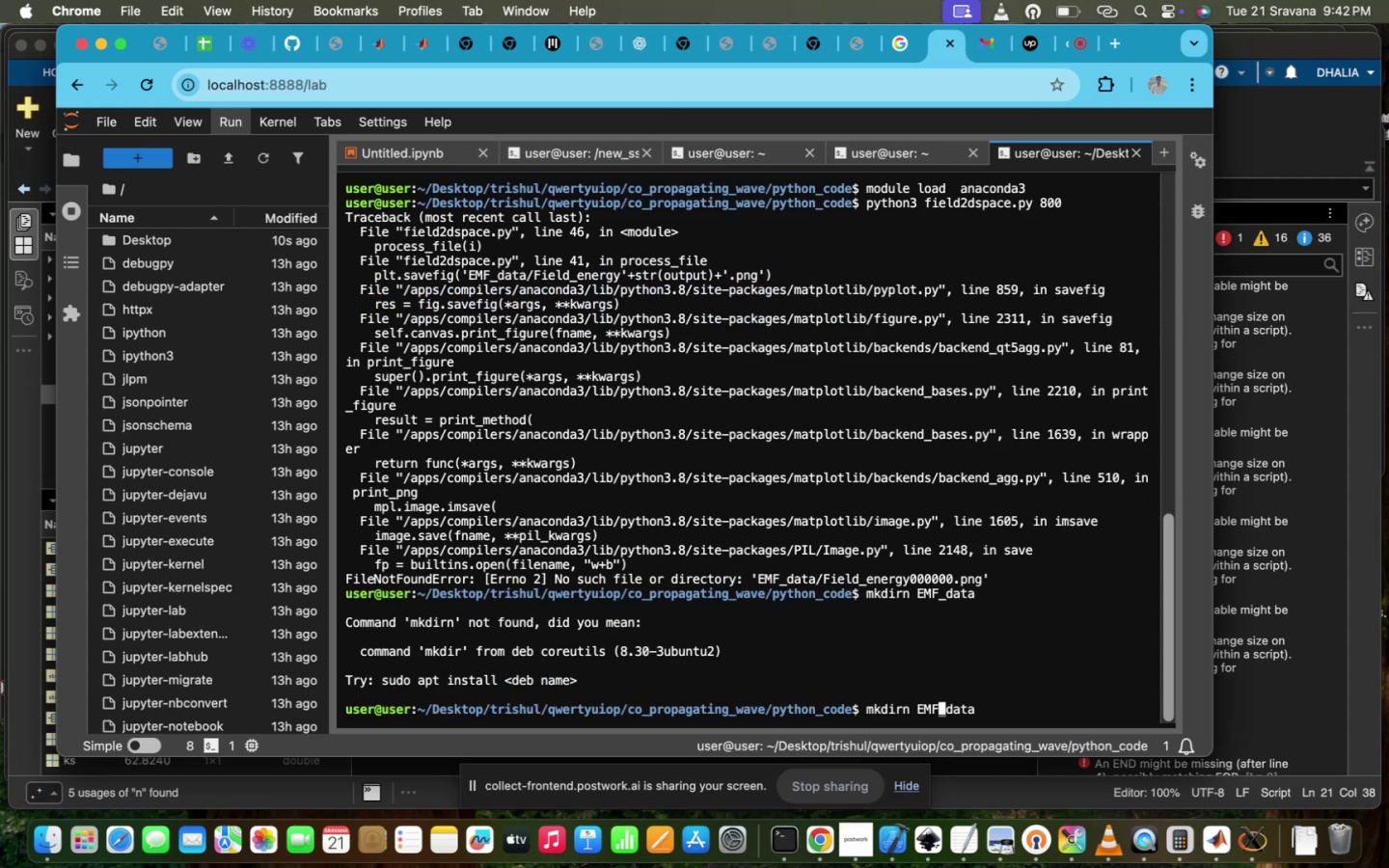 
key(ArrowLeft)
 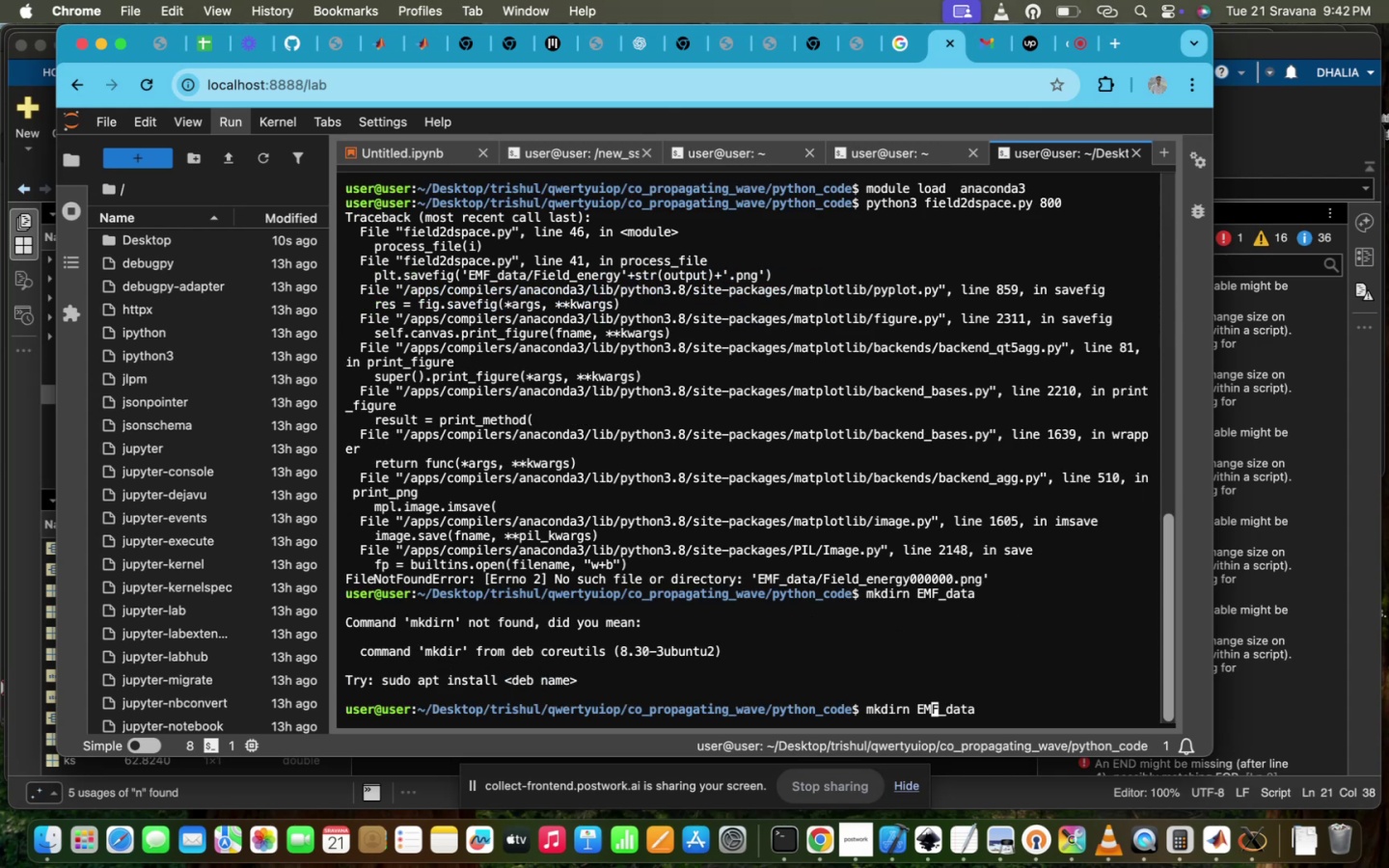 
key(ArrowLeft)
 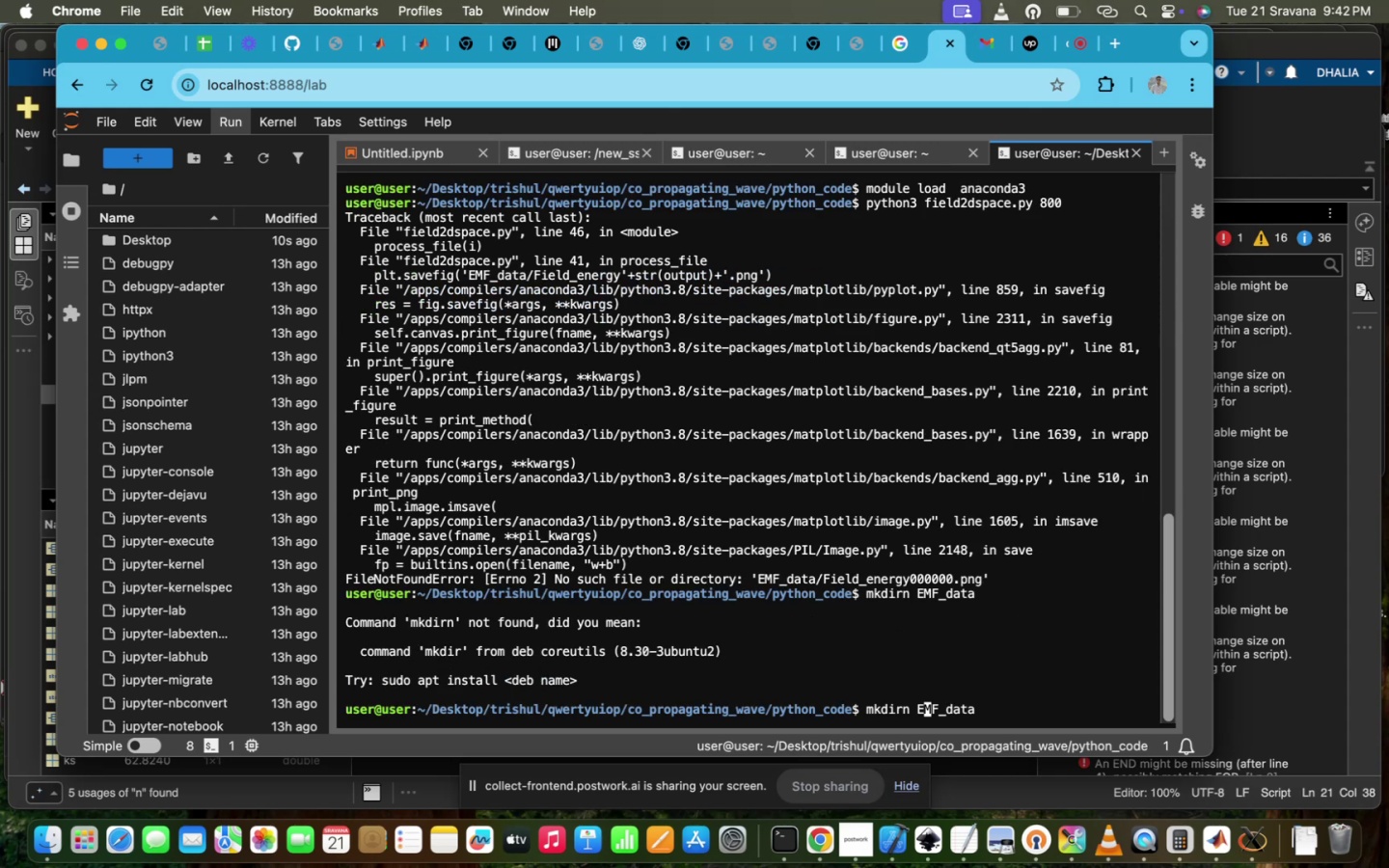 
key(ArrowLeft)
 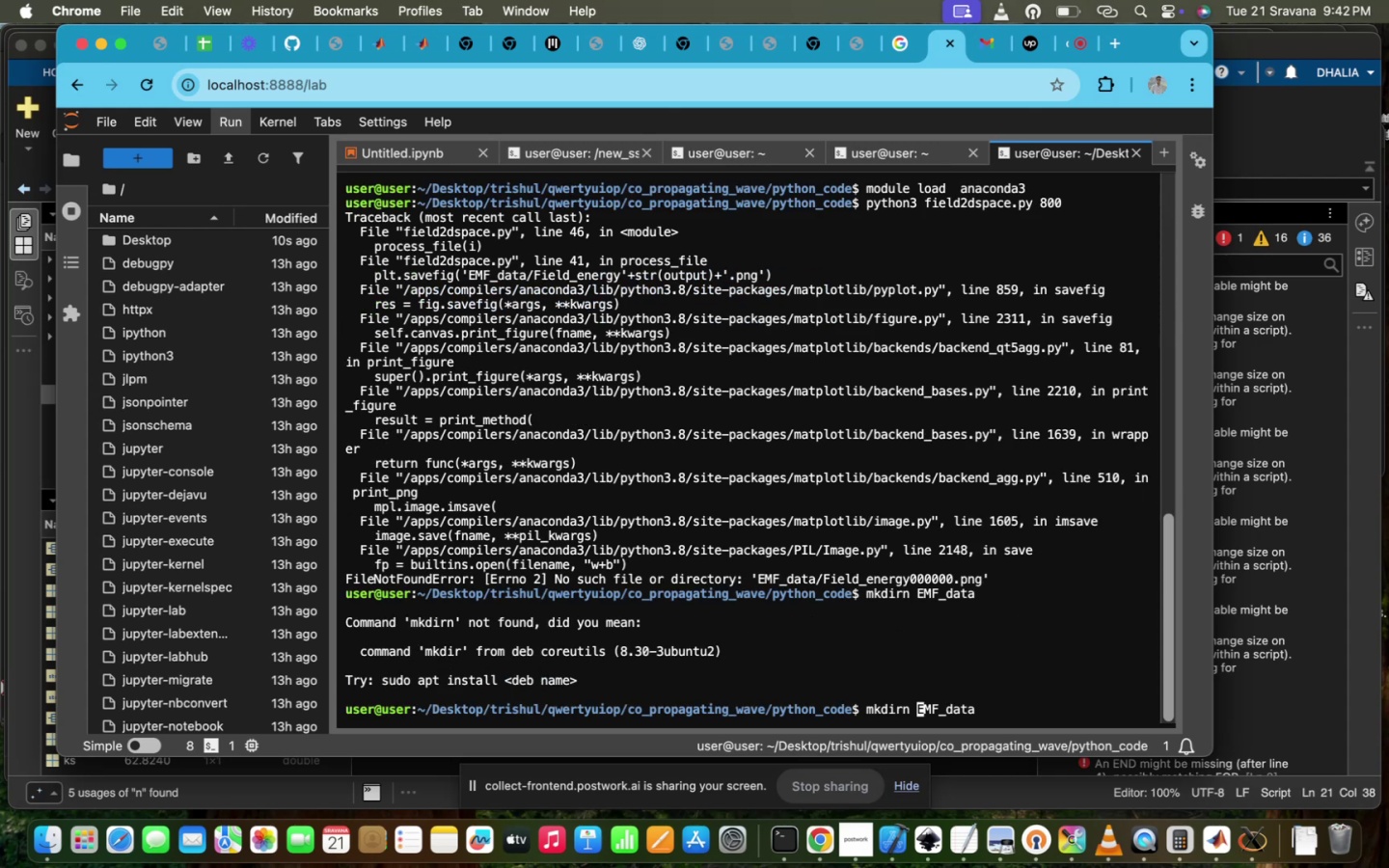 
key(ArrowLeft)
 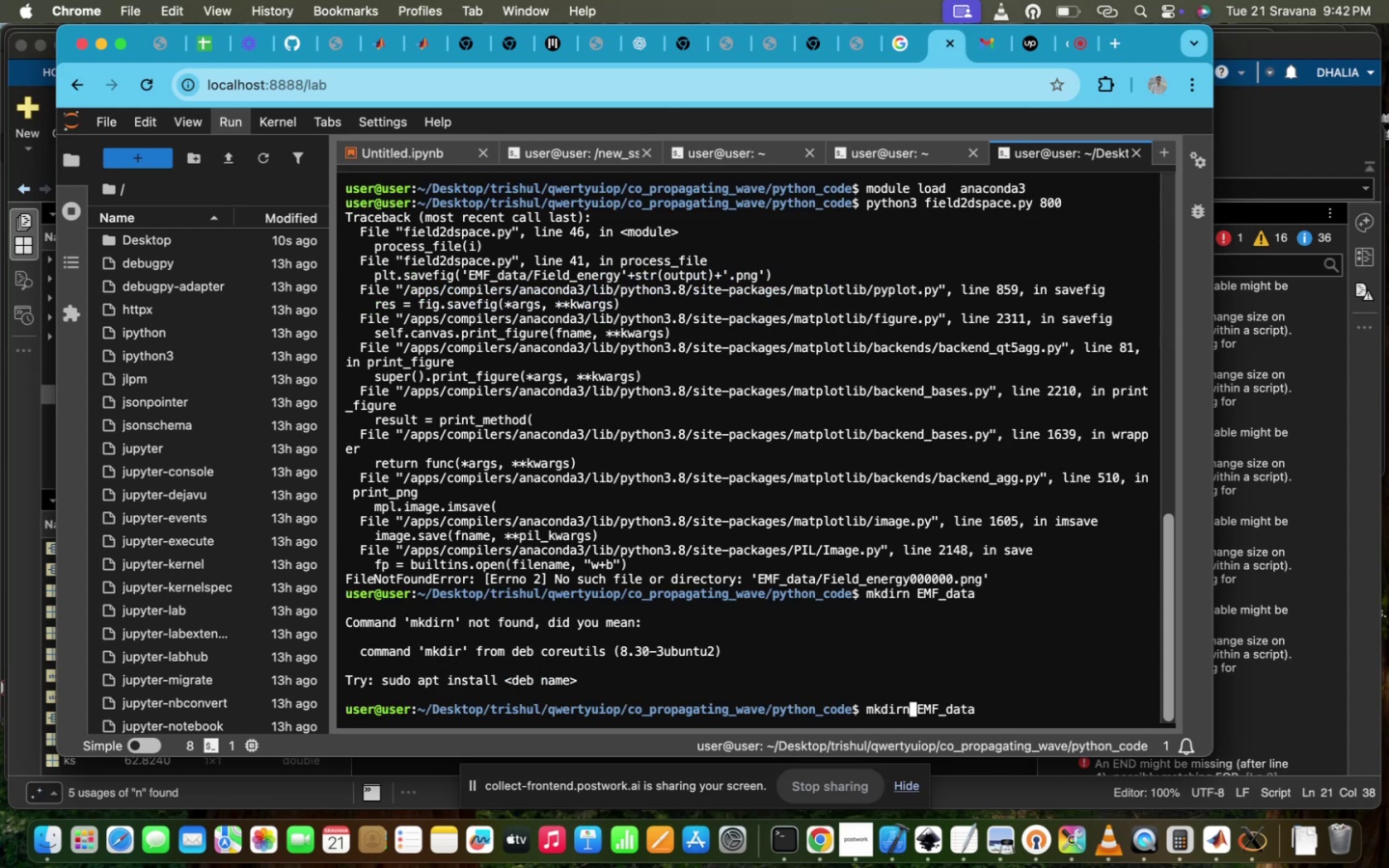 
key(Enter)
 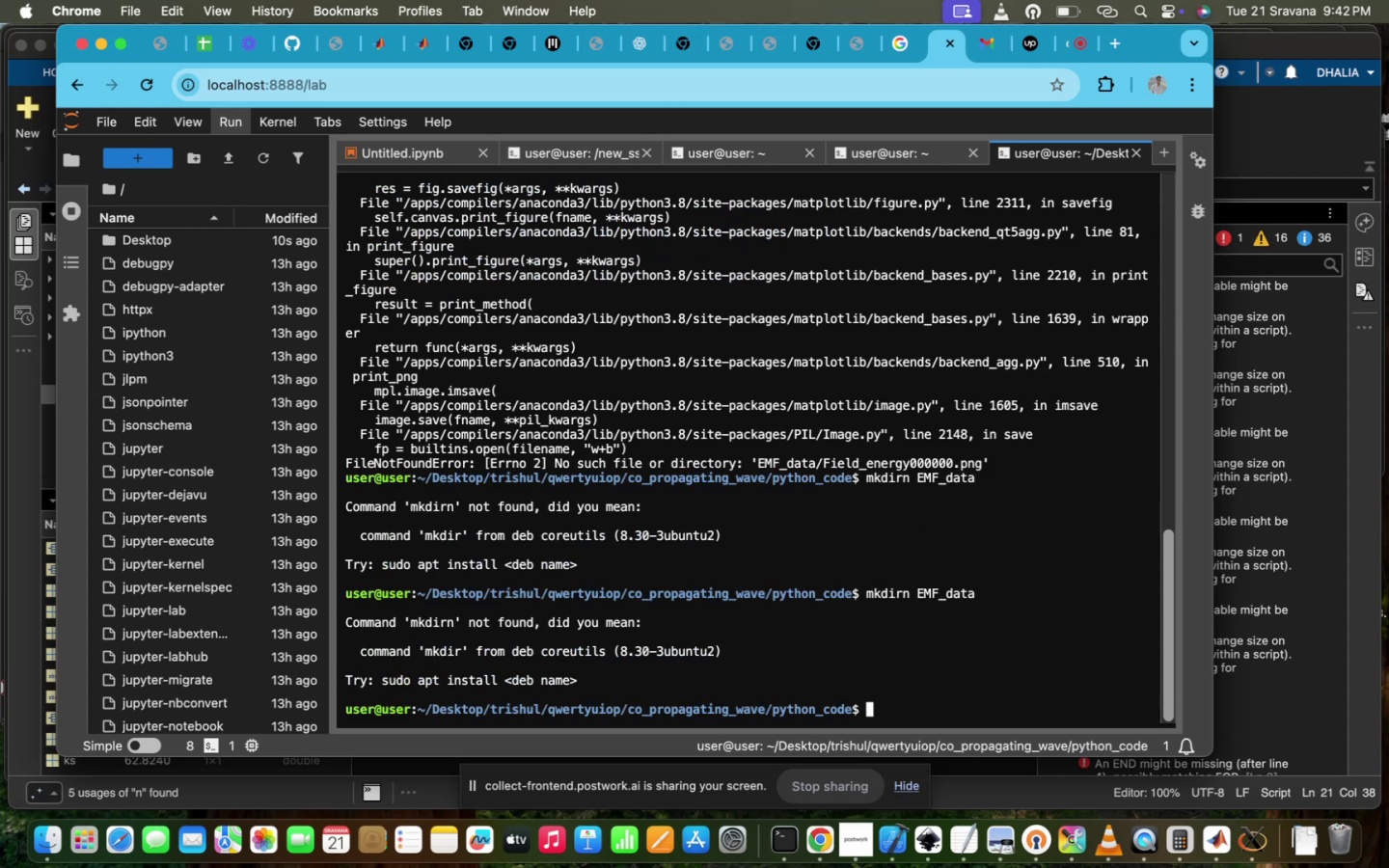 
key(ArrowUp)
 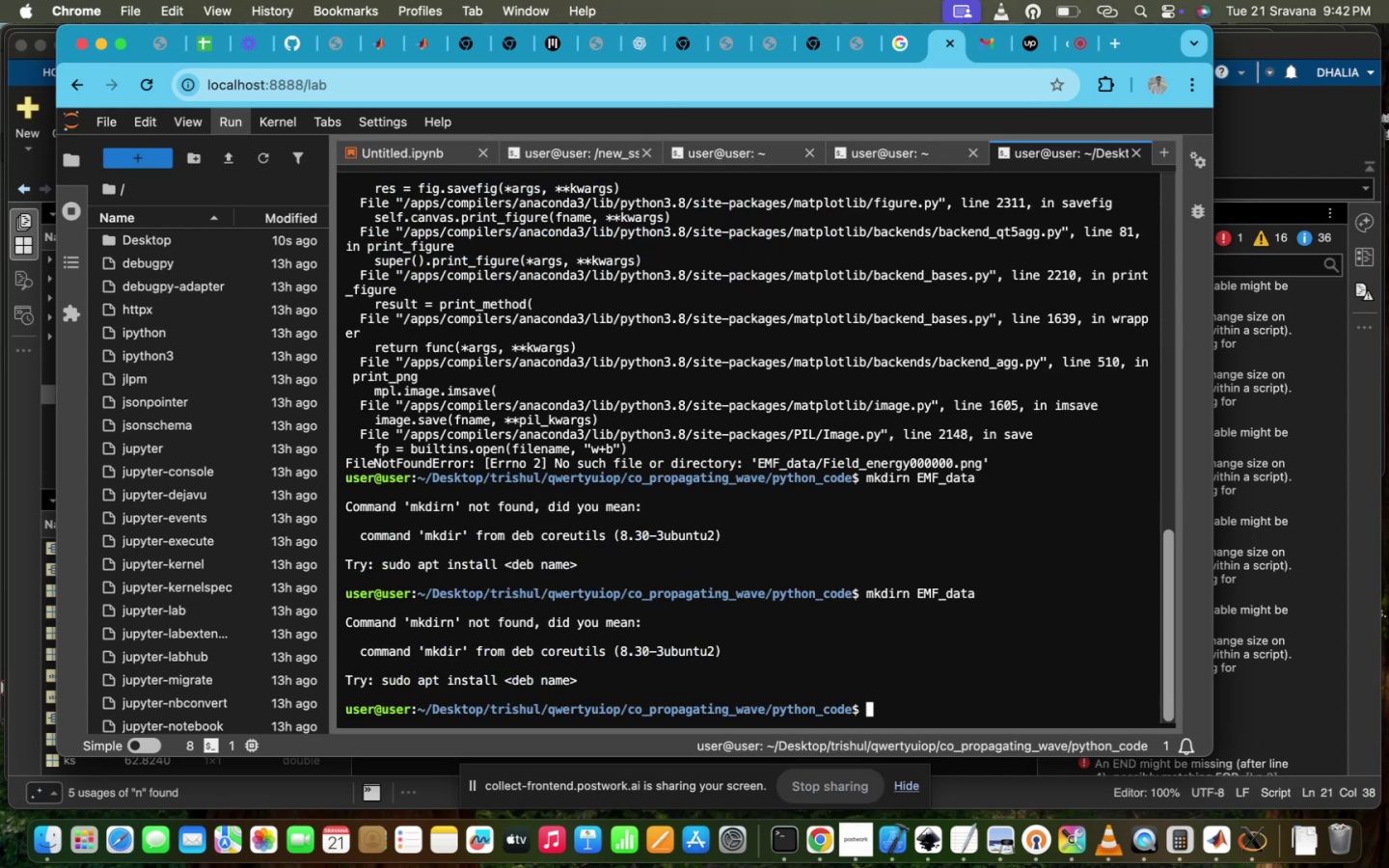 
key(ArrowLeft)
 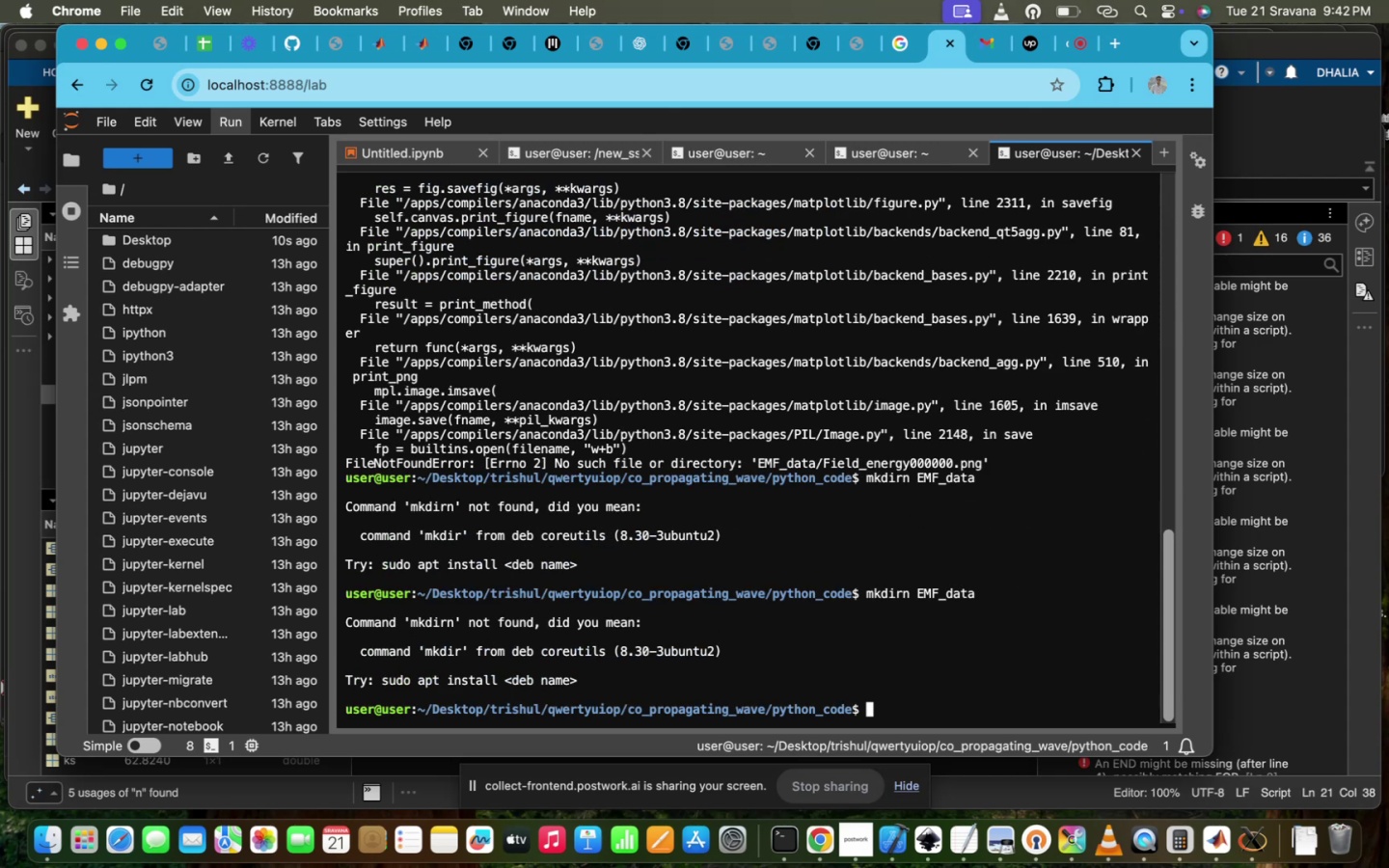 
key(ArrowLeft)
 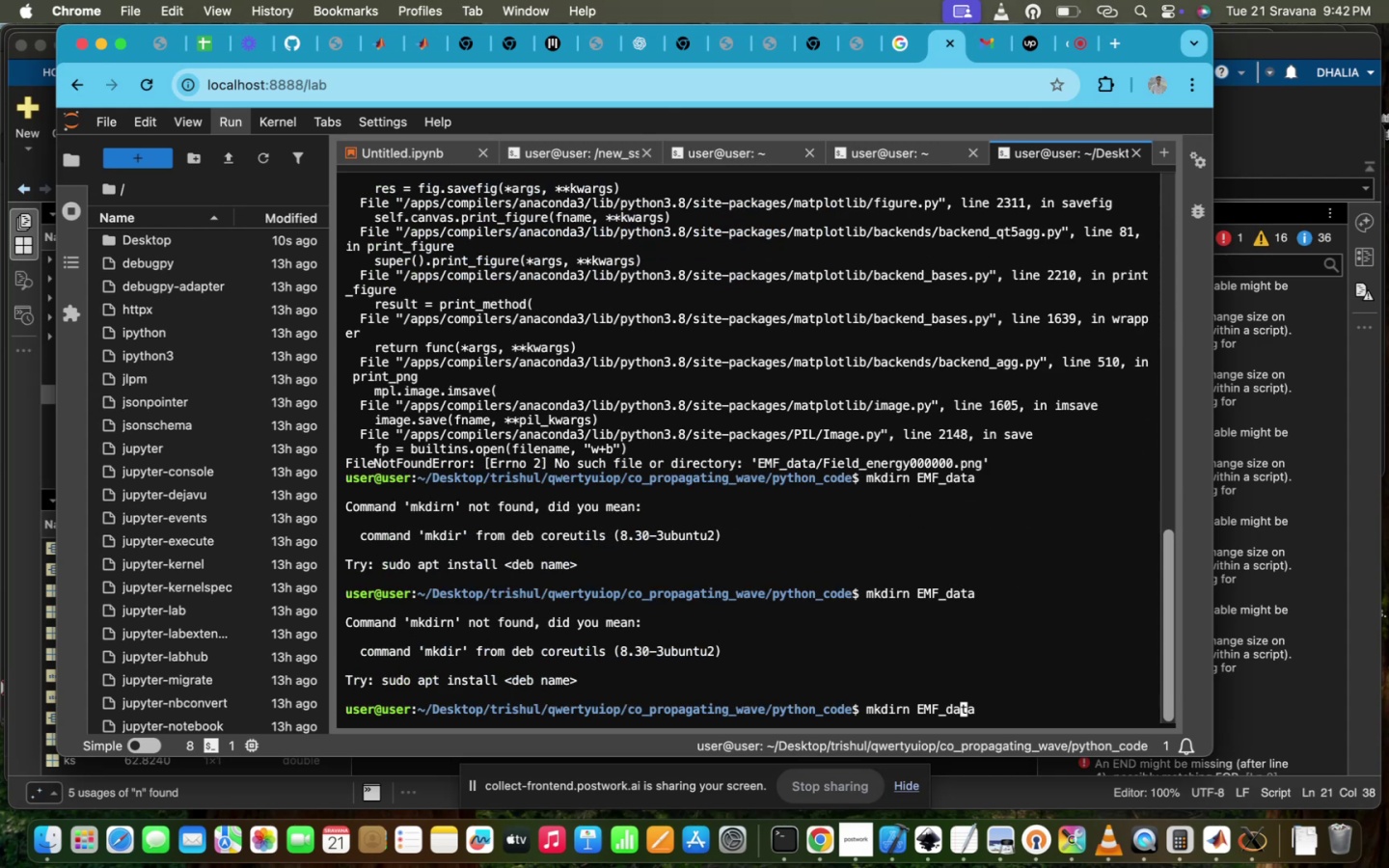 
key(ArrowUp)
 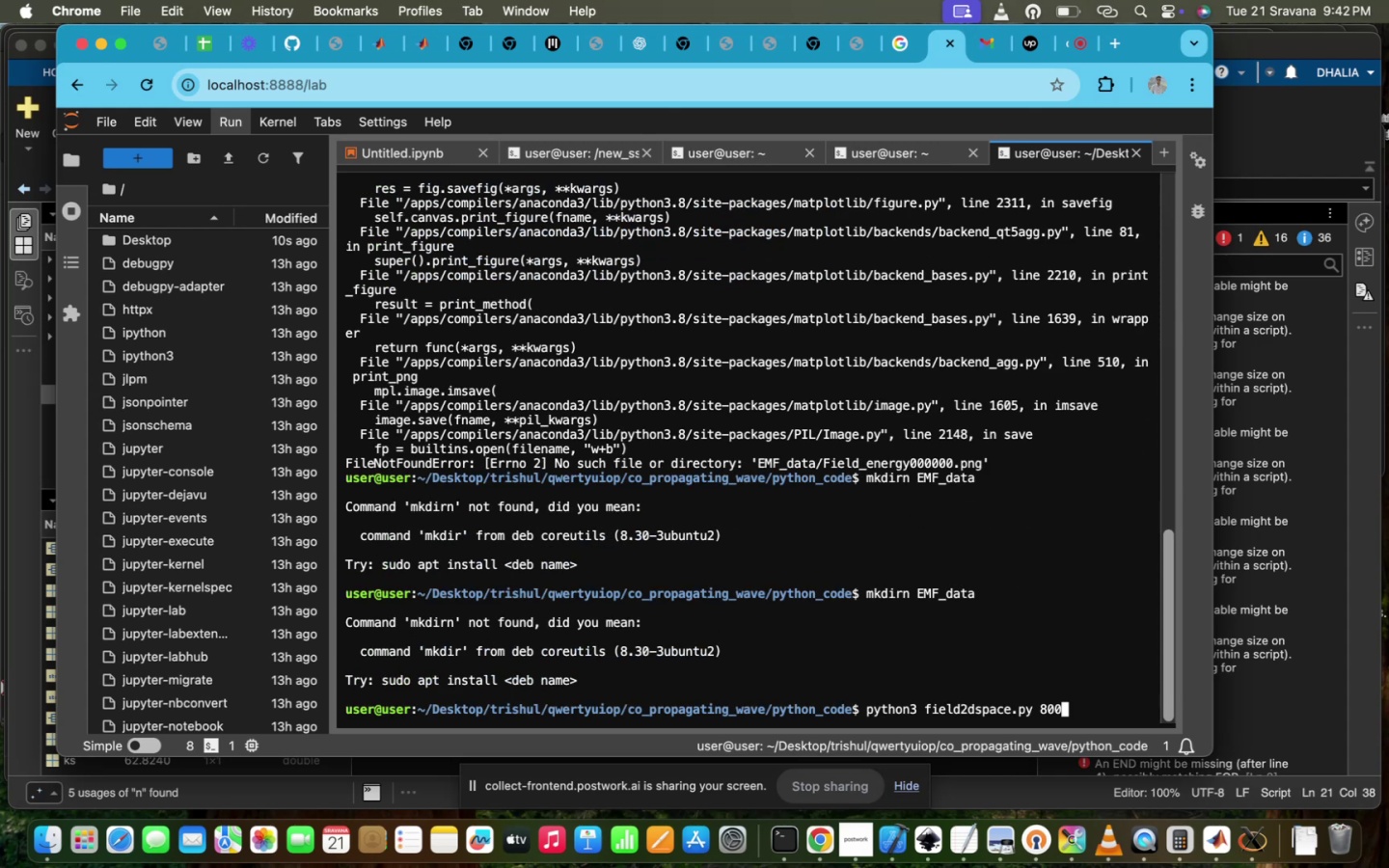 
key(ArrowDown)
 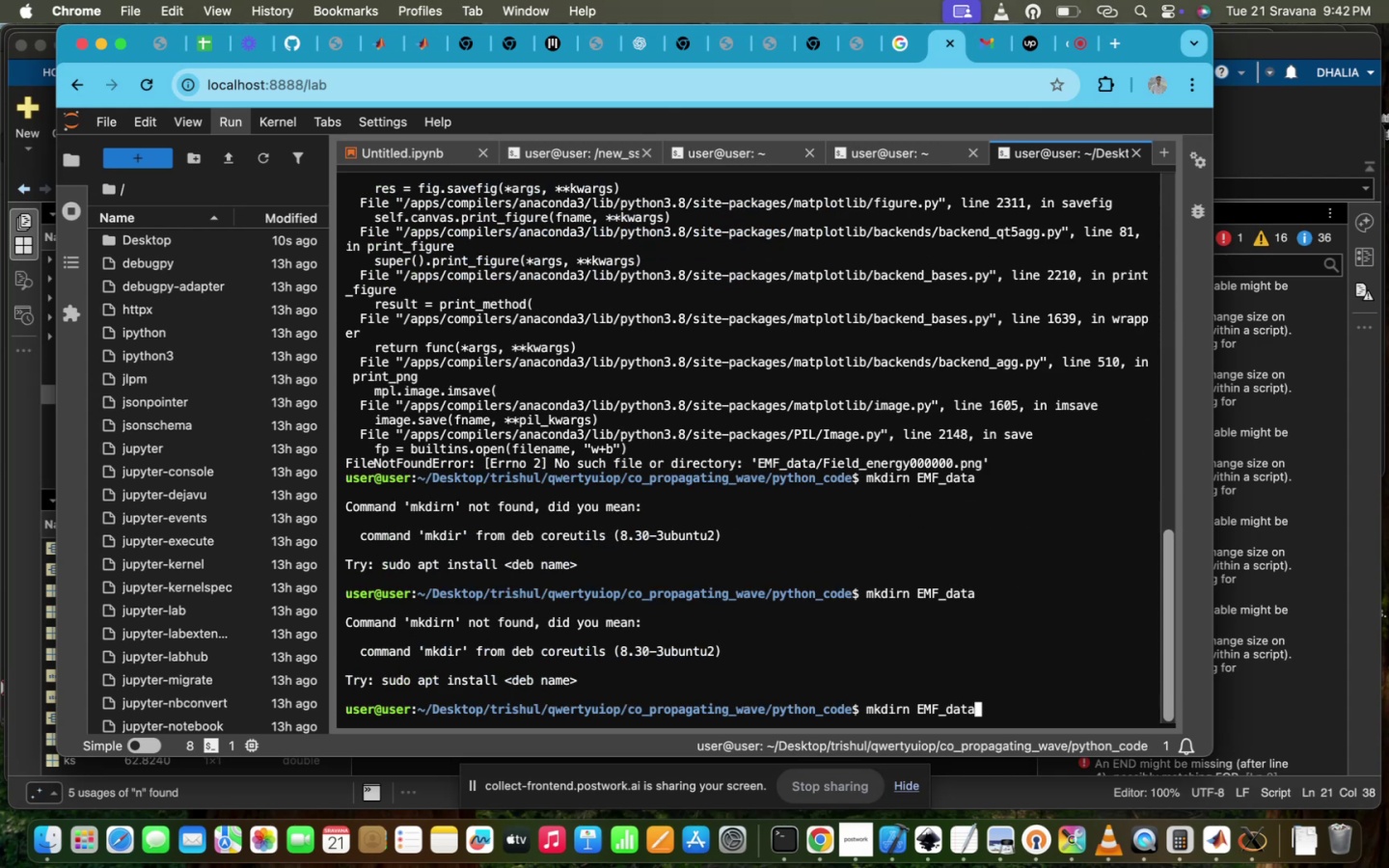 
key(ArrowLeft)
 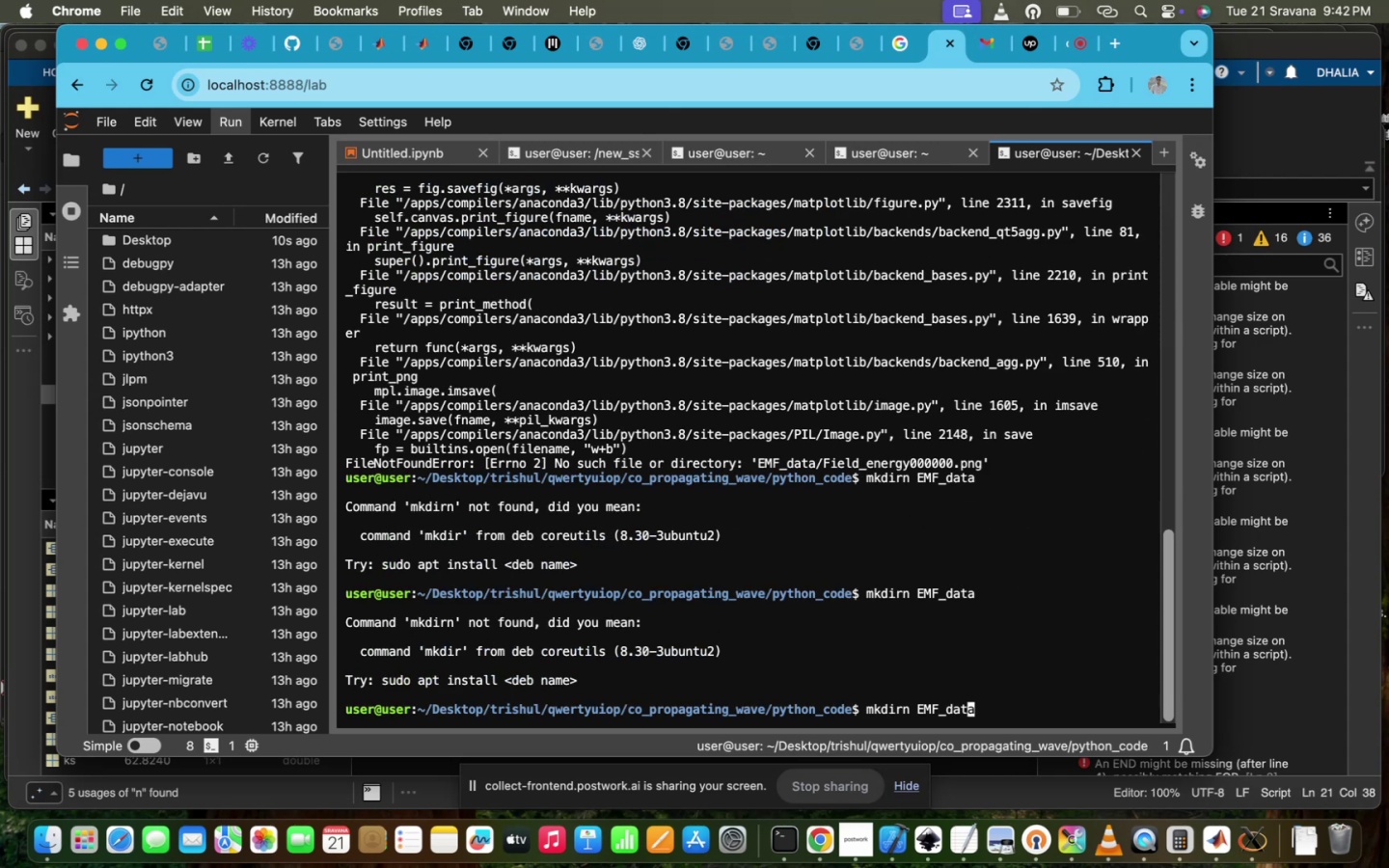 
key(ArrowLeft)
 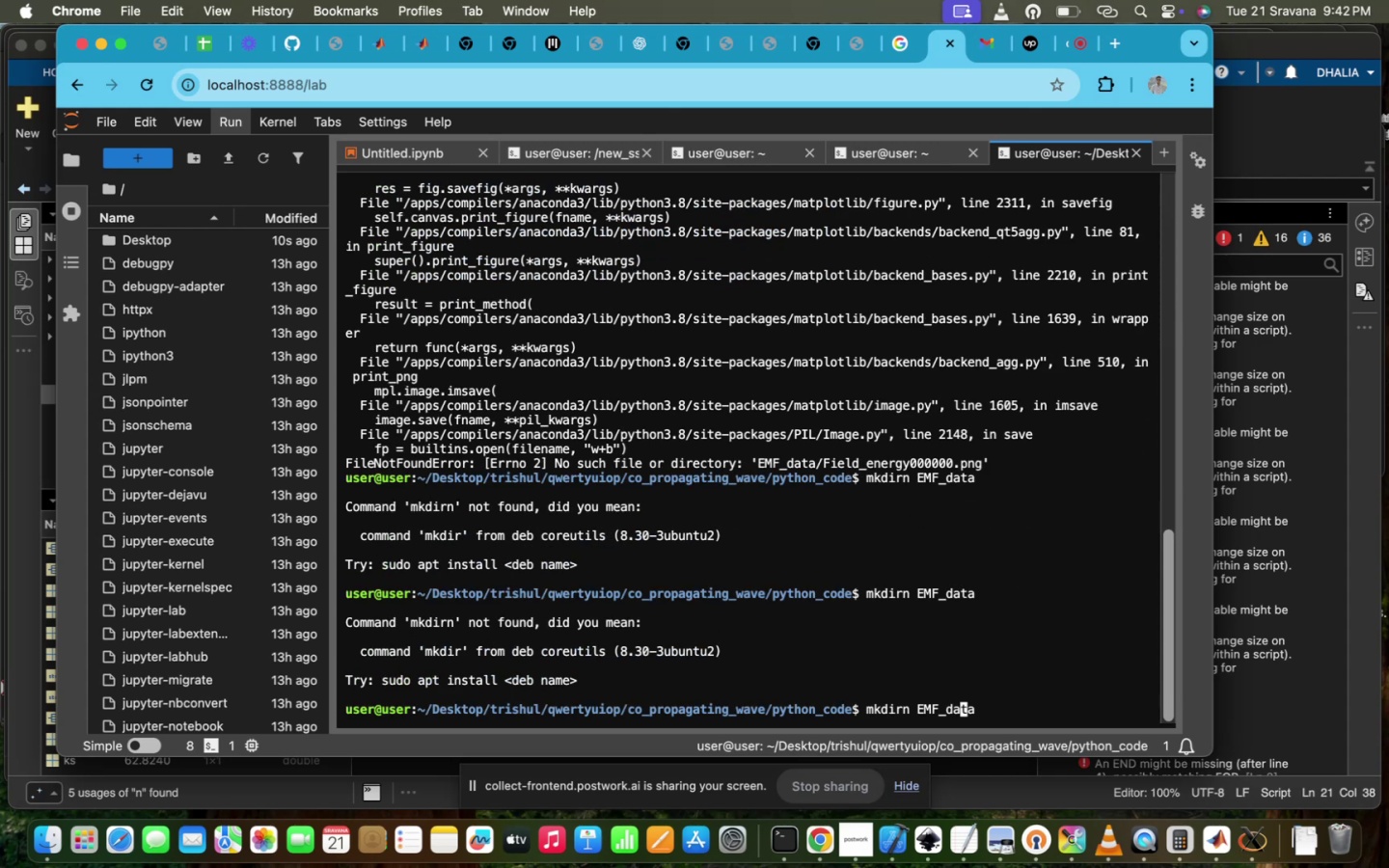 
key(ArrowLeft)
 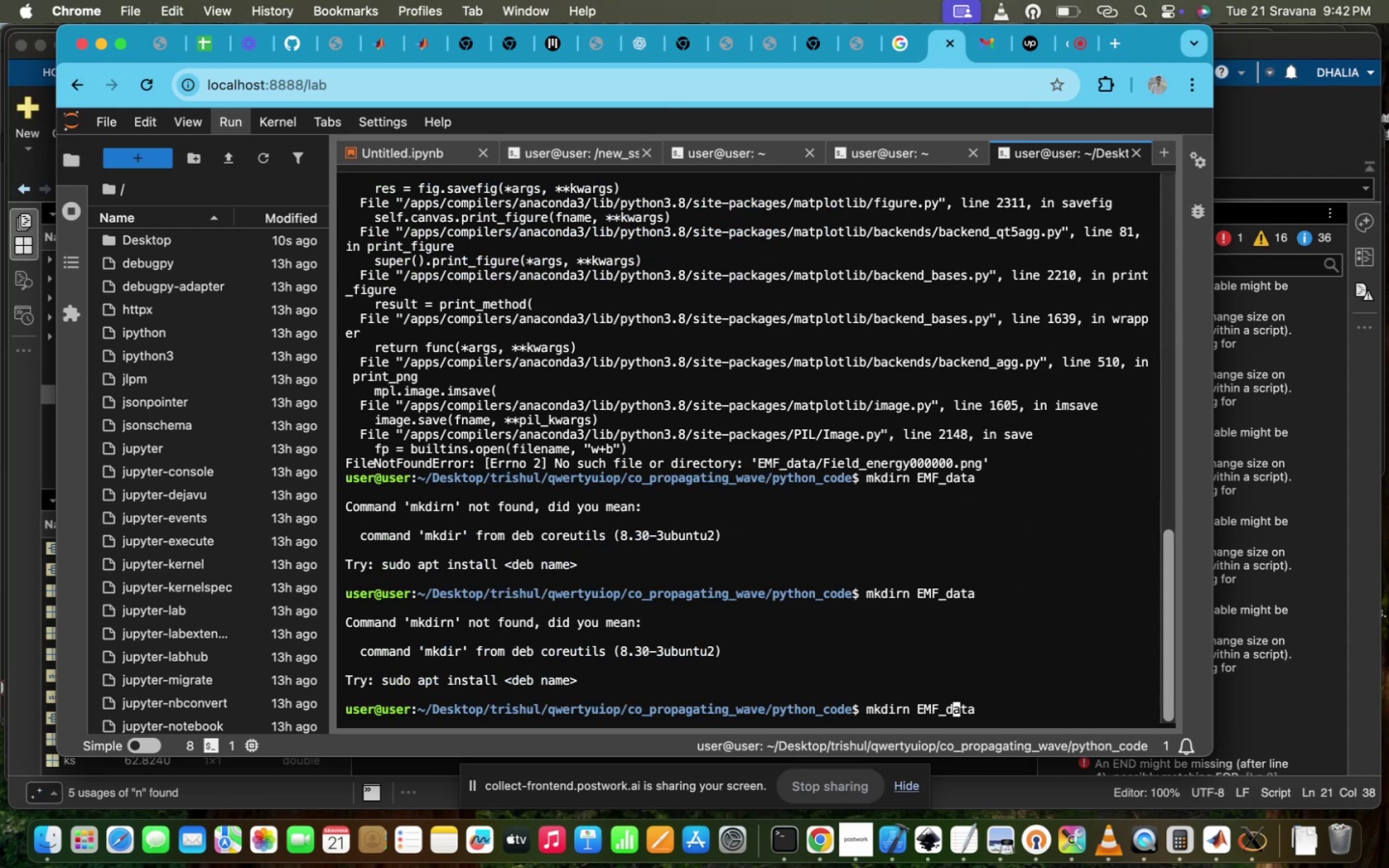 
key(ArrowLeft)
 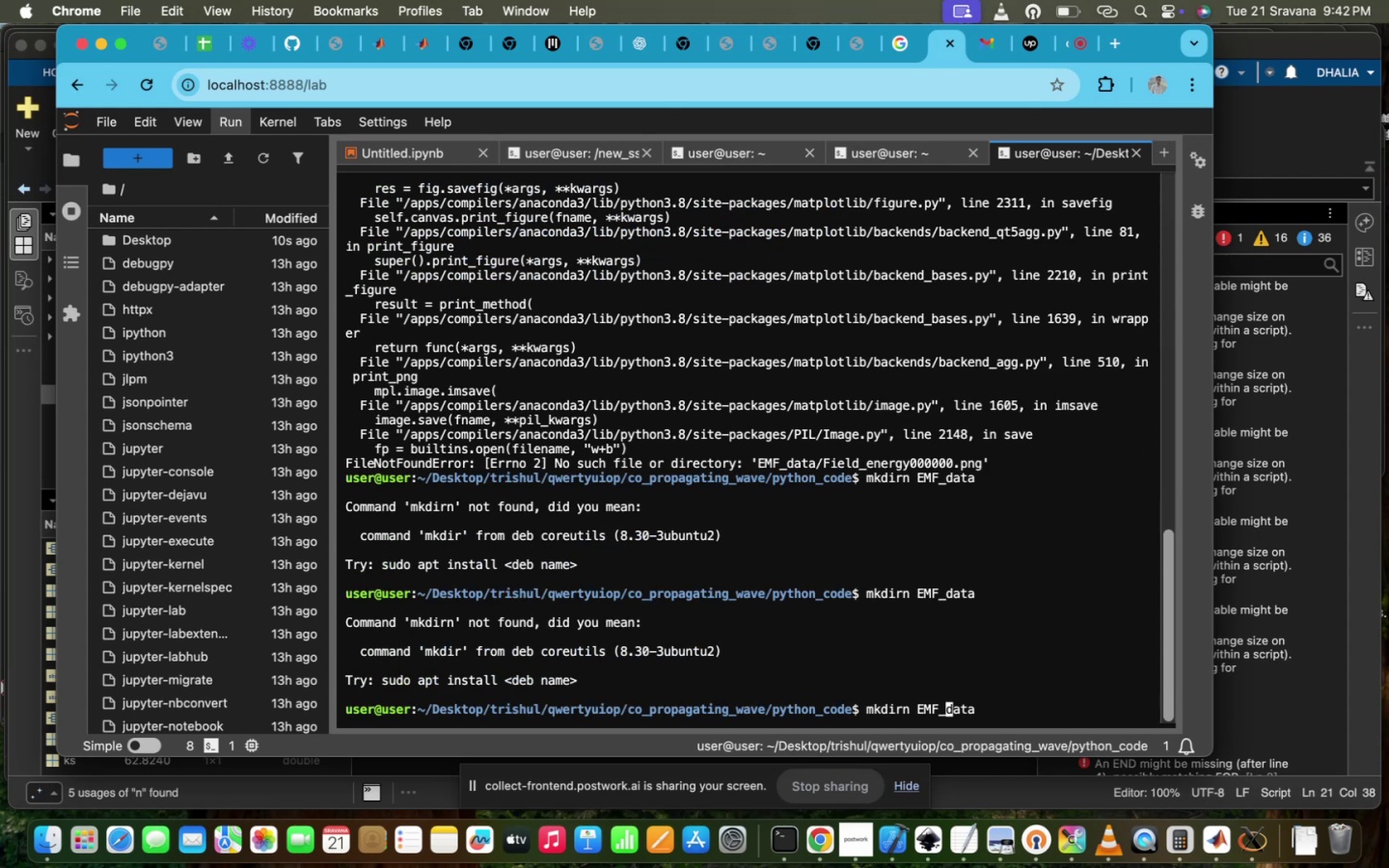 
key(ArrowLeft)
 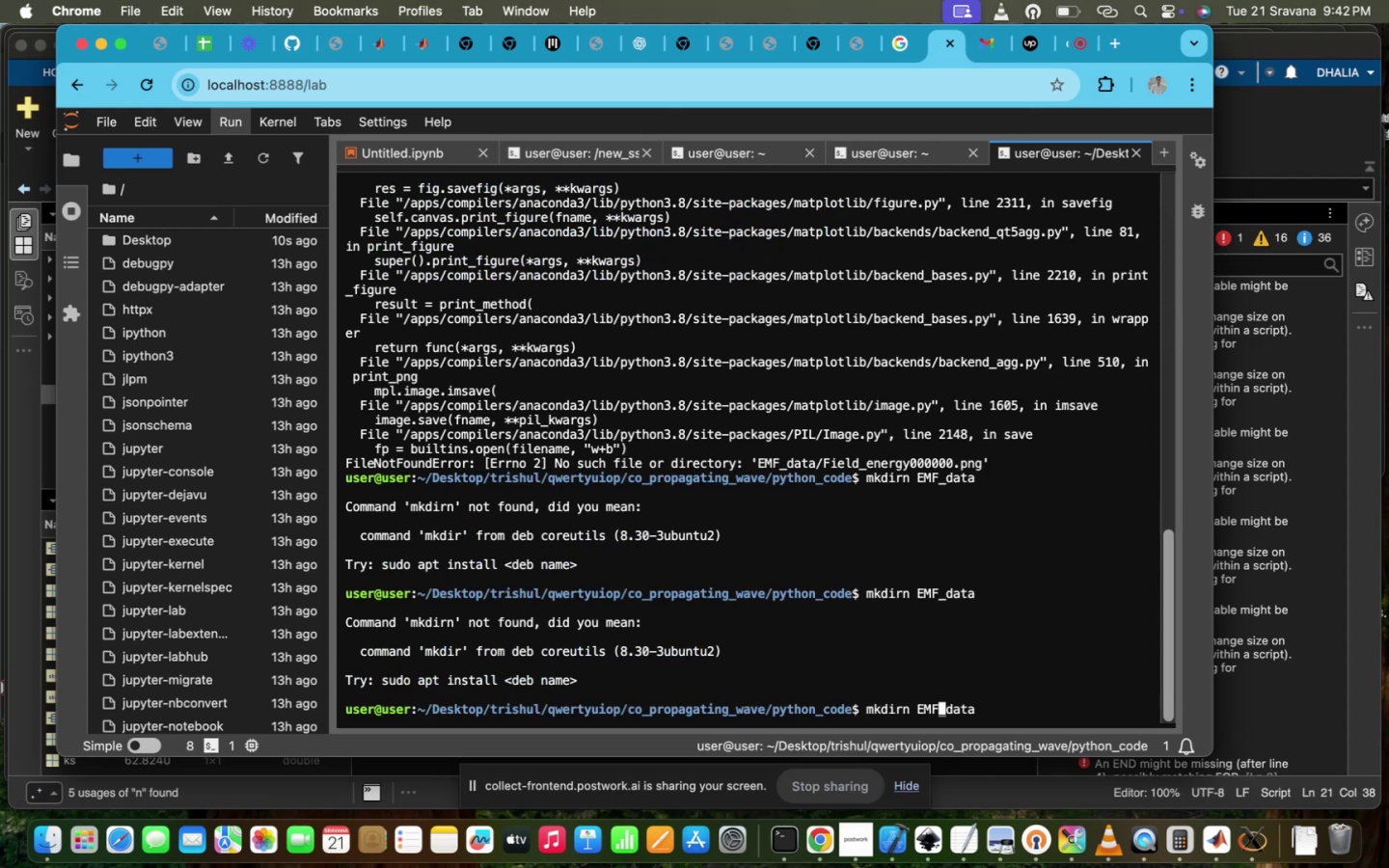 
key(ArrowLeft)
 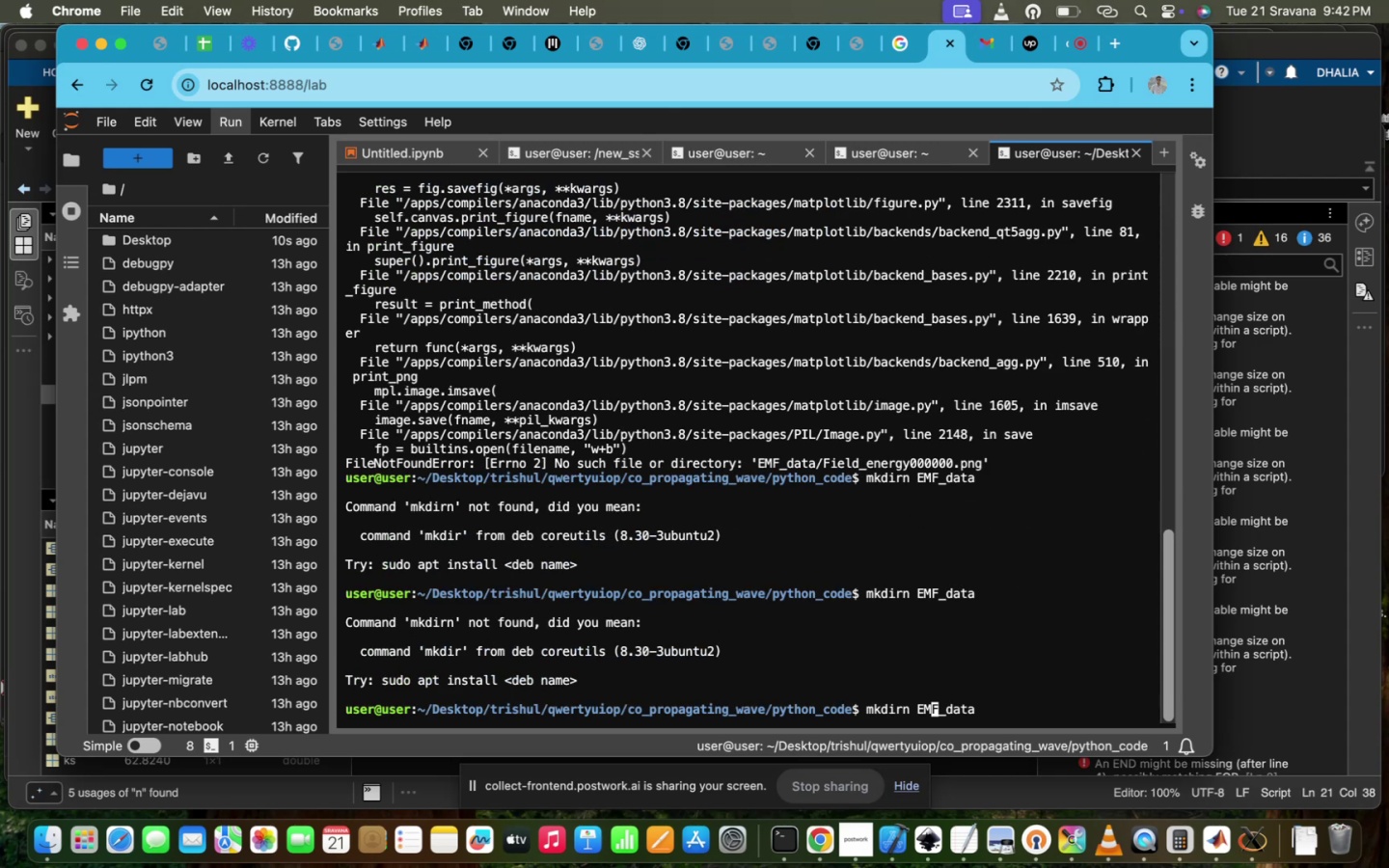 
key(ArrowLeft)
 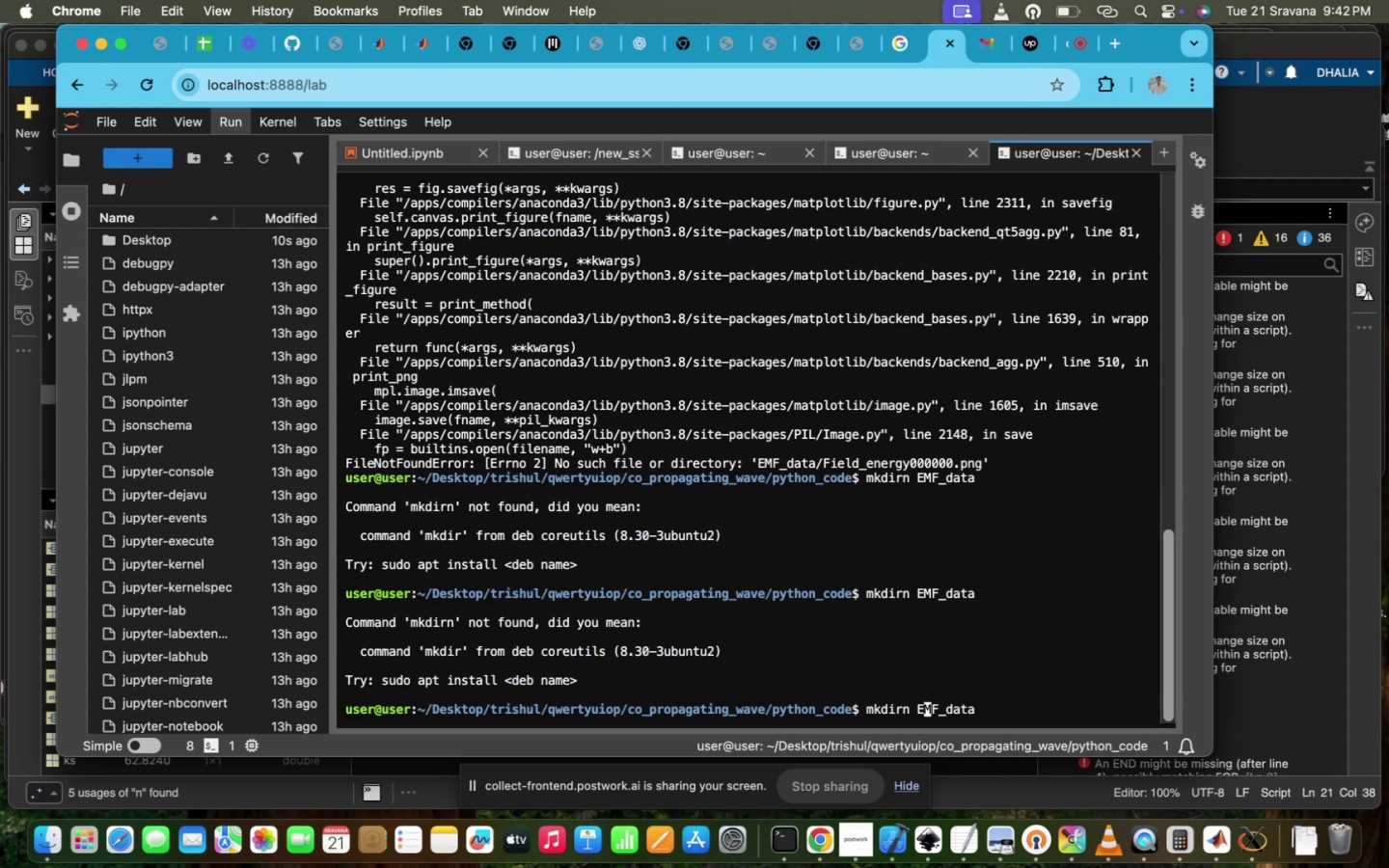 
key(ArrowLeft)
 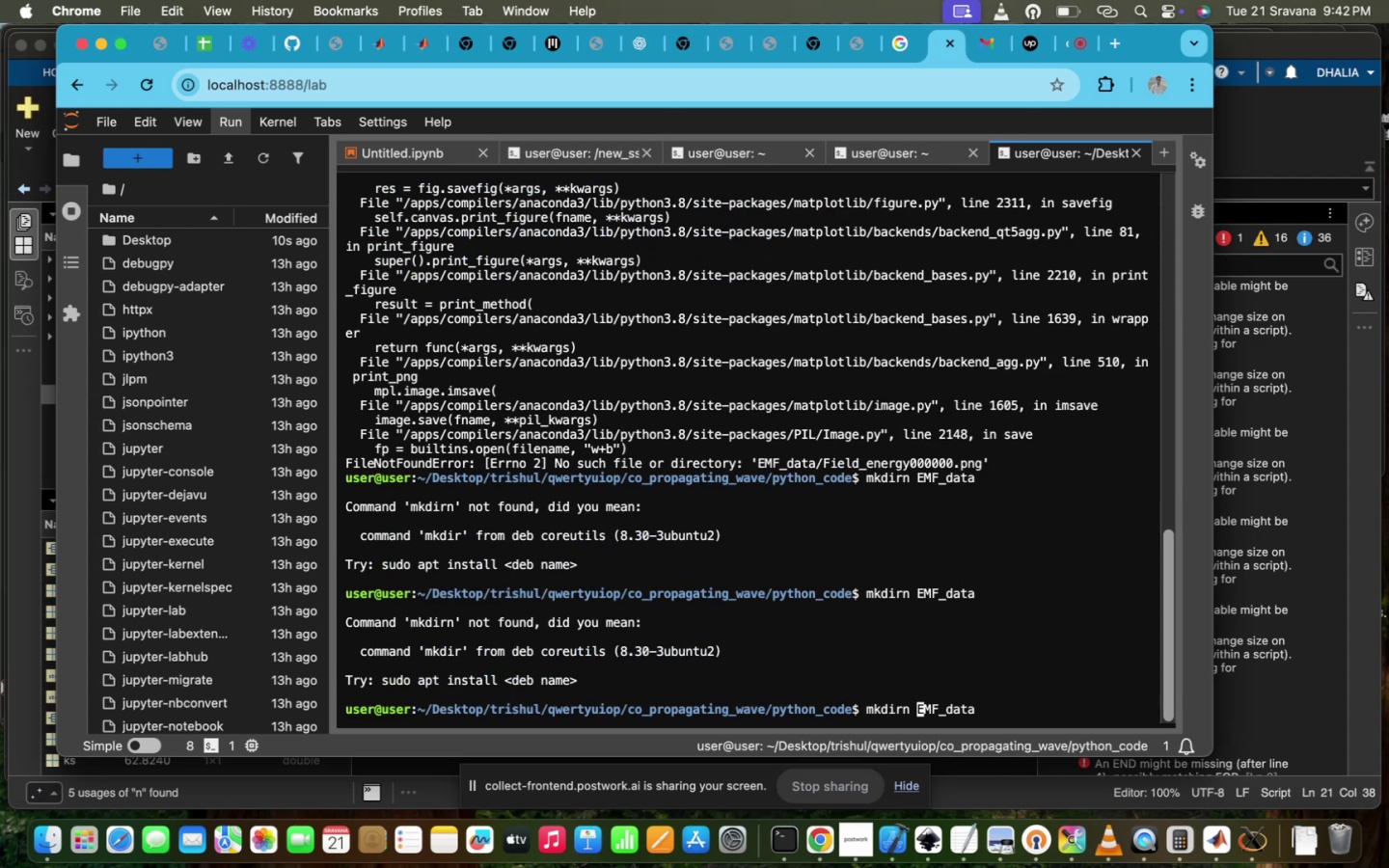 
key(ArrowLeft)
 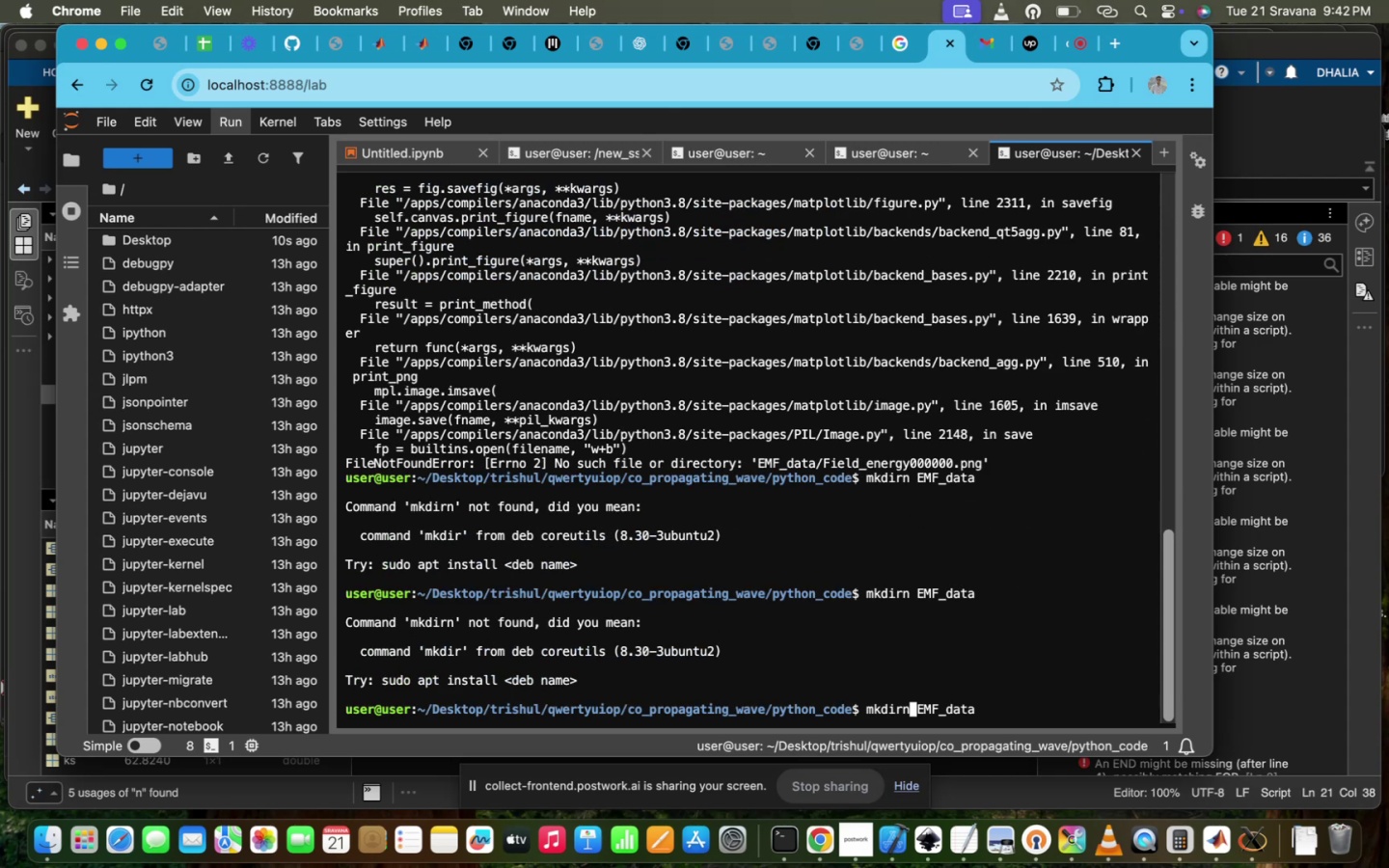 
key(Backspace)
 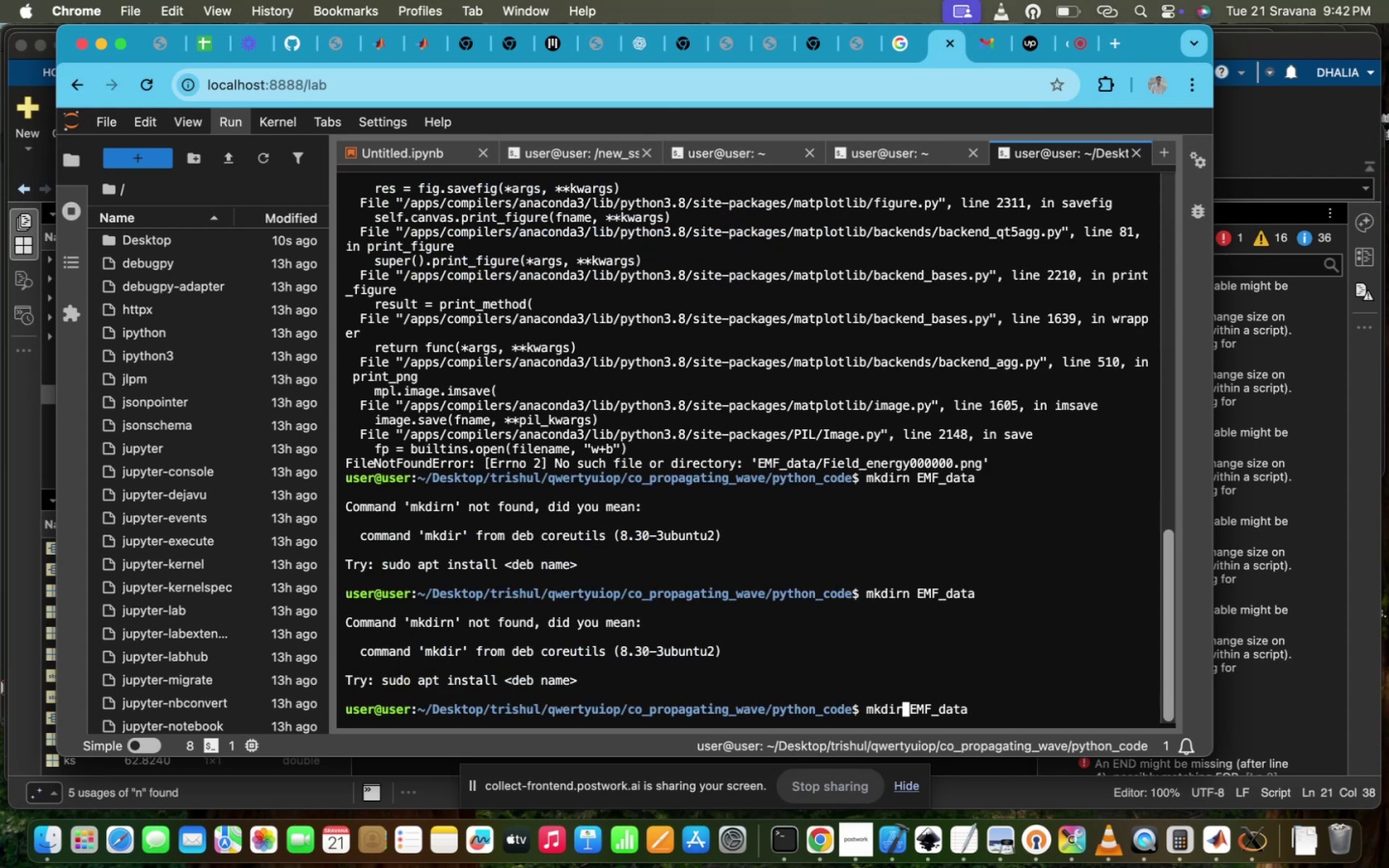 
key(Enter)
 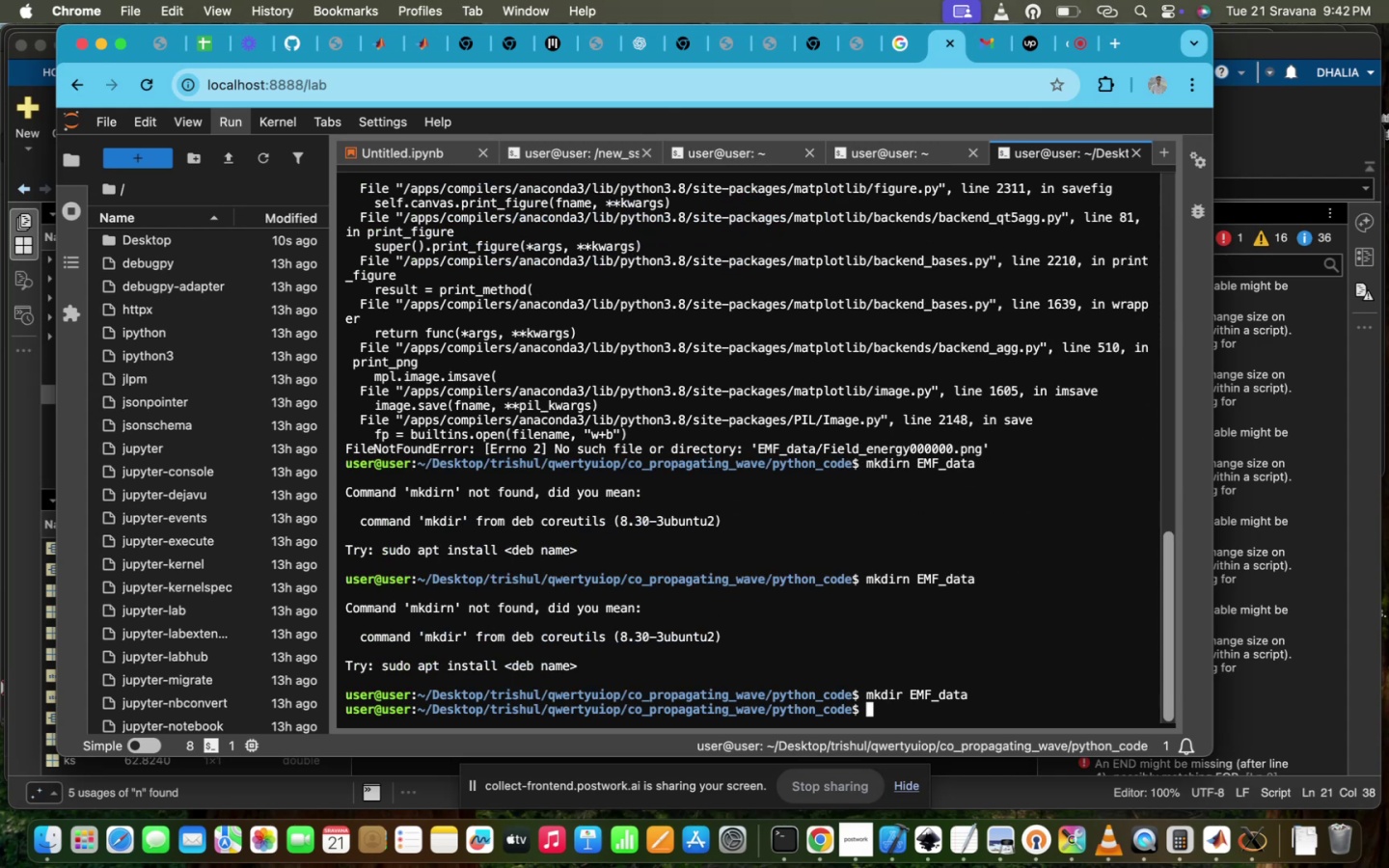 
key(ArrowUp)
 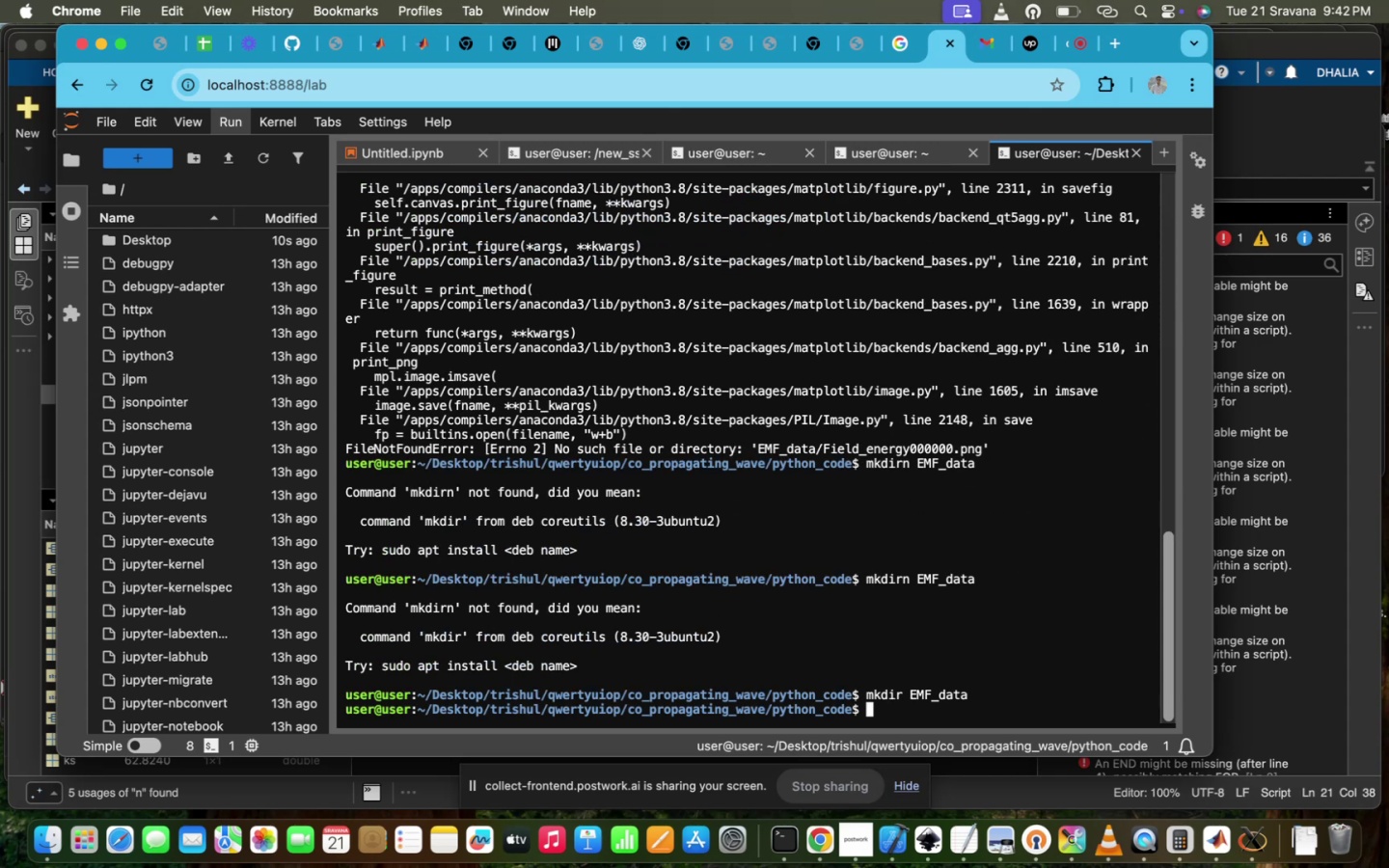 
key(ArrowUp)
 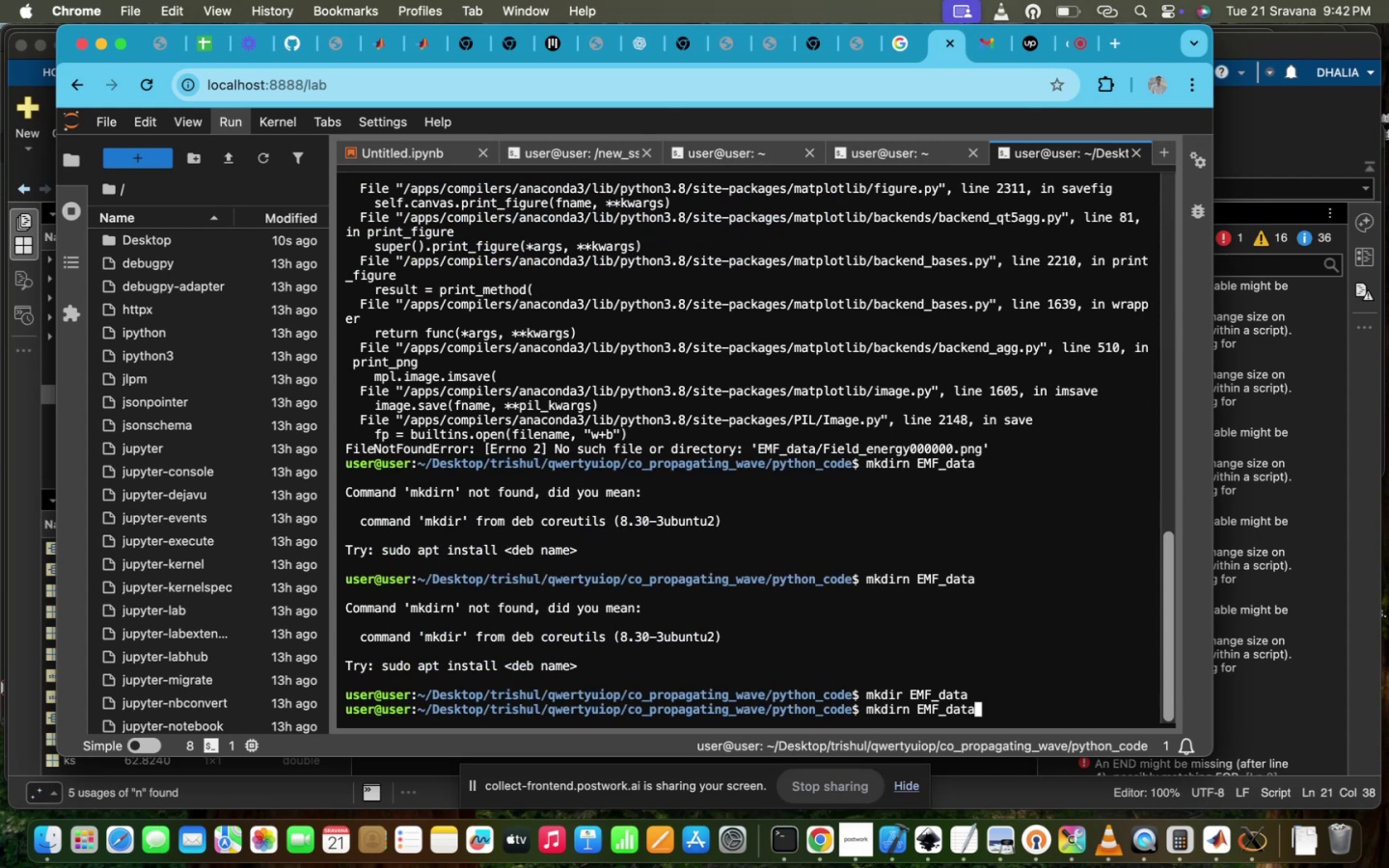 
key(ArrowUp)
 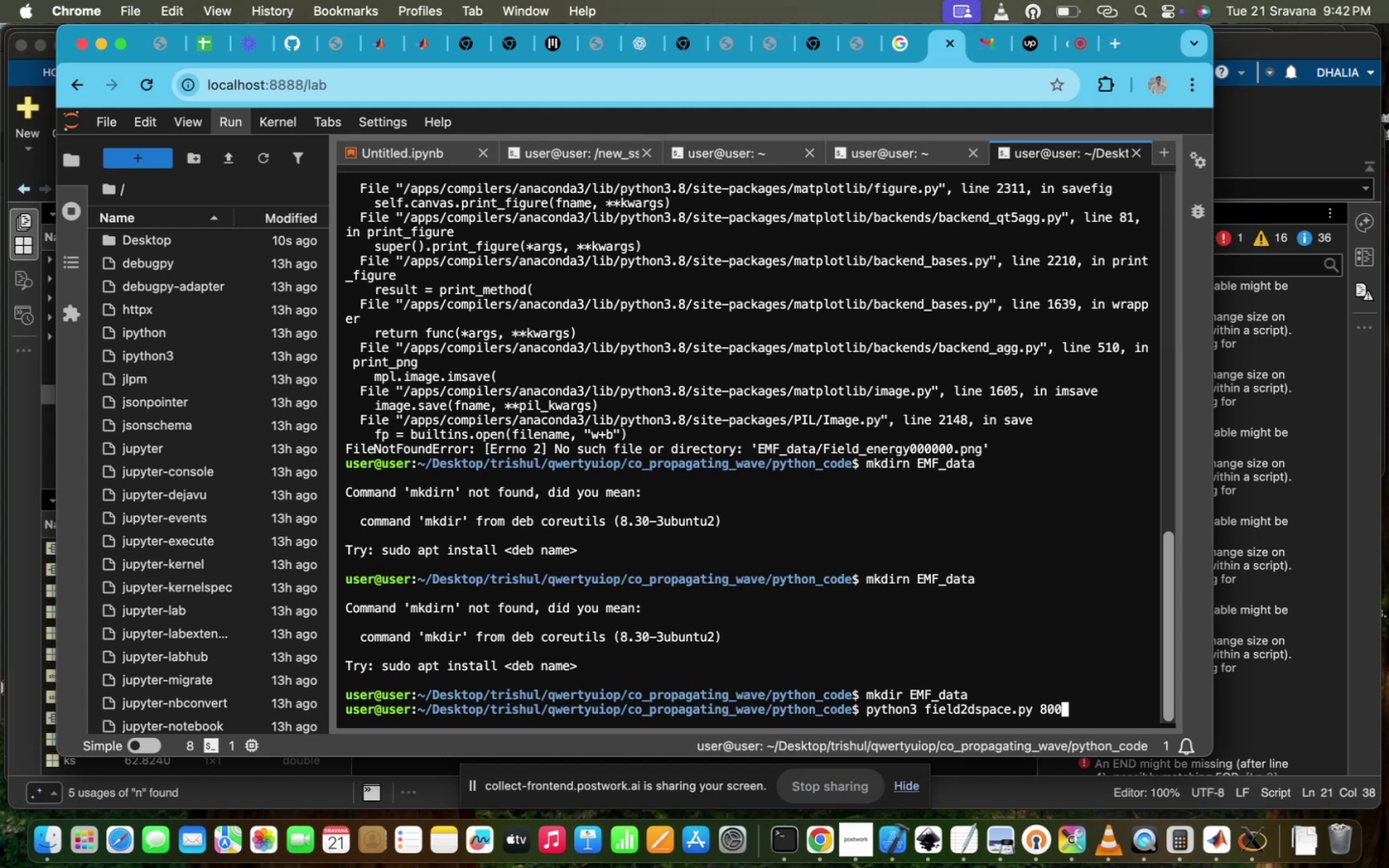 
key(Enter)
 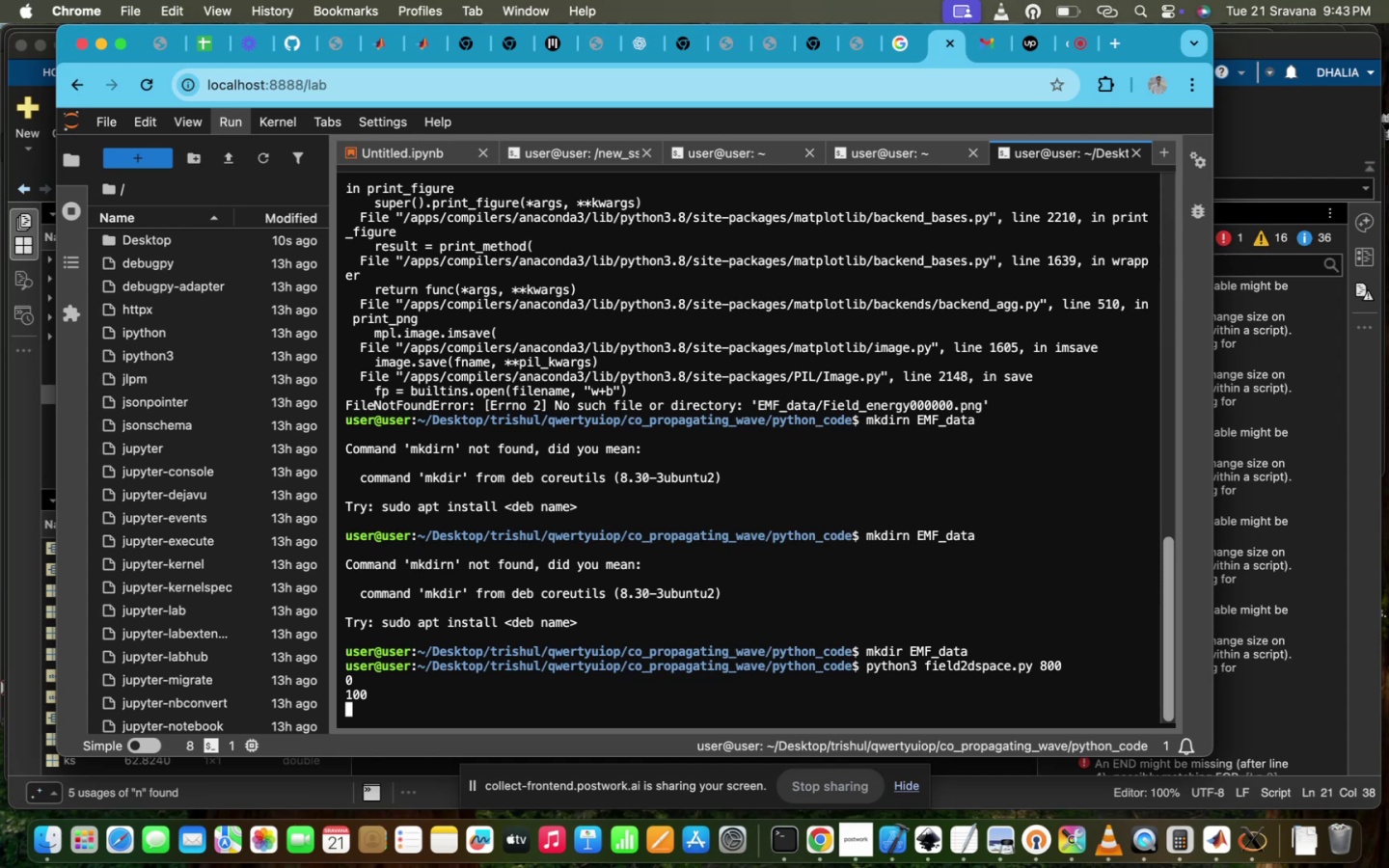 
wait(55.55)
 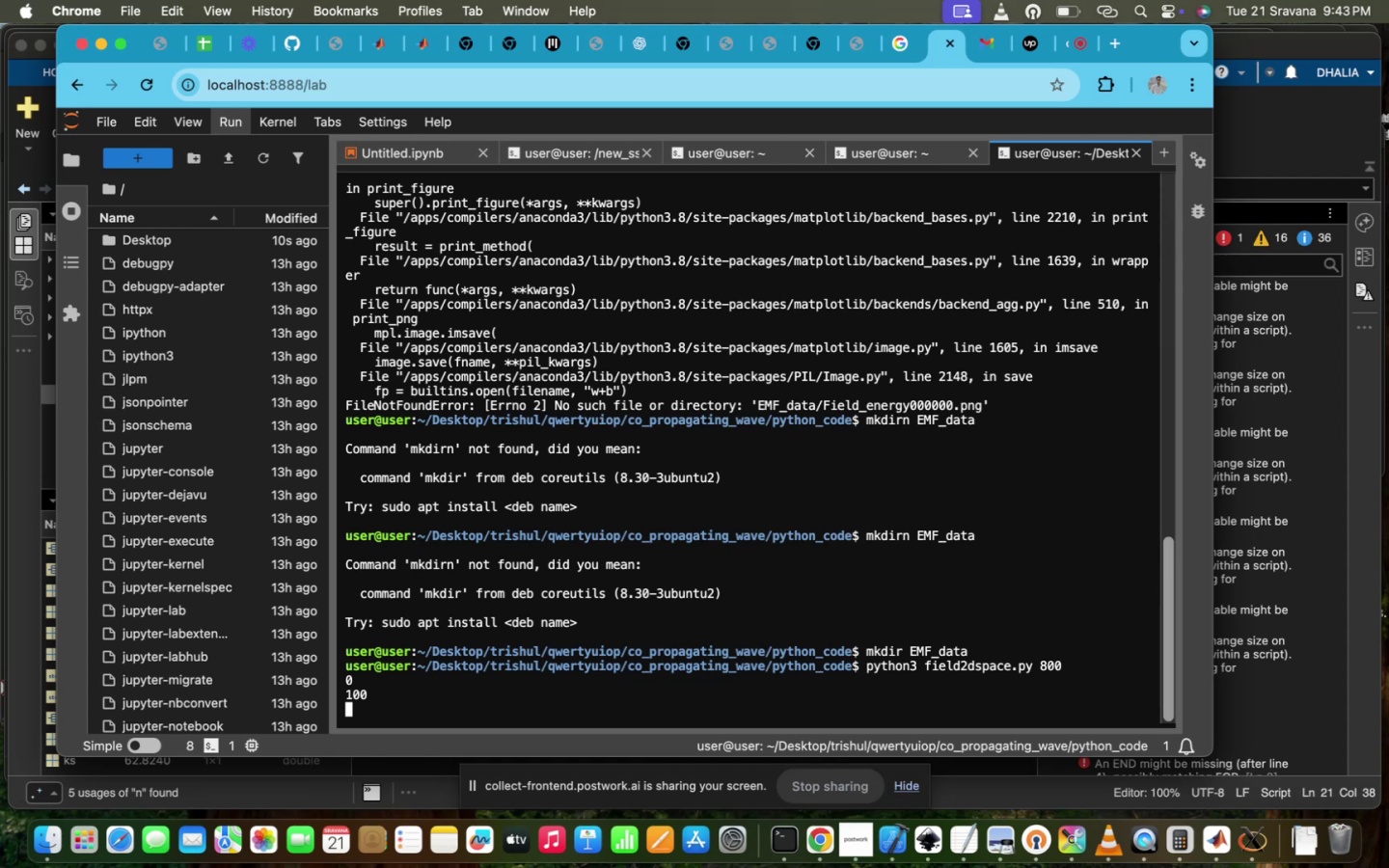 
left_click([700, 152])
 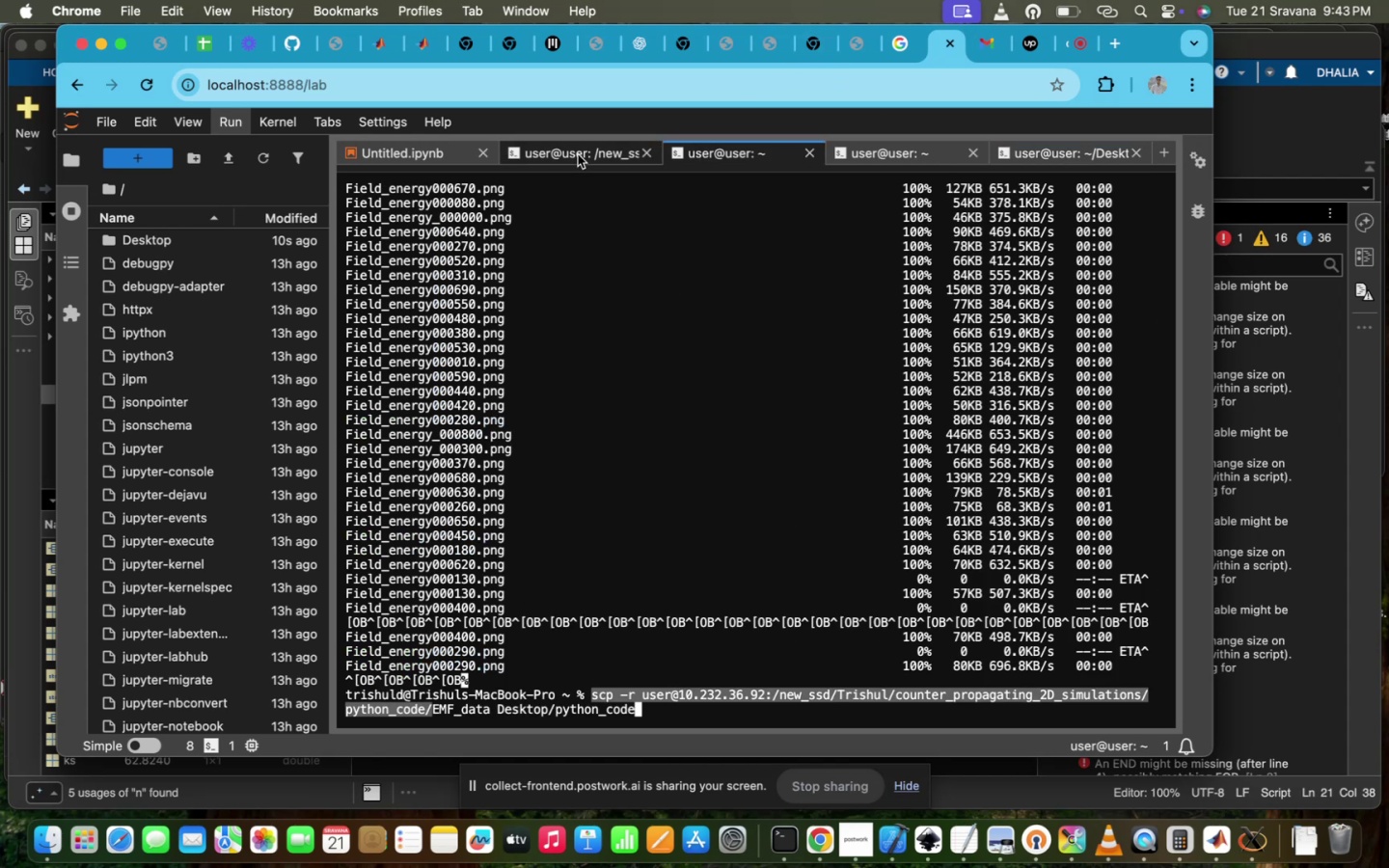 
left_click([577, 154])
 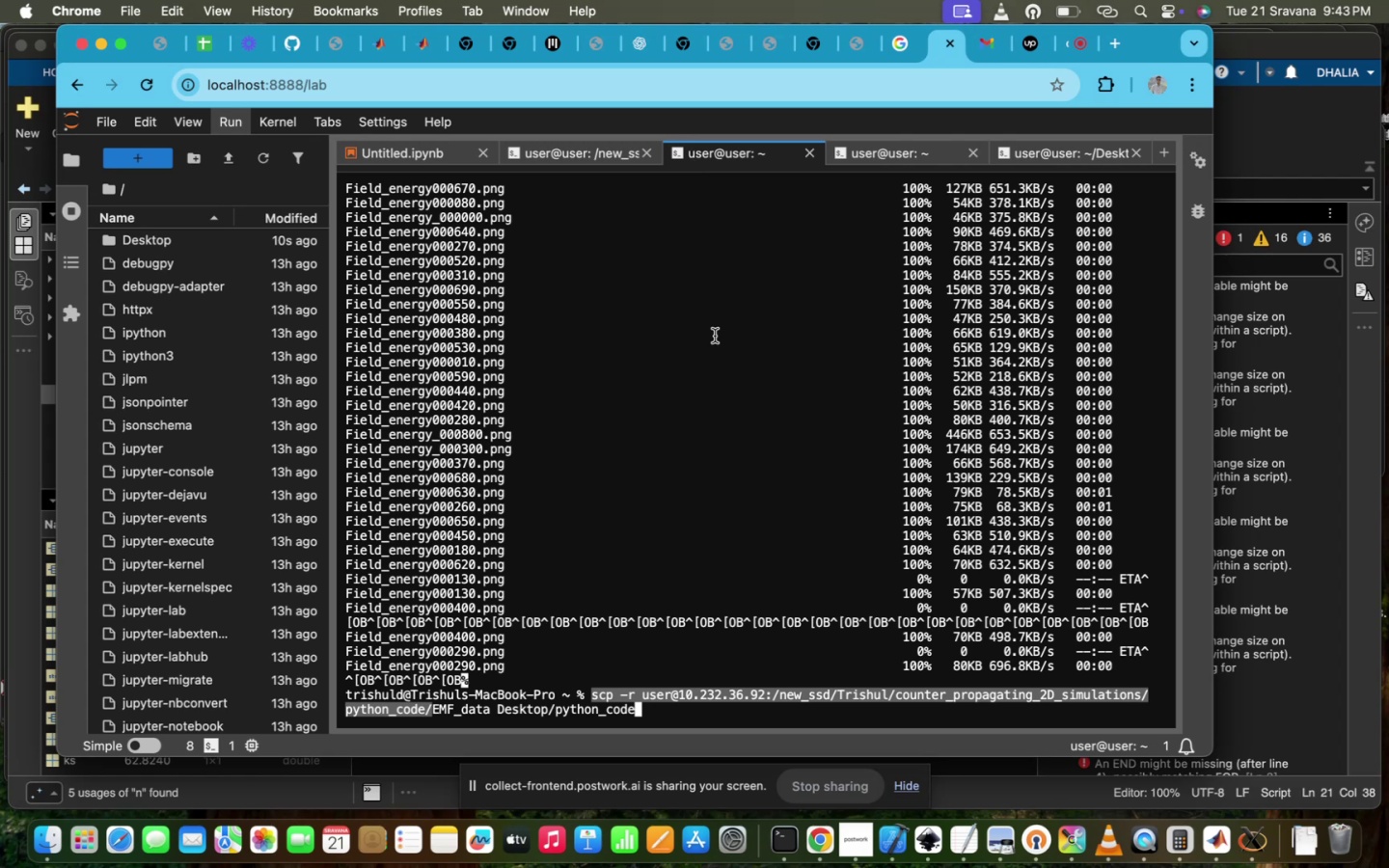 
key(Enter)
 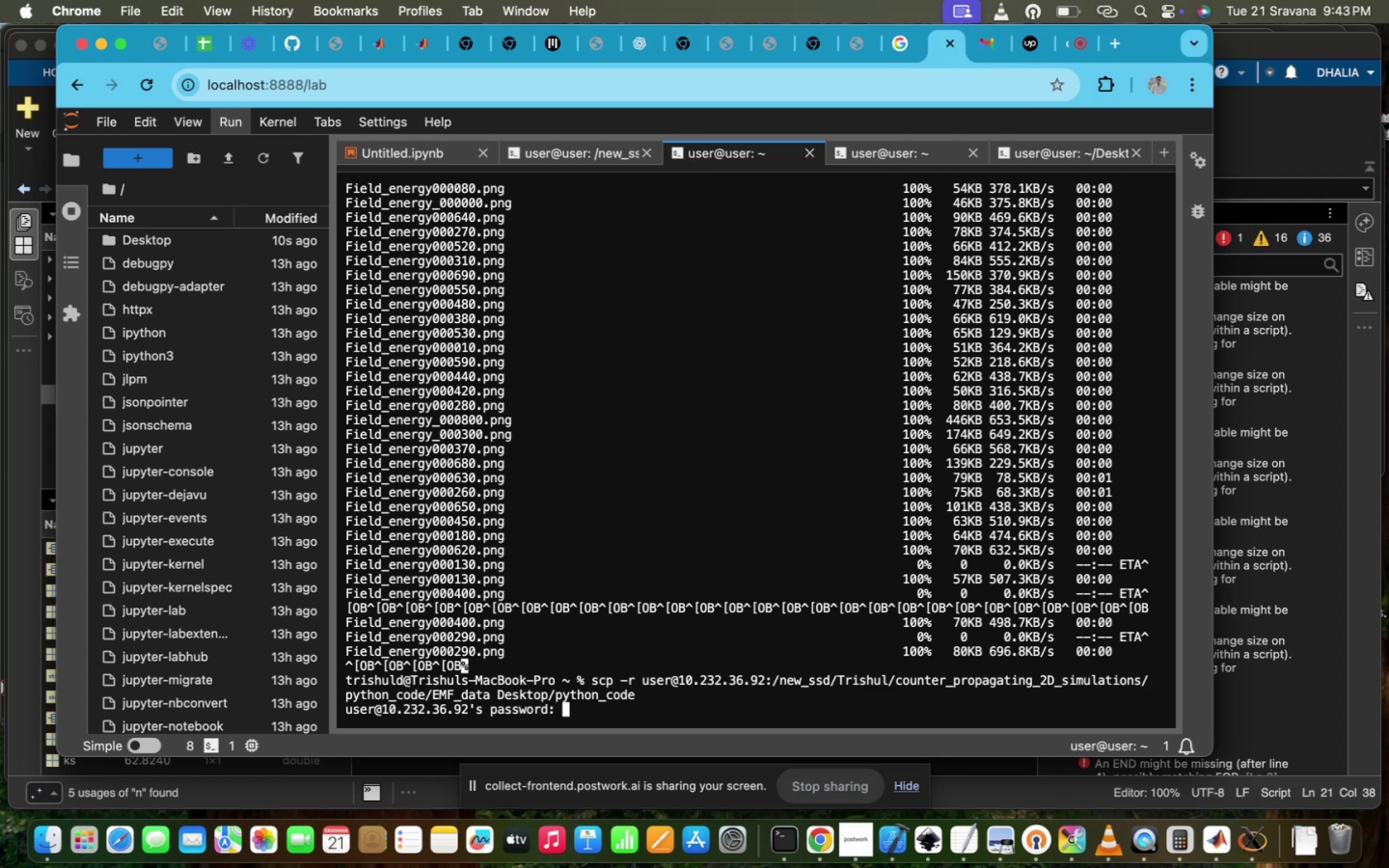 
type(ppl@iitd)
 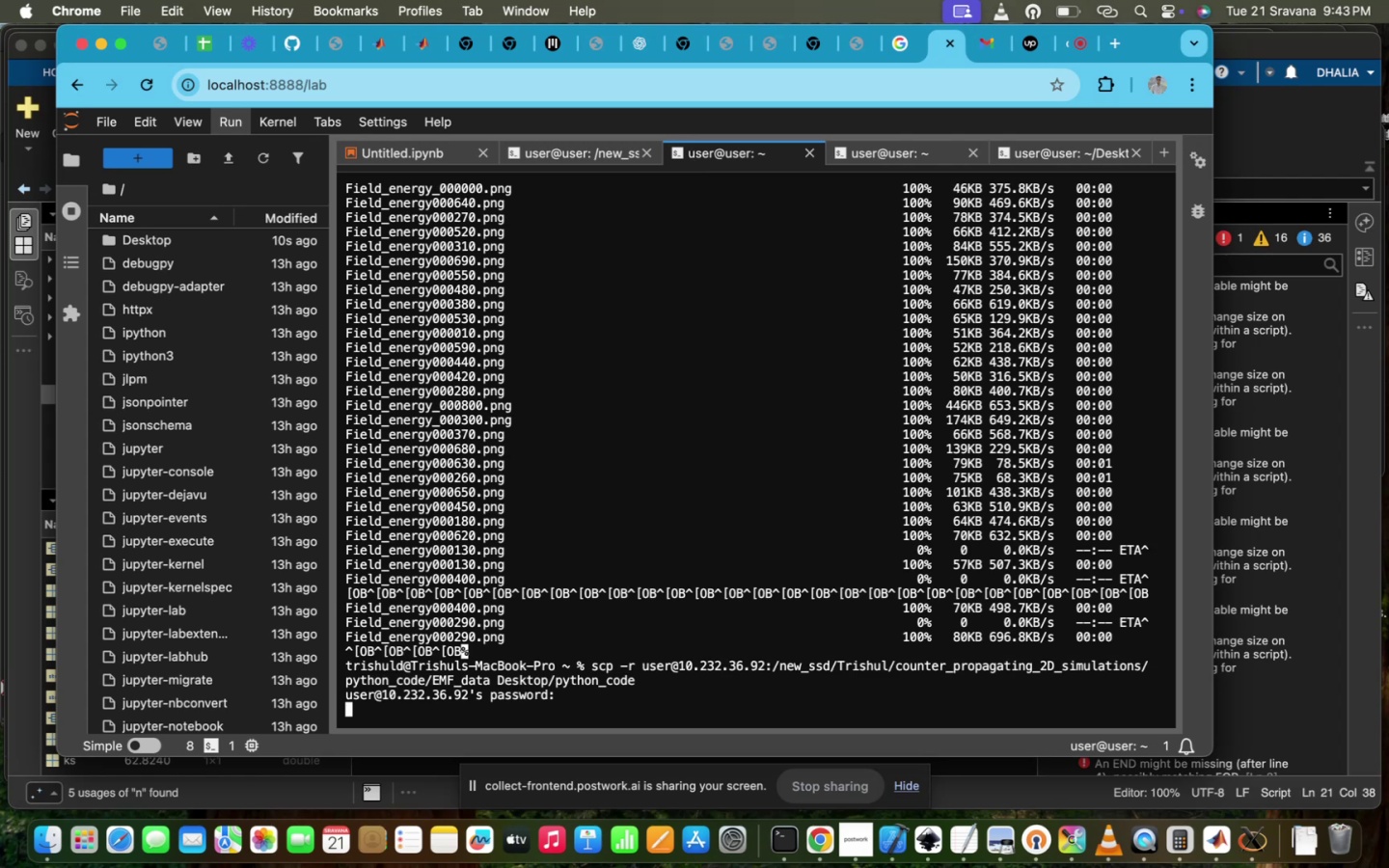 
 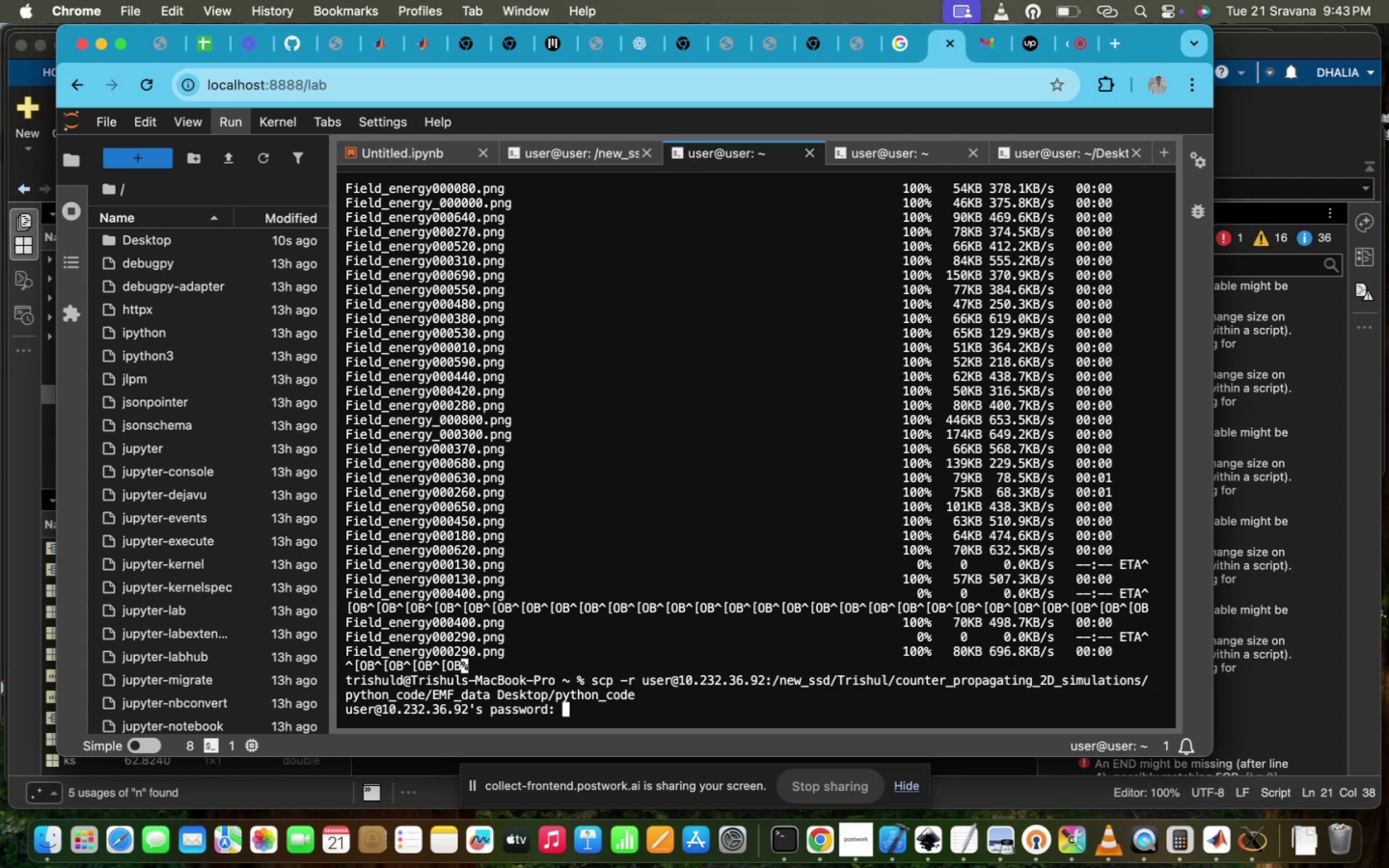 
key(Enter)
 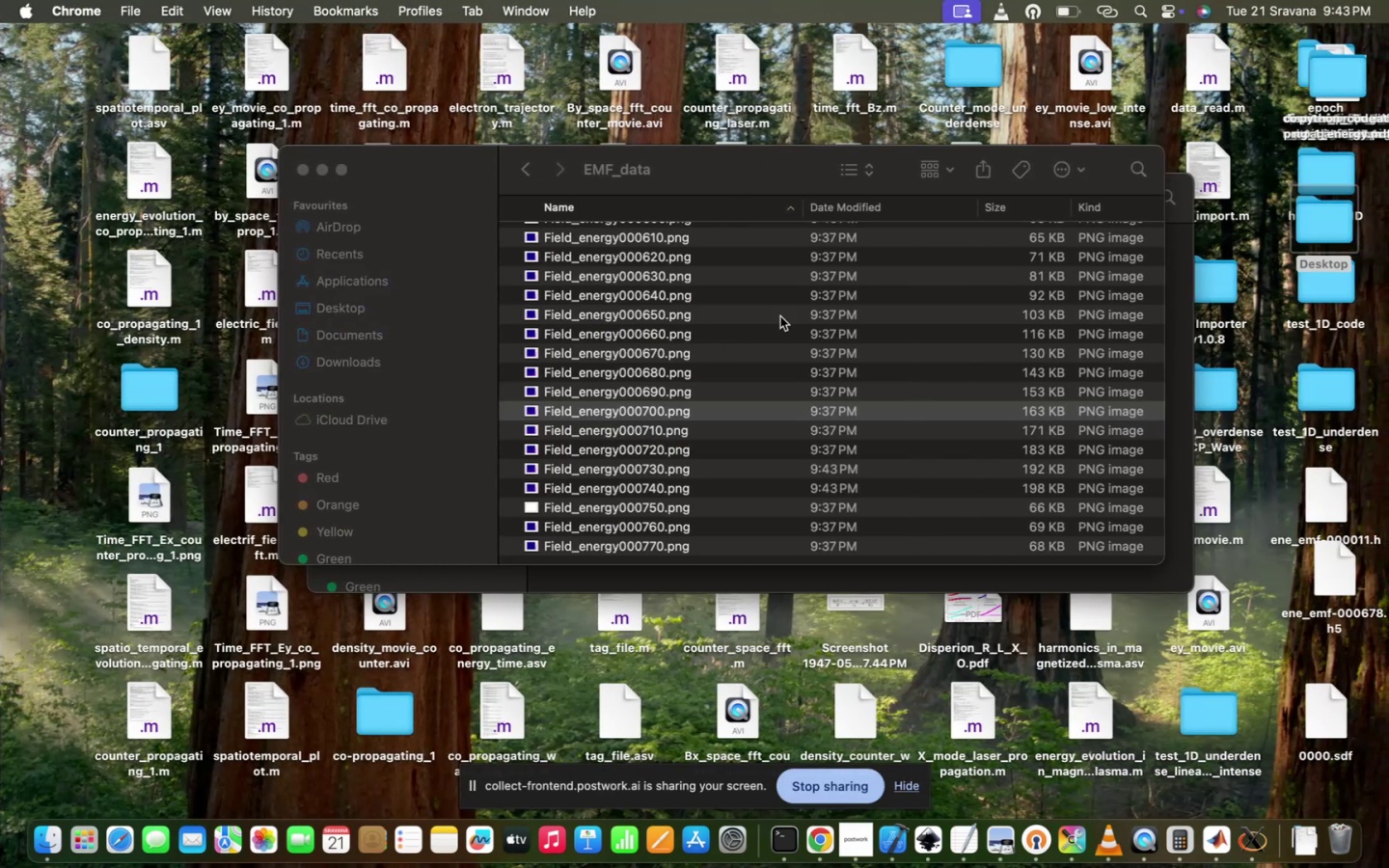 
wait(5.9)
 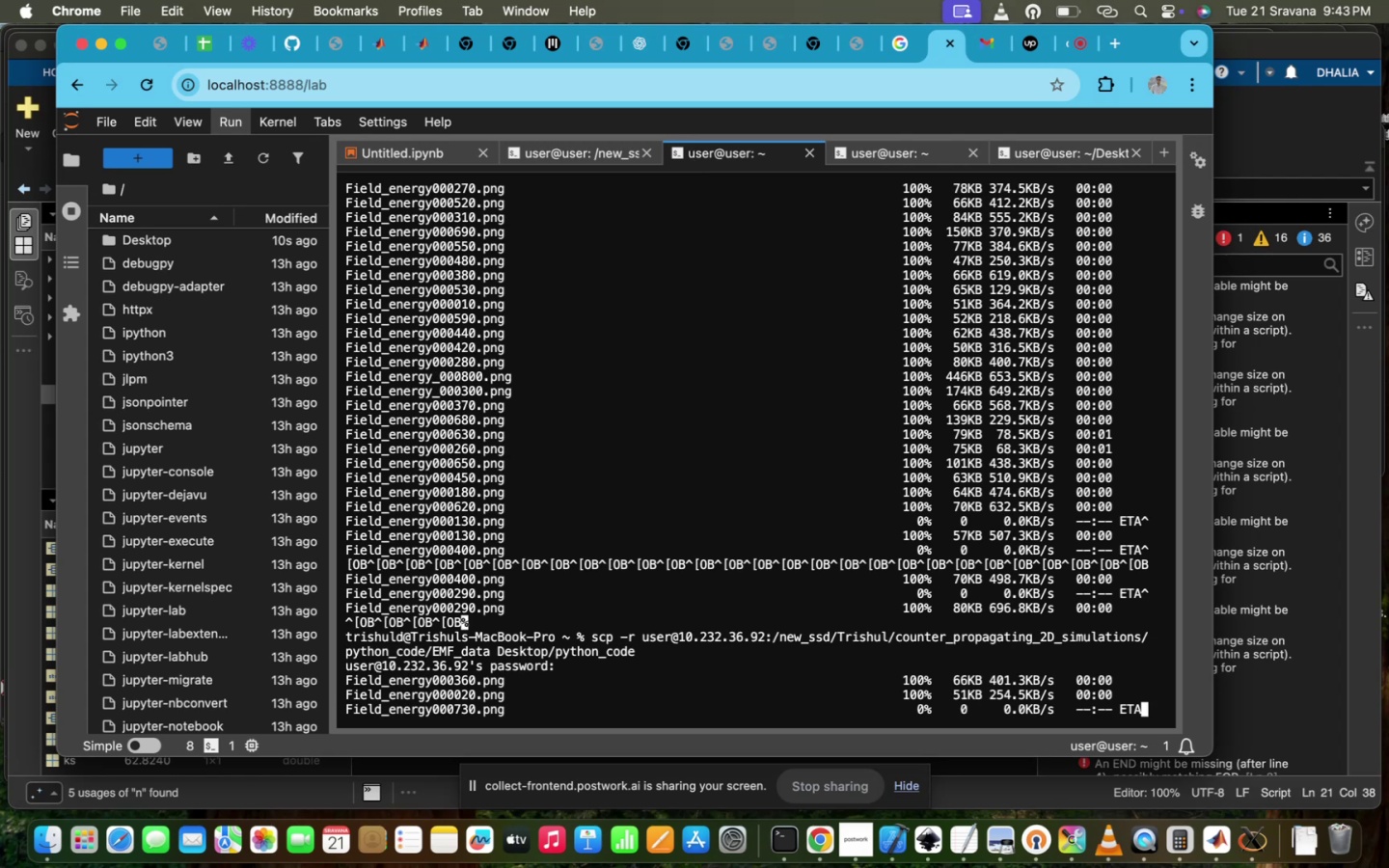 
scroll: coordinate [633, 403], scroll_direction: up, amount: 484.0
 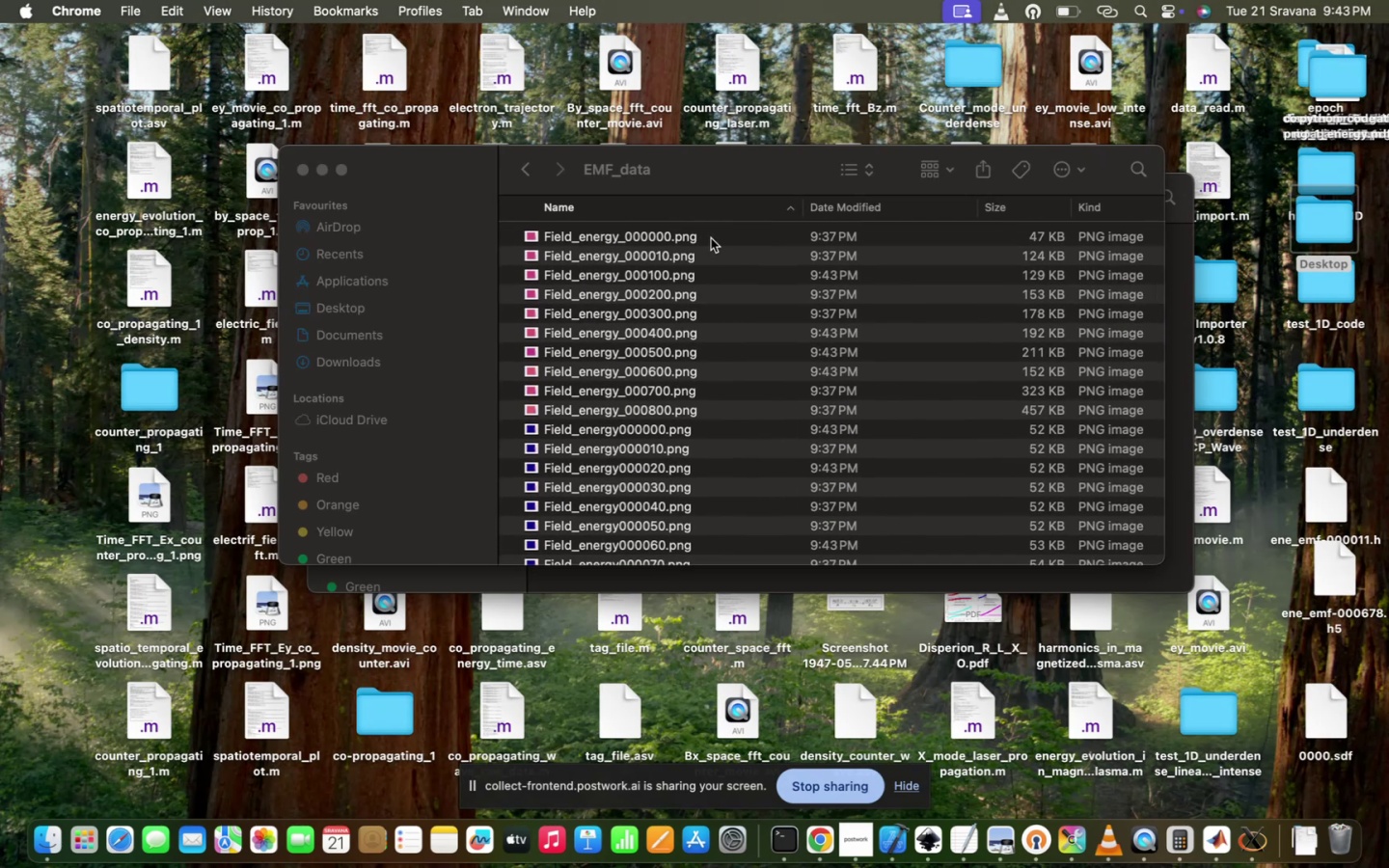 
double_click([710, 240])
 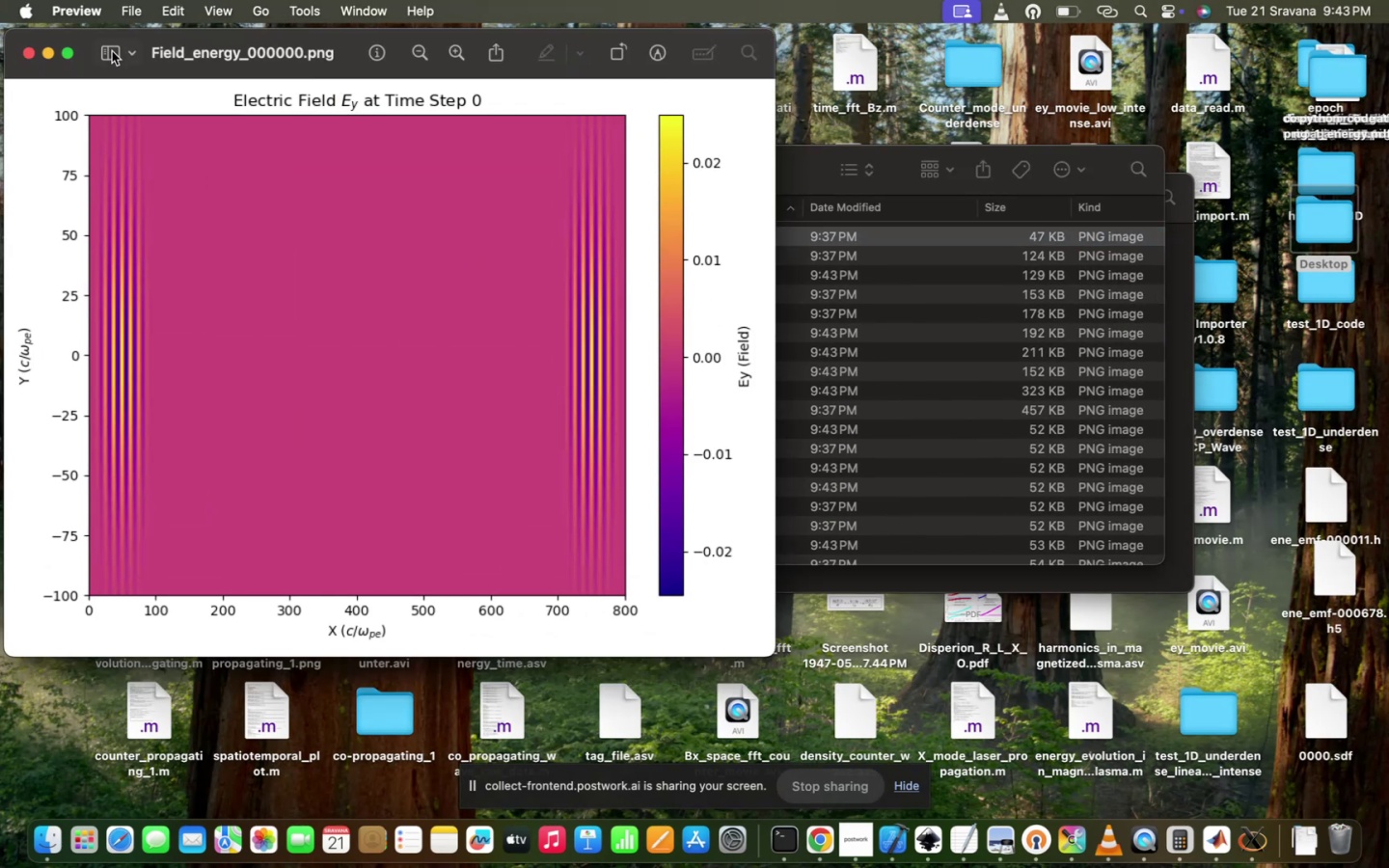 
left_click([30, 50])
 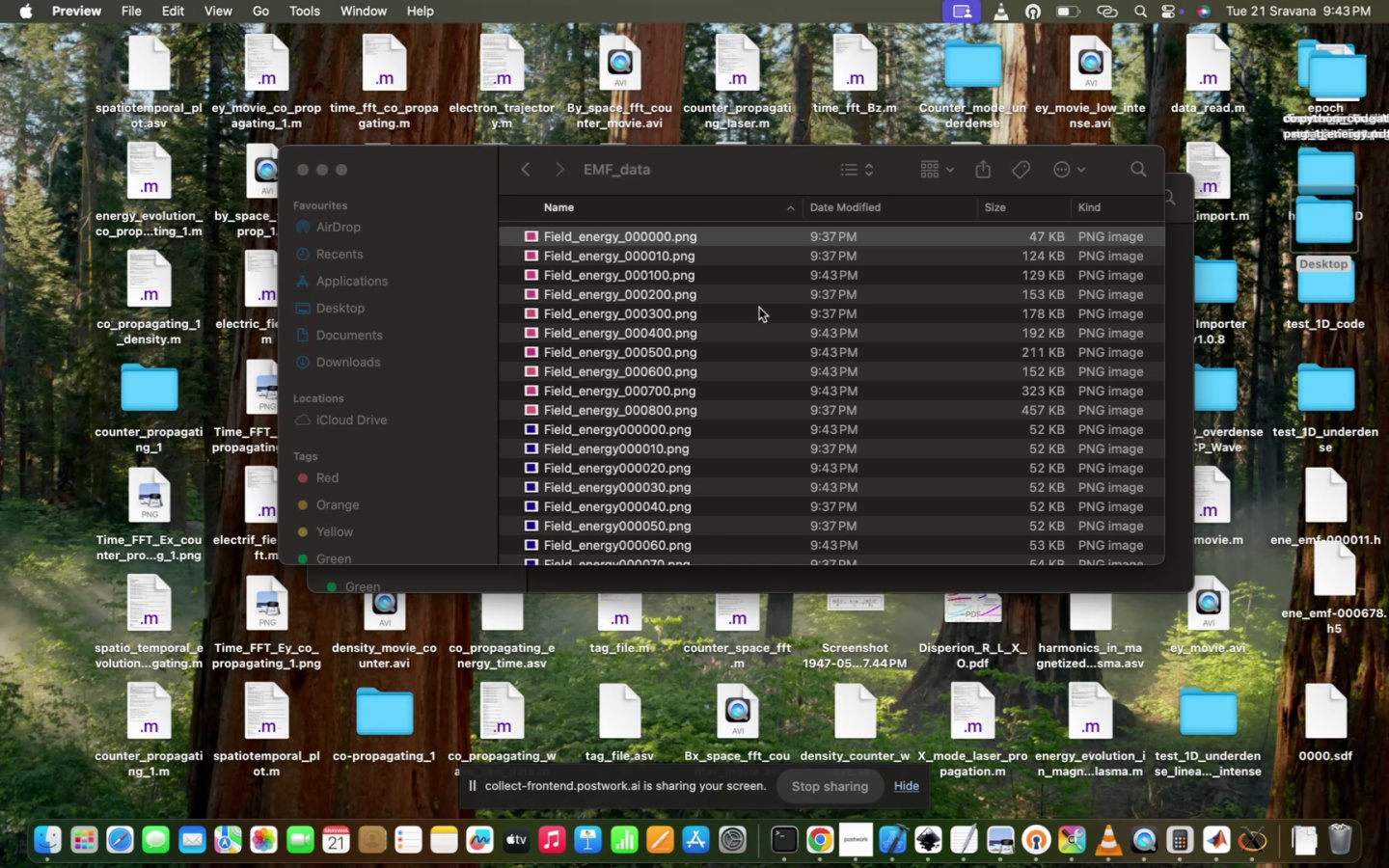 
scroll: coordinate [759, 302], scroll_direction: down, amount: 11.0
 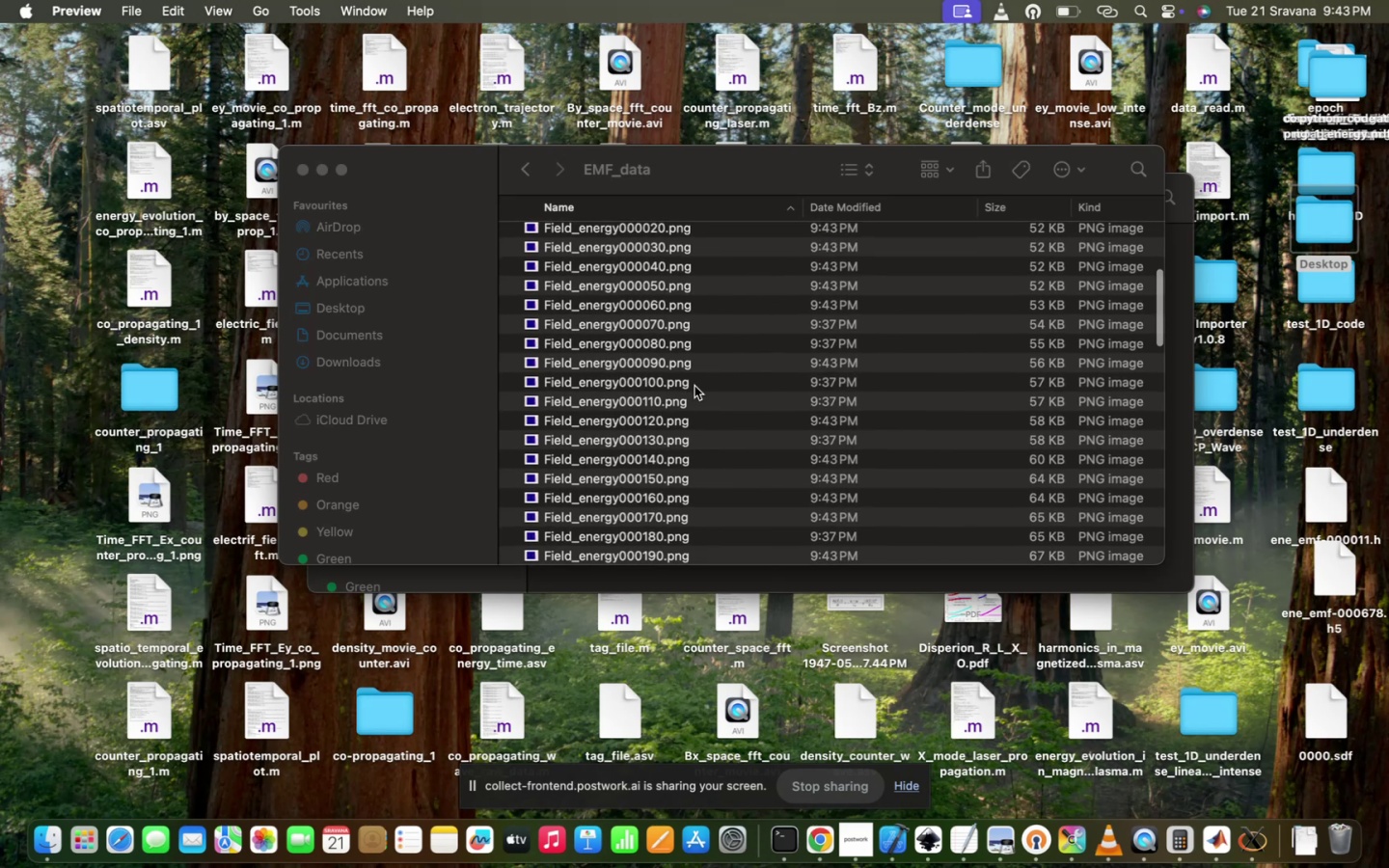 
double_click([700, 382])
 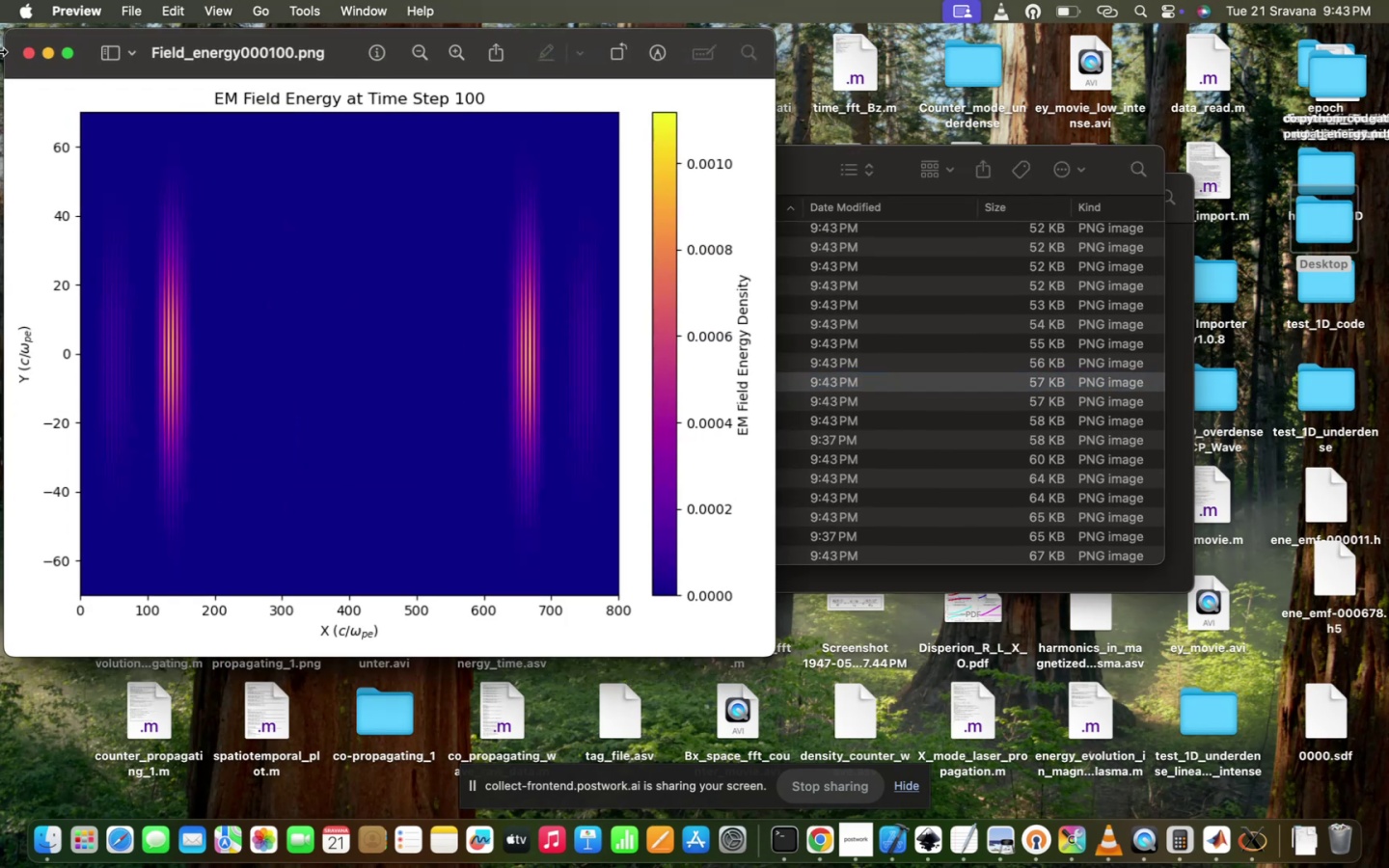 
left_click([25, 57])
 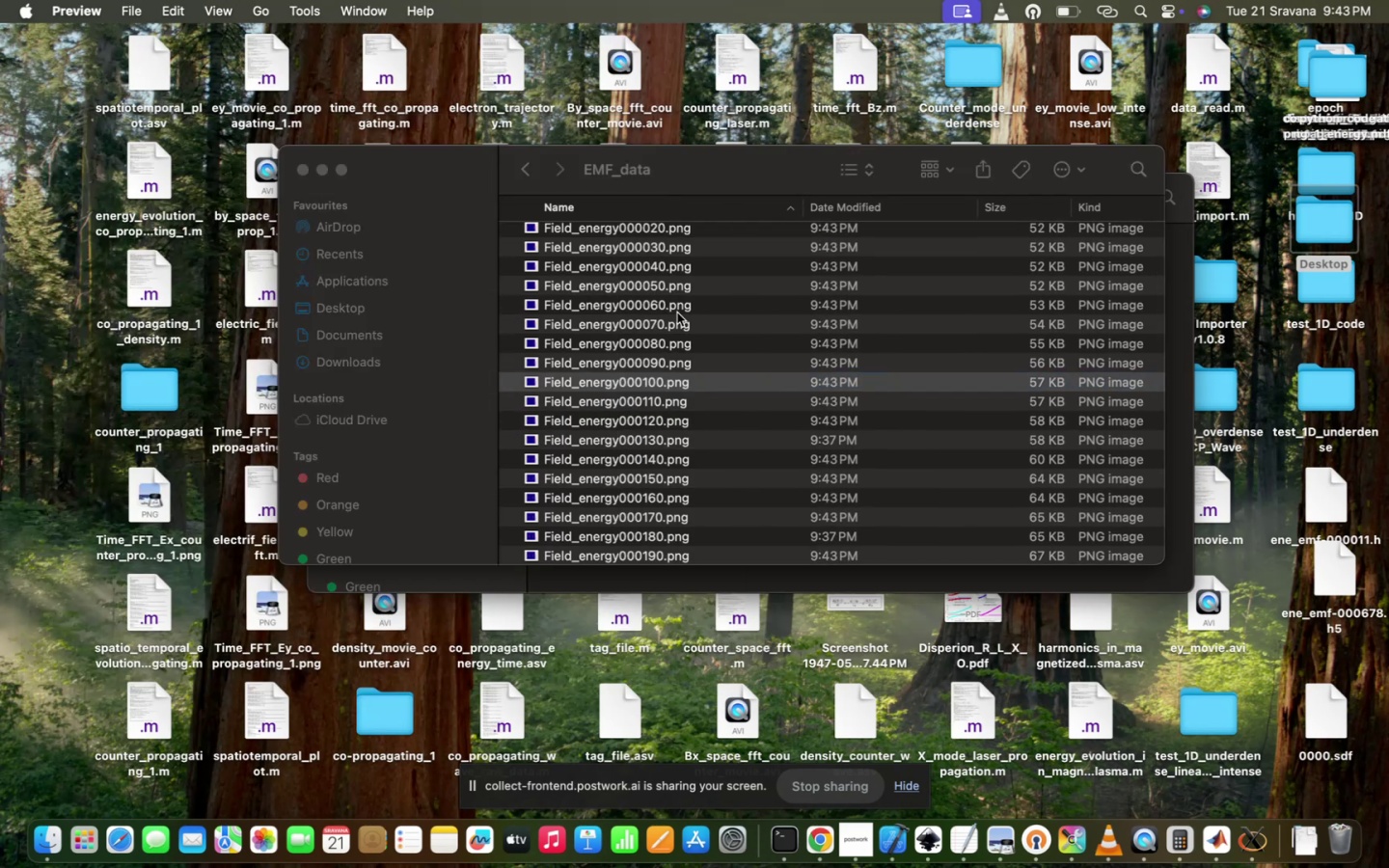 
scroll: coordinate [677, 312], scroll_direction: up, amount: 312.0
 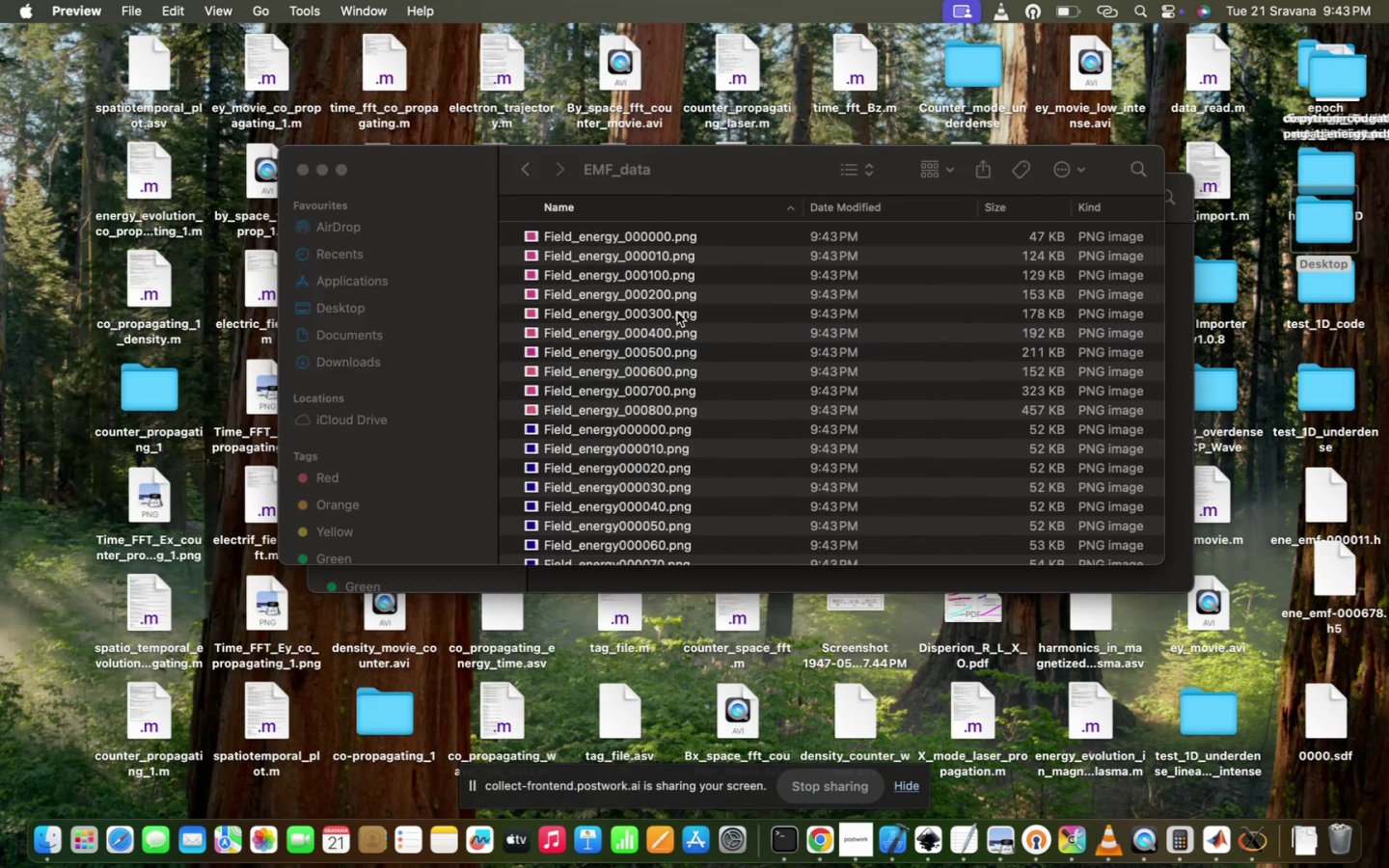 
scroll: coordinate [677, 312], scroll_direction: down, amount: 373.0
 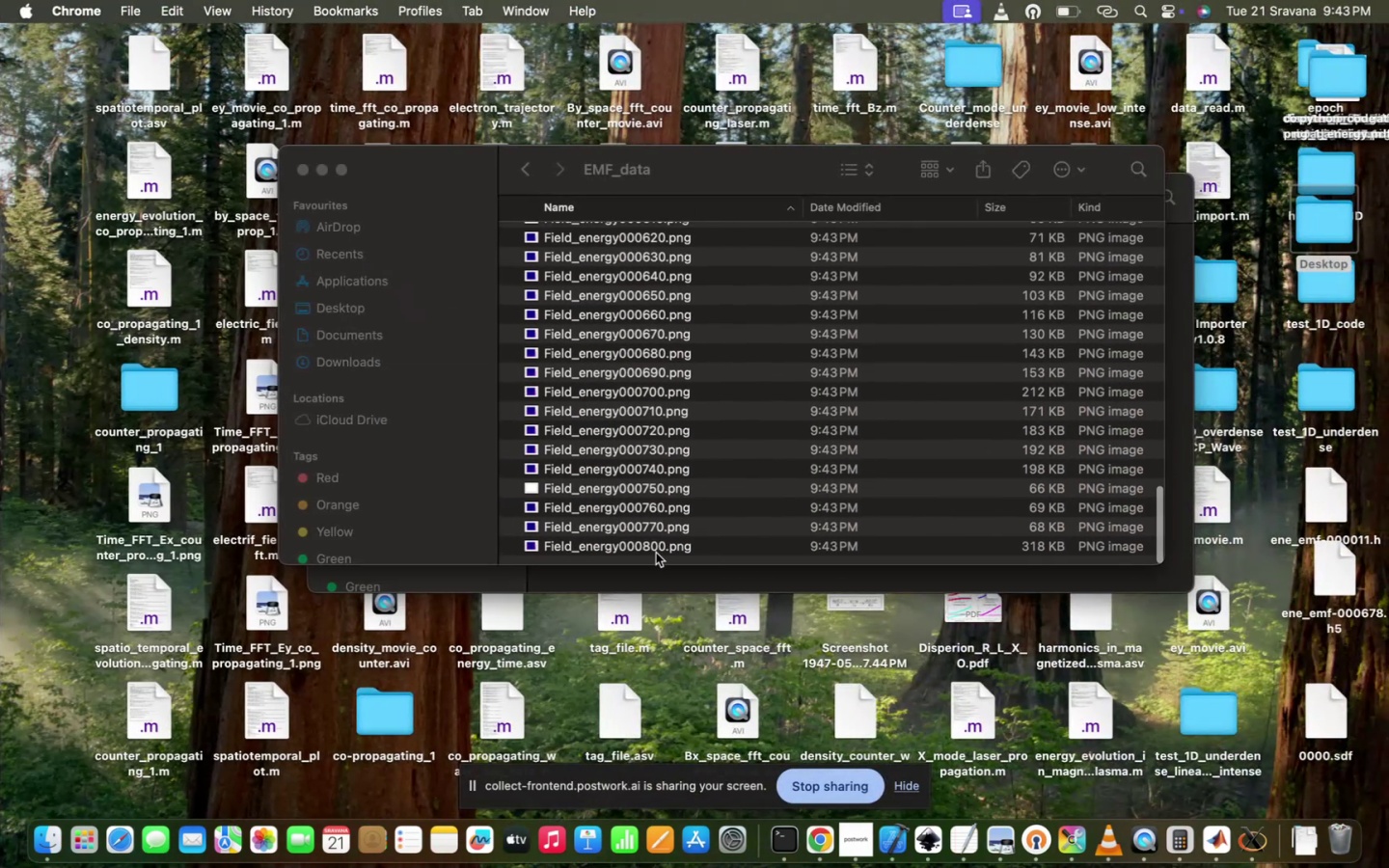 
double_click([662, 549])
 